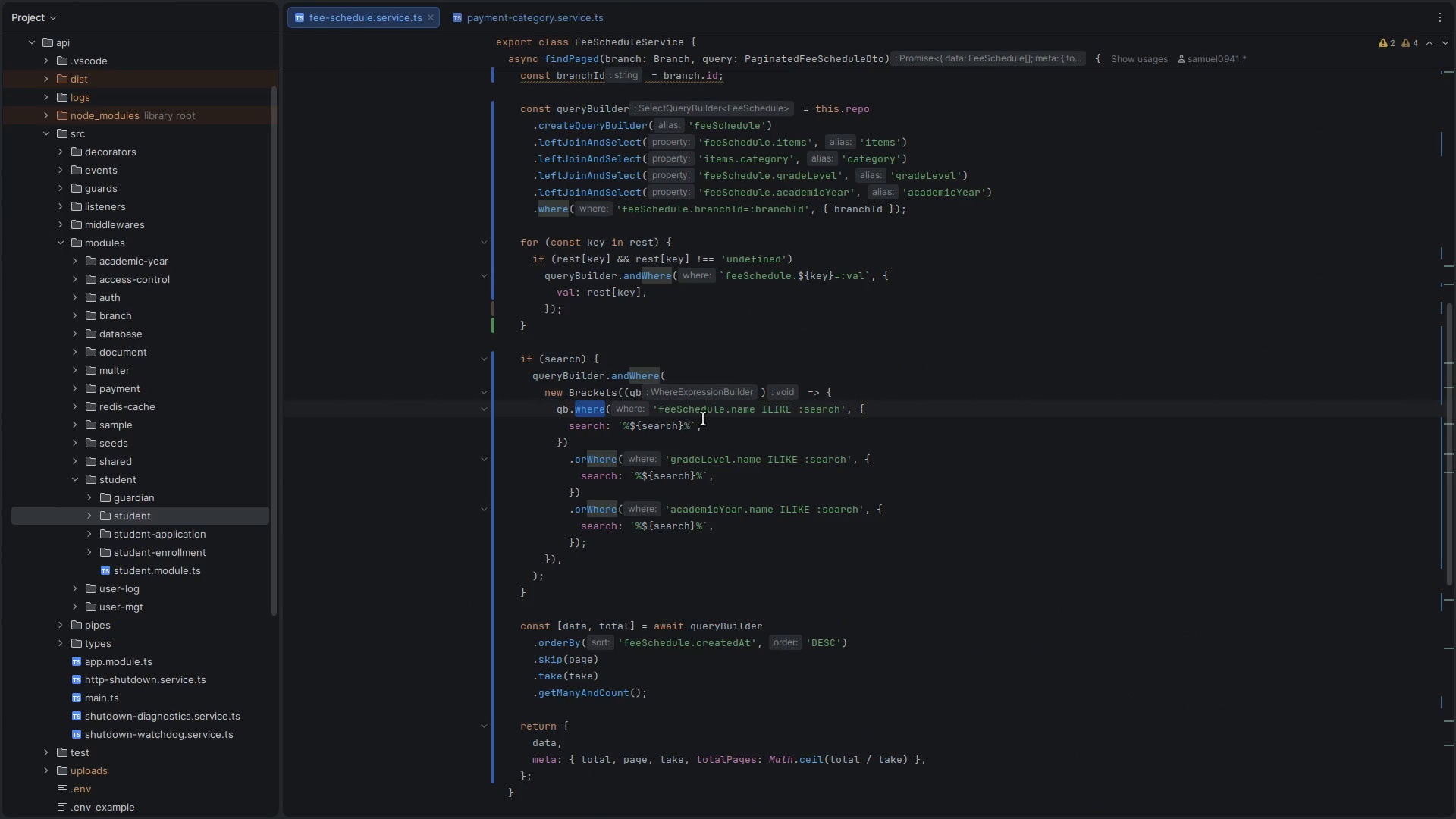 
double_click([701, 410])
 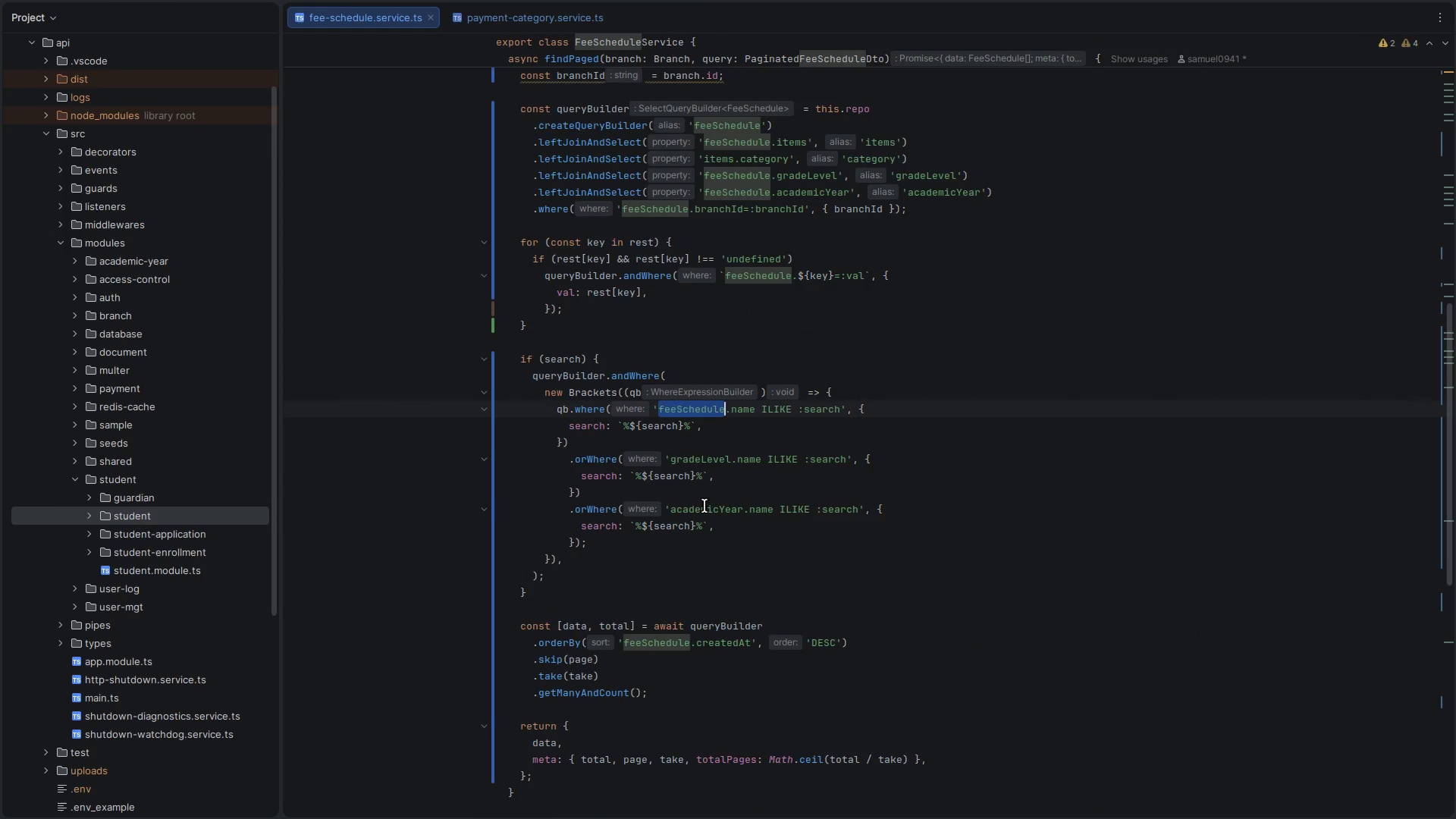 
scroll: coordinate [704, 526], scroll_direction: up, amount: 3.0
 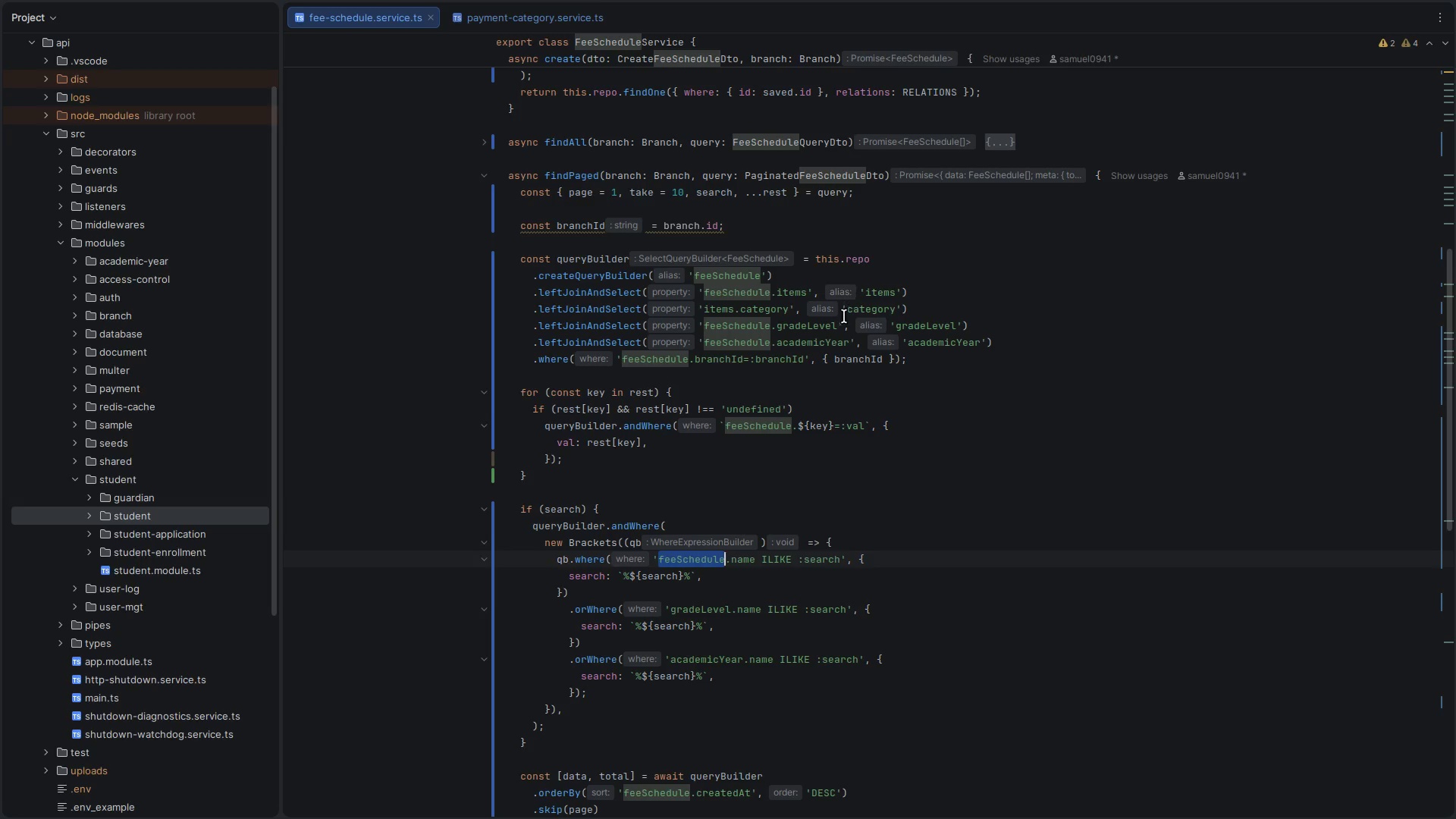 
key(Alt+Control+ArrowLeft)
 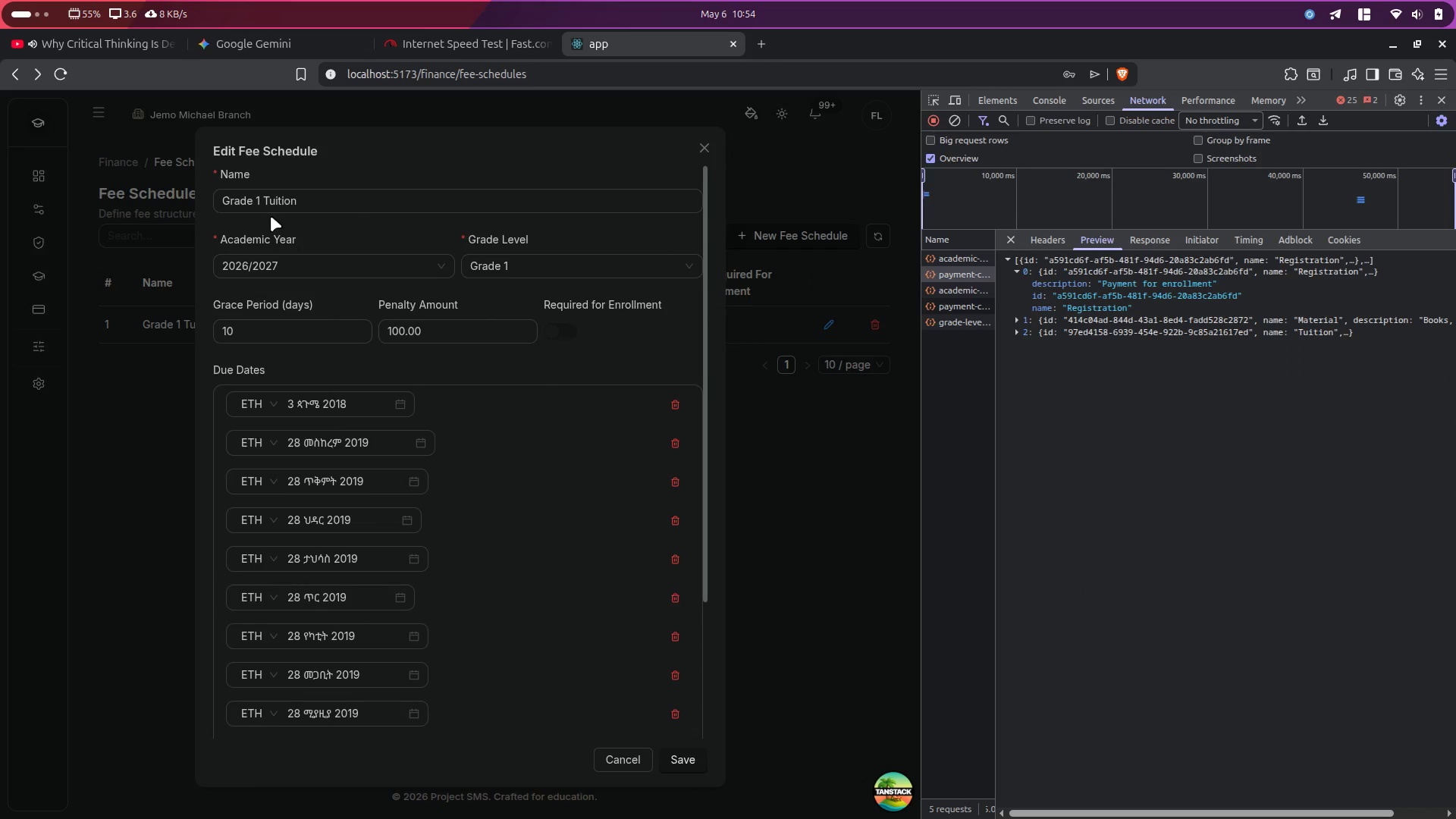 
left_click([522, 261])
 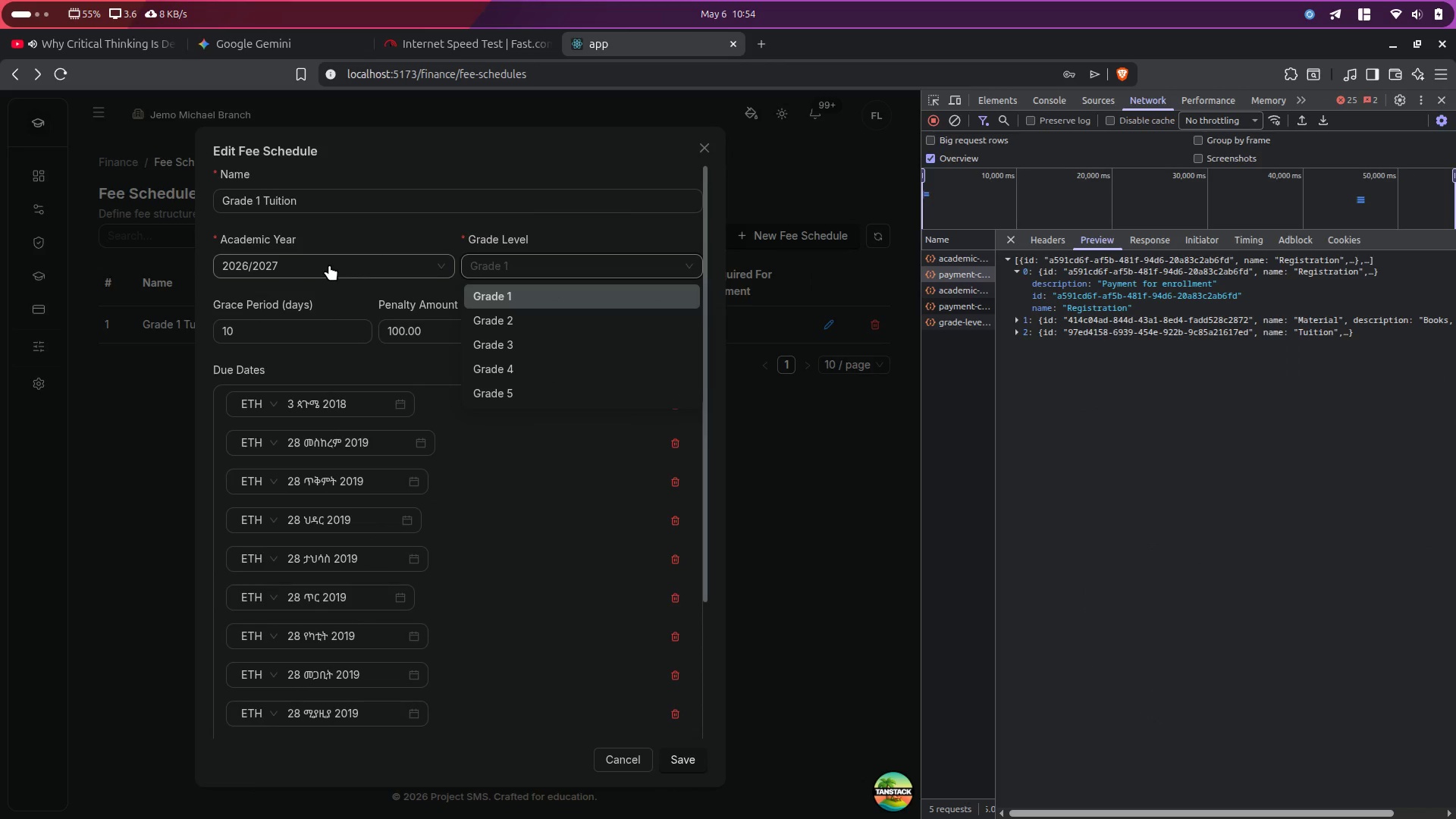 
left_click([123, 406])
 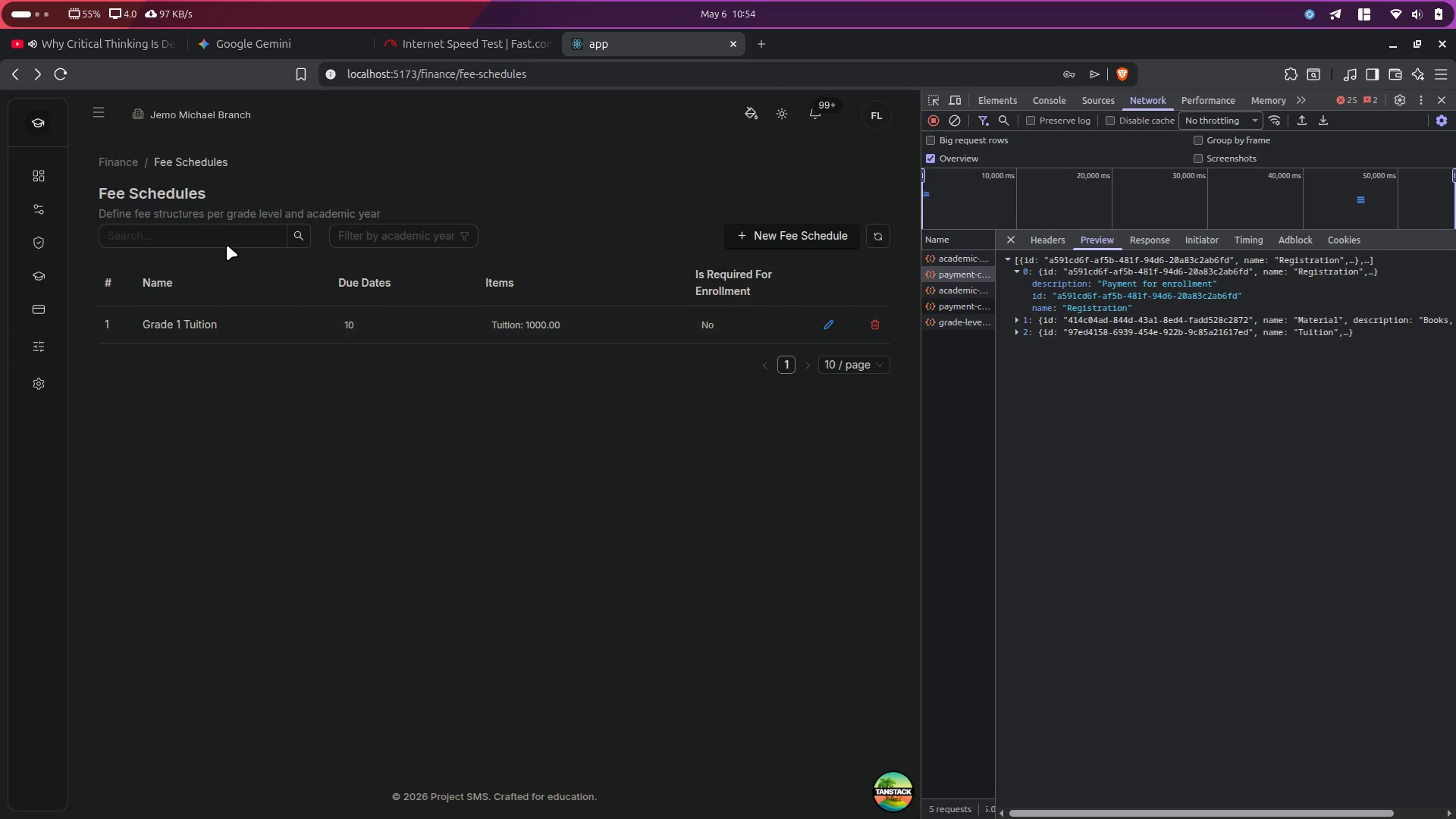 
double_click([225, 244])
 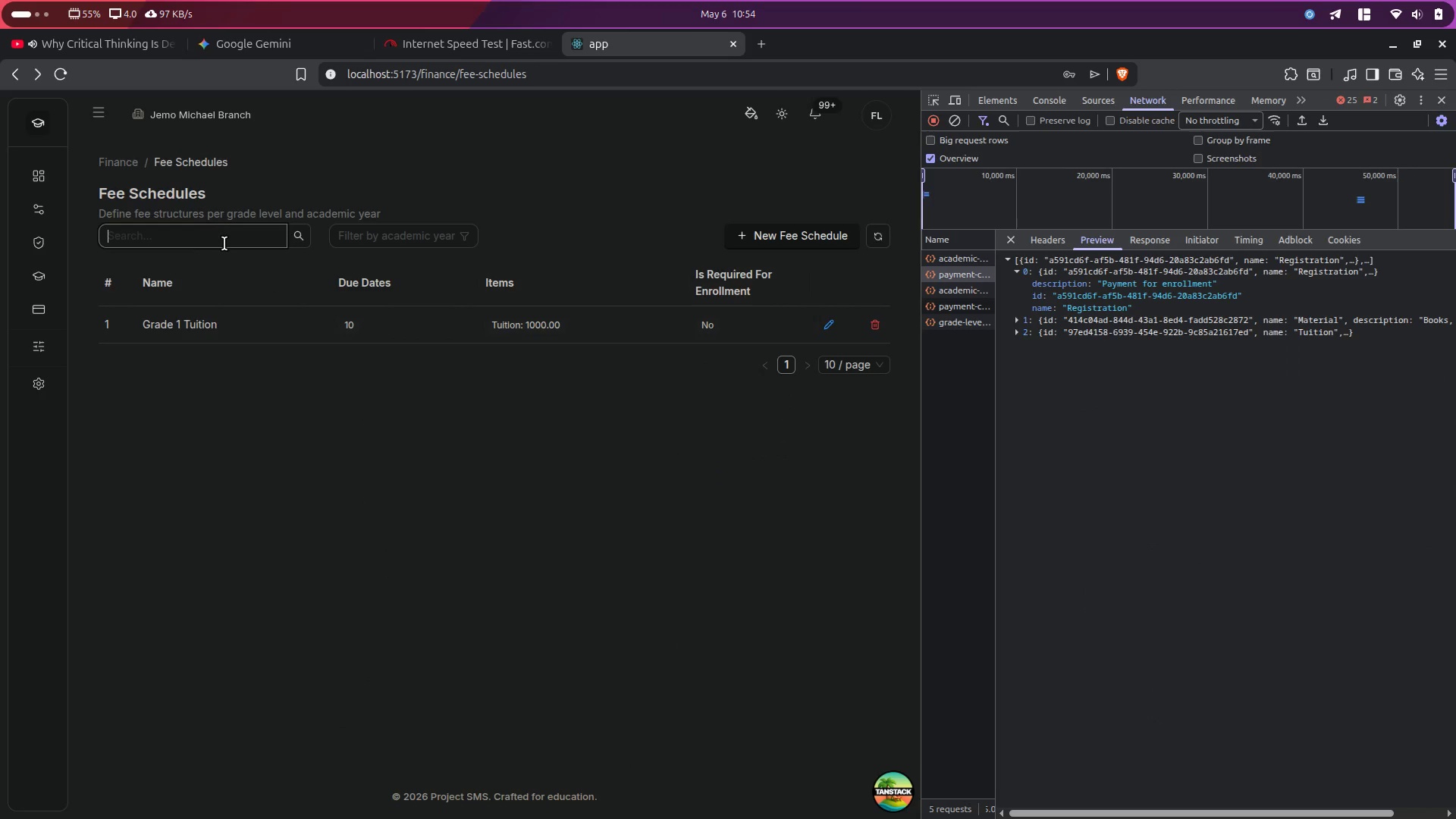 
type(grade 1)
 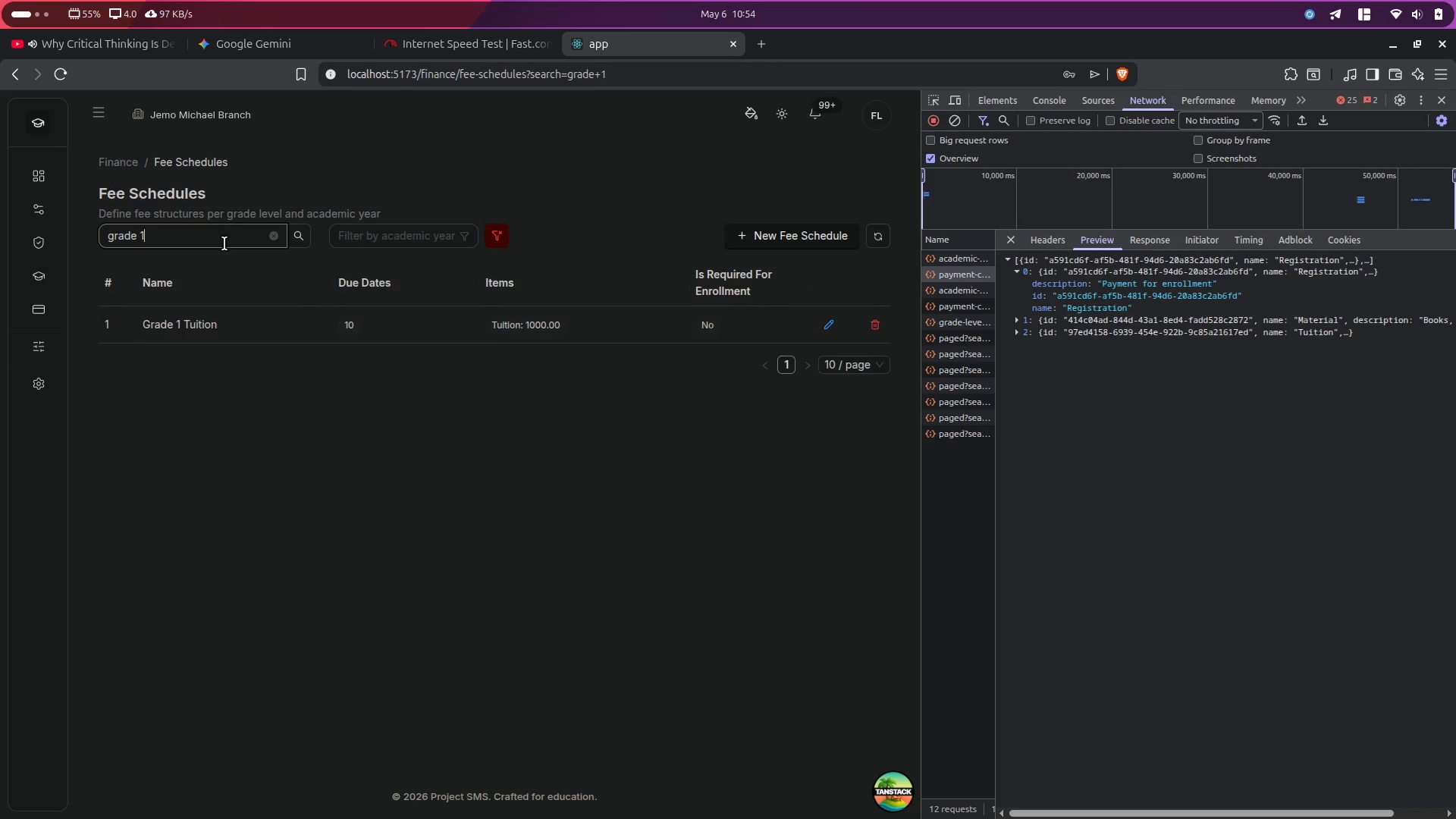 
key(Control+ControlLeft)
 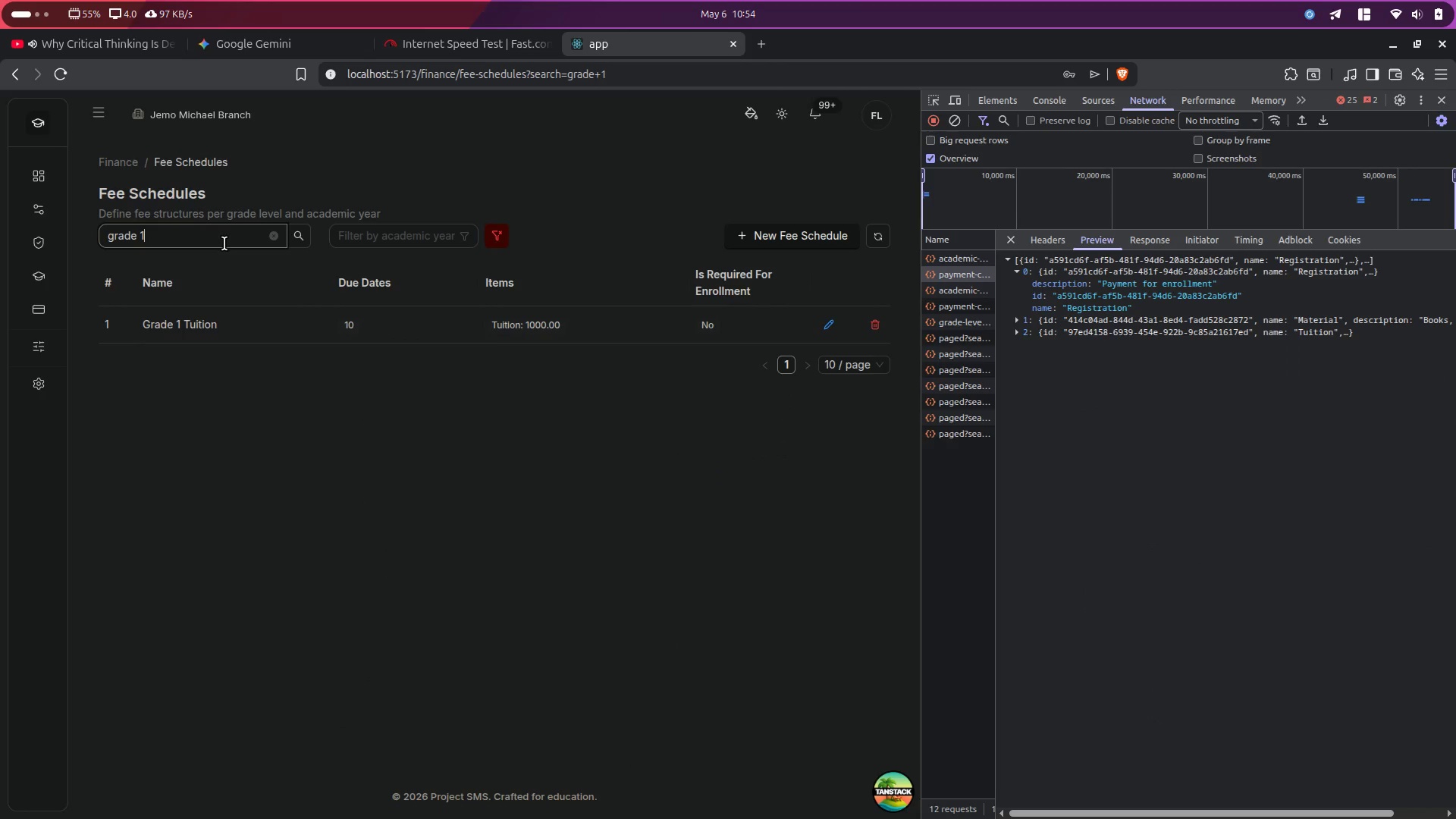 
key(Control+A)
 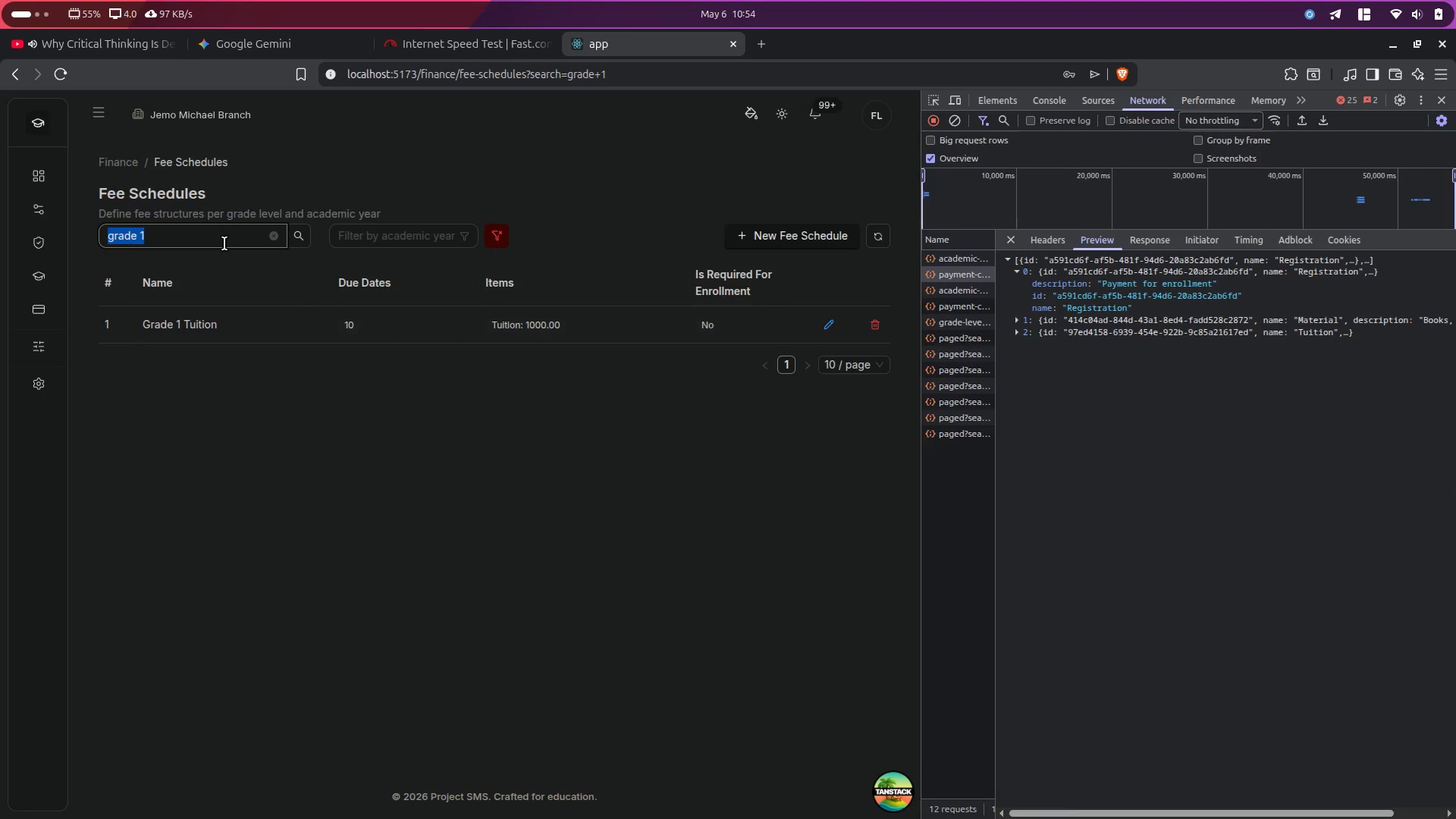 
key(Control+Backspace)
 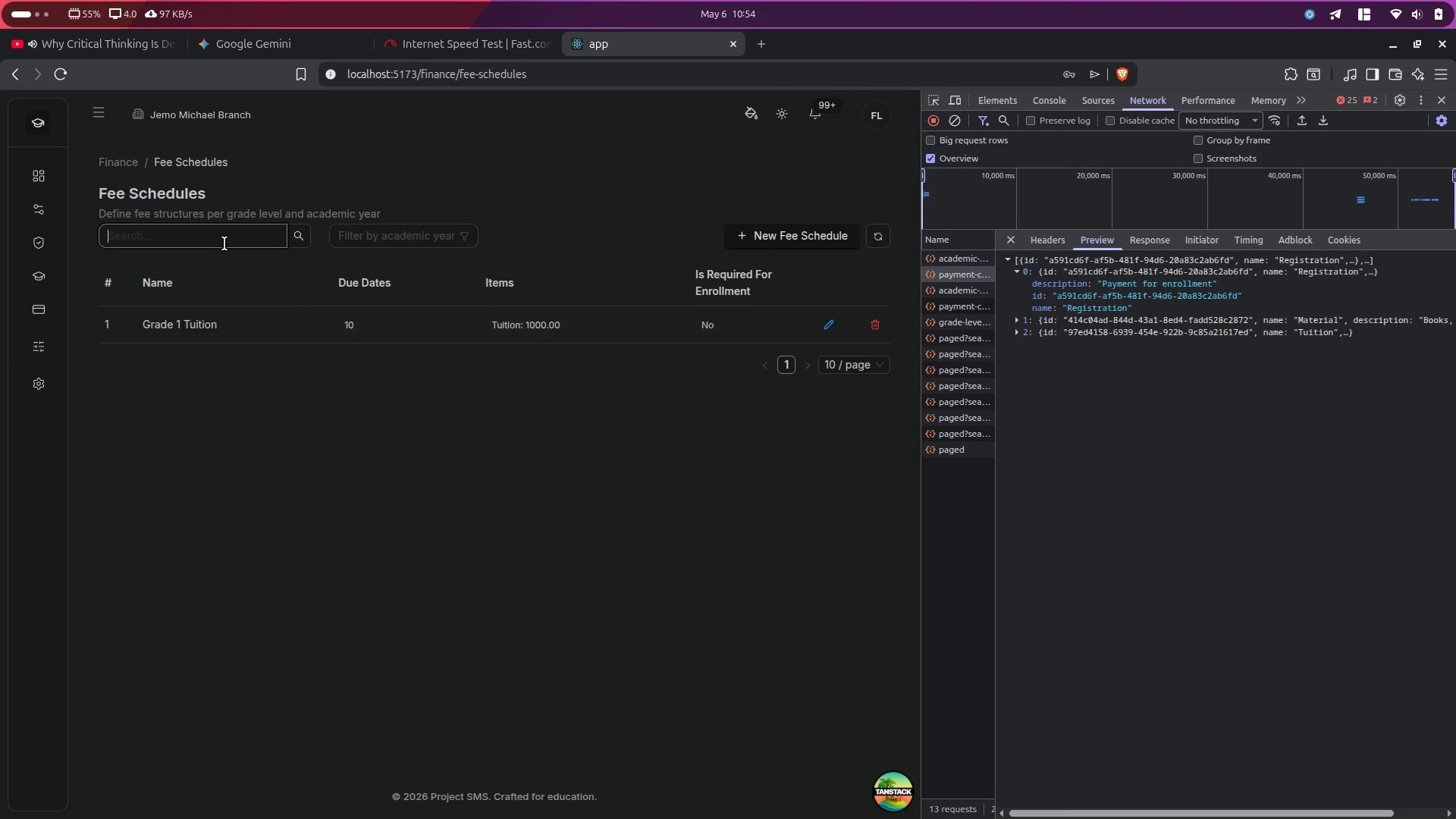 
key(Alt+Control+ArrowLeft)
 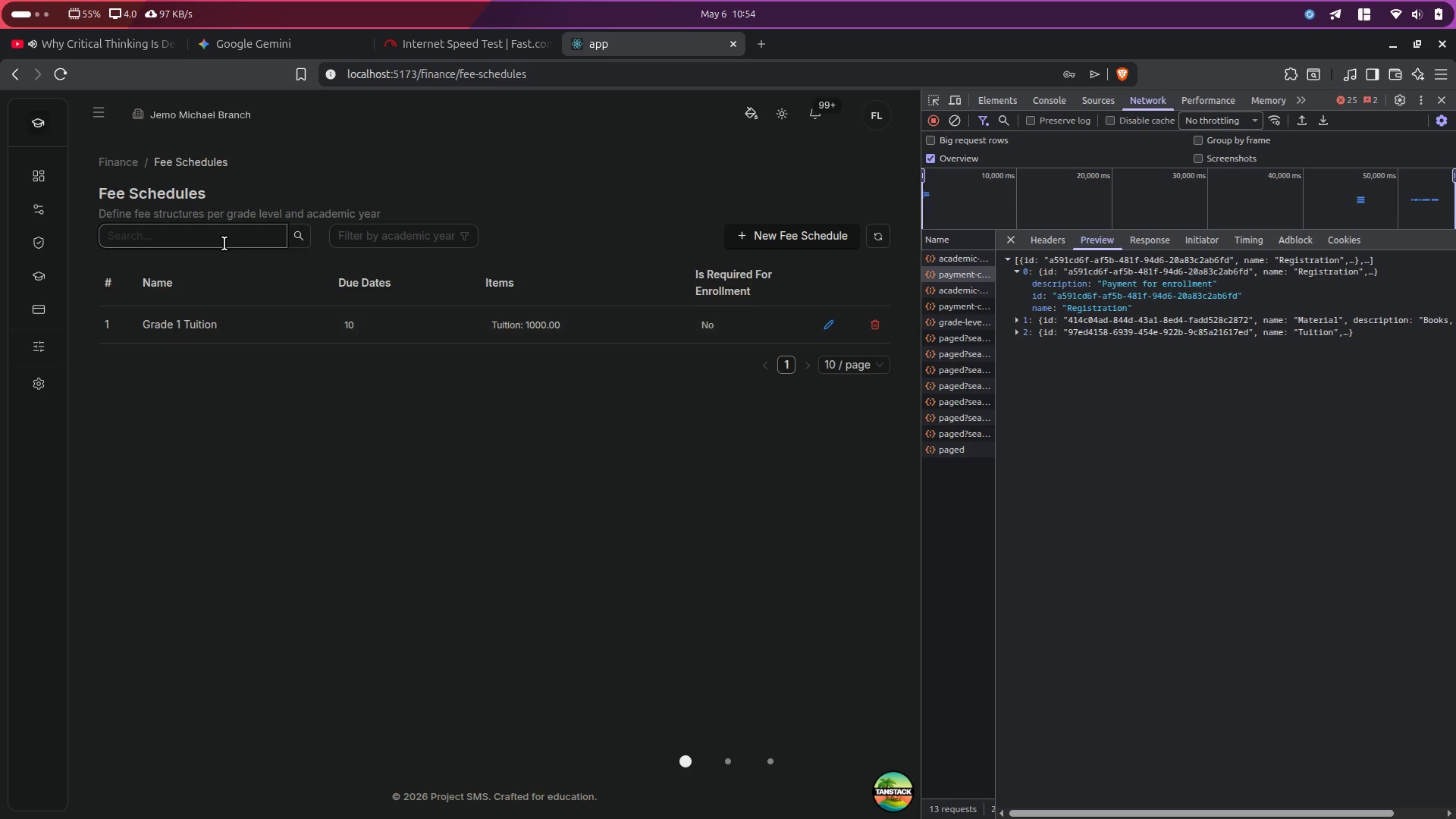 
key(Alt+Control+ArrowRight)
 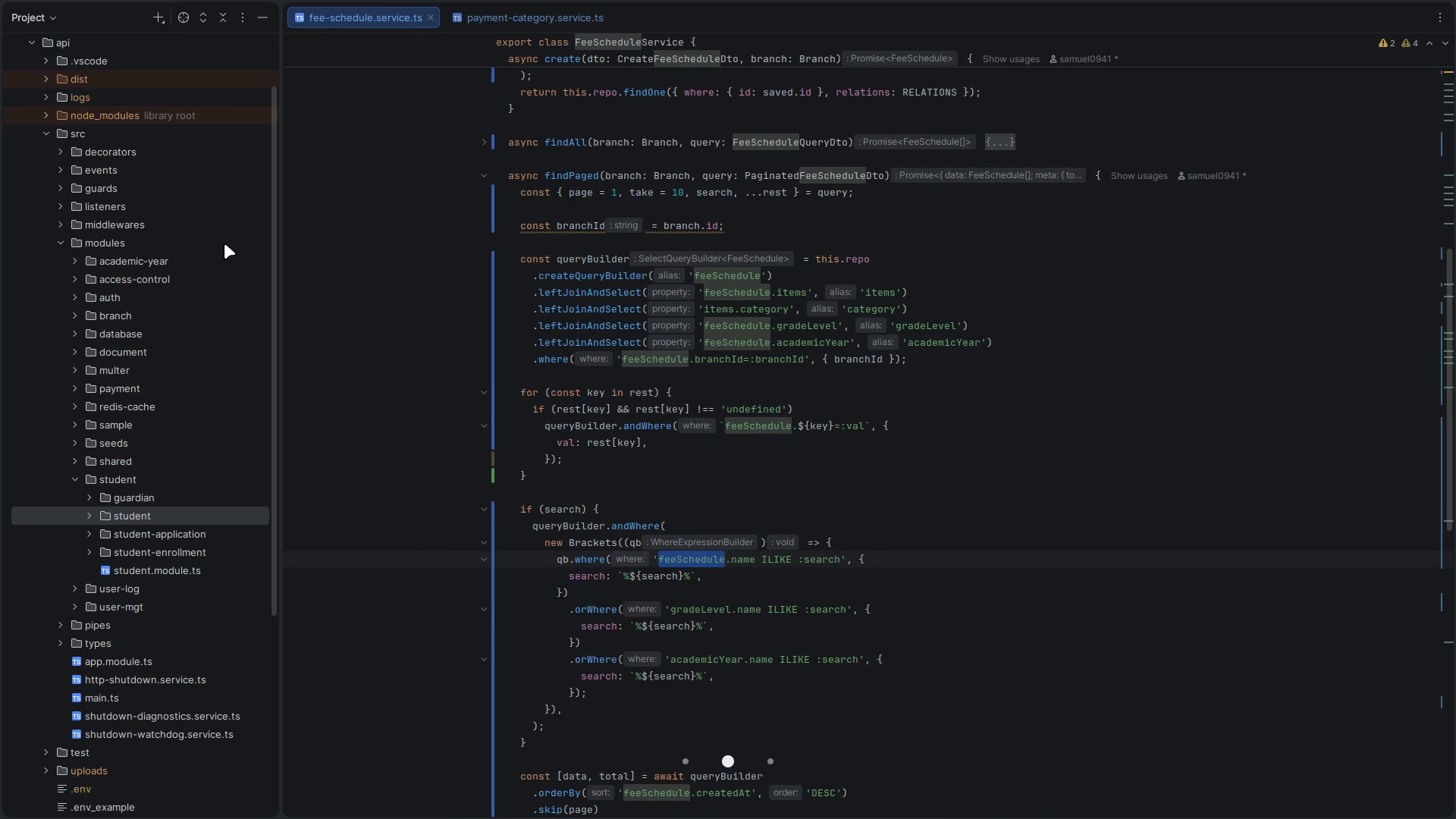 
key(Control+P)
 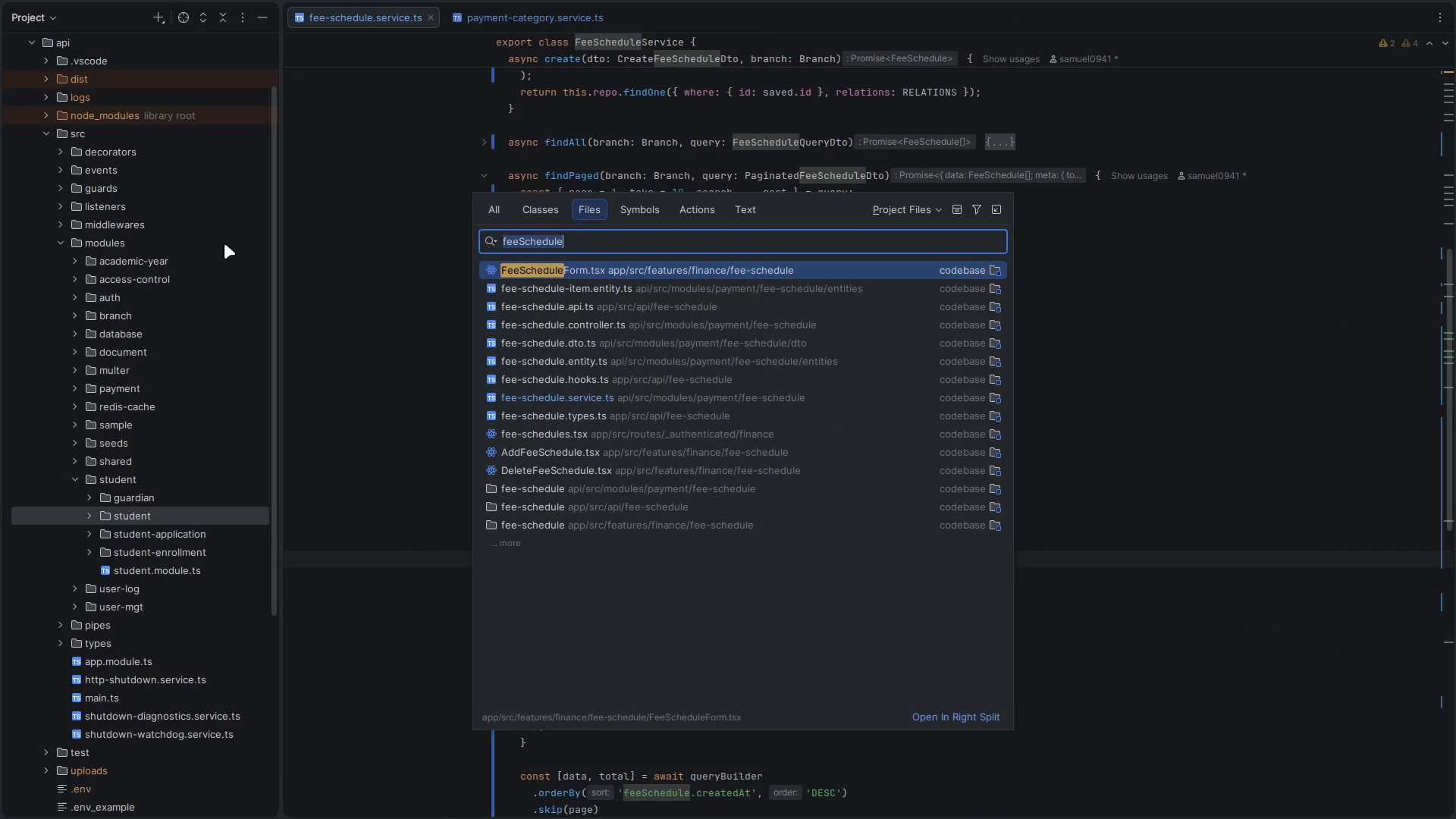 
type(feeschedule.tsx)
 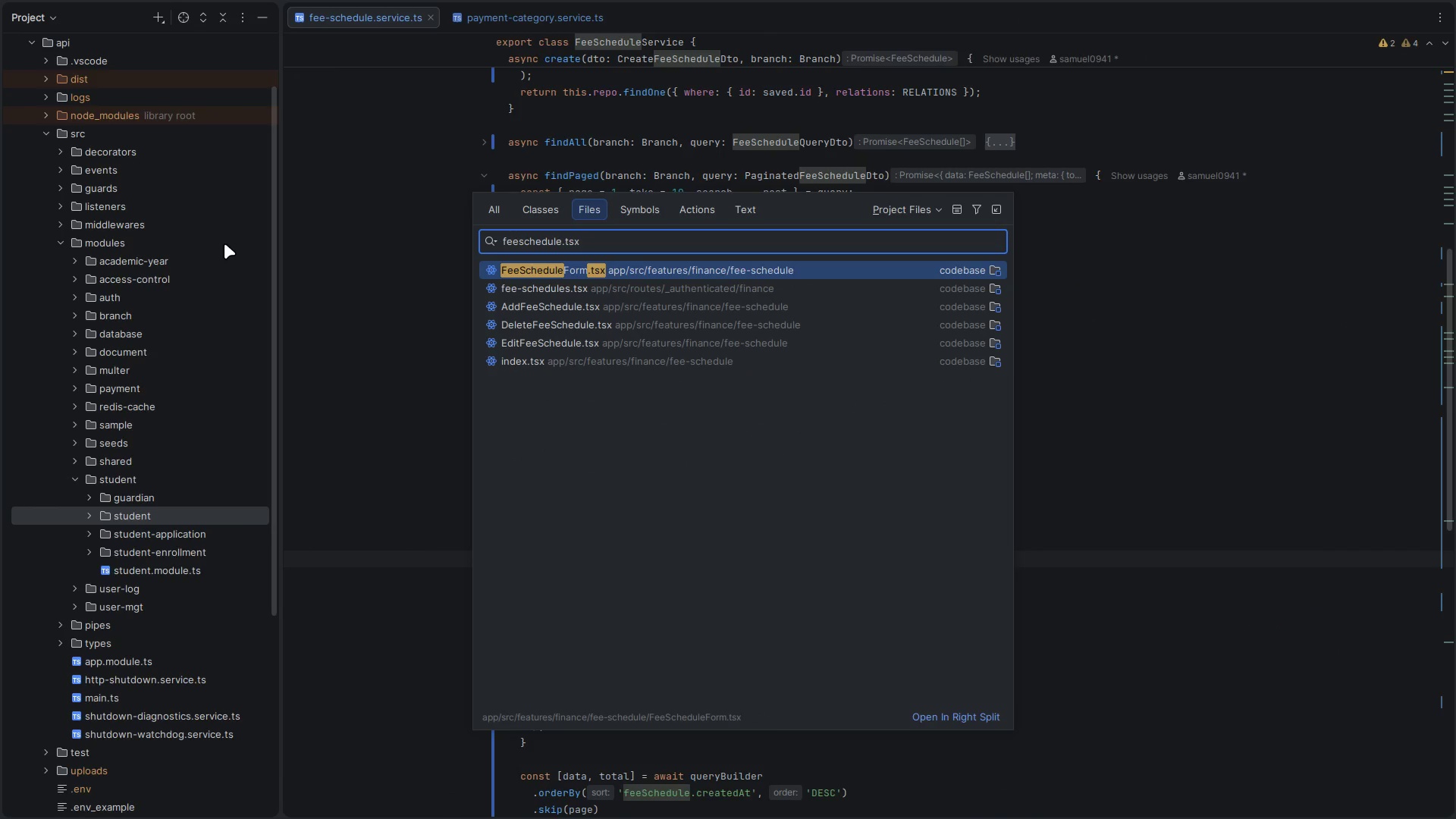 
key(ArrowDown)
 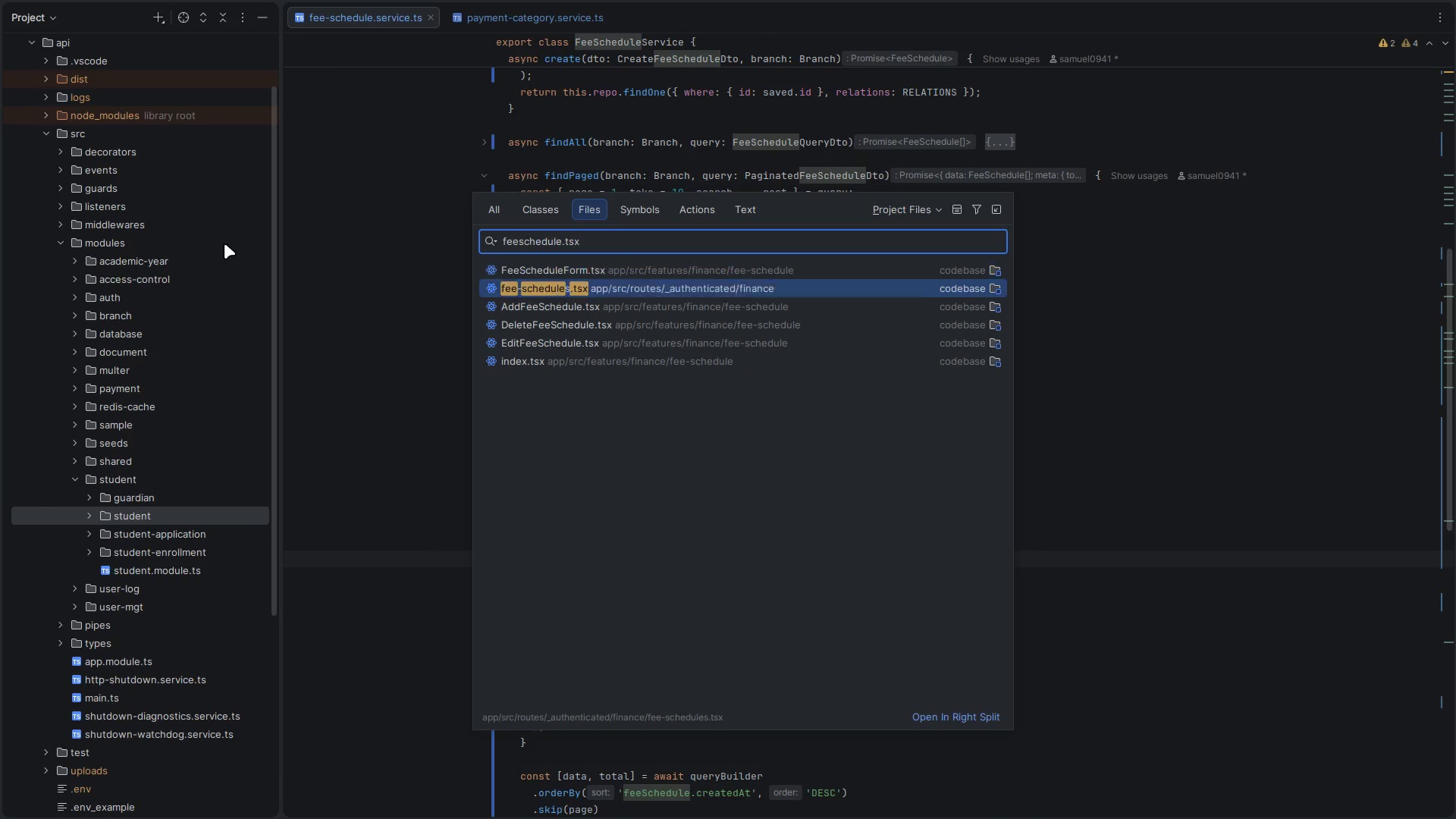 
key(ArrowDown)
 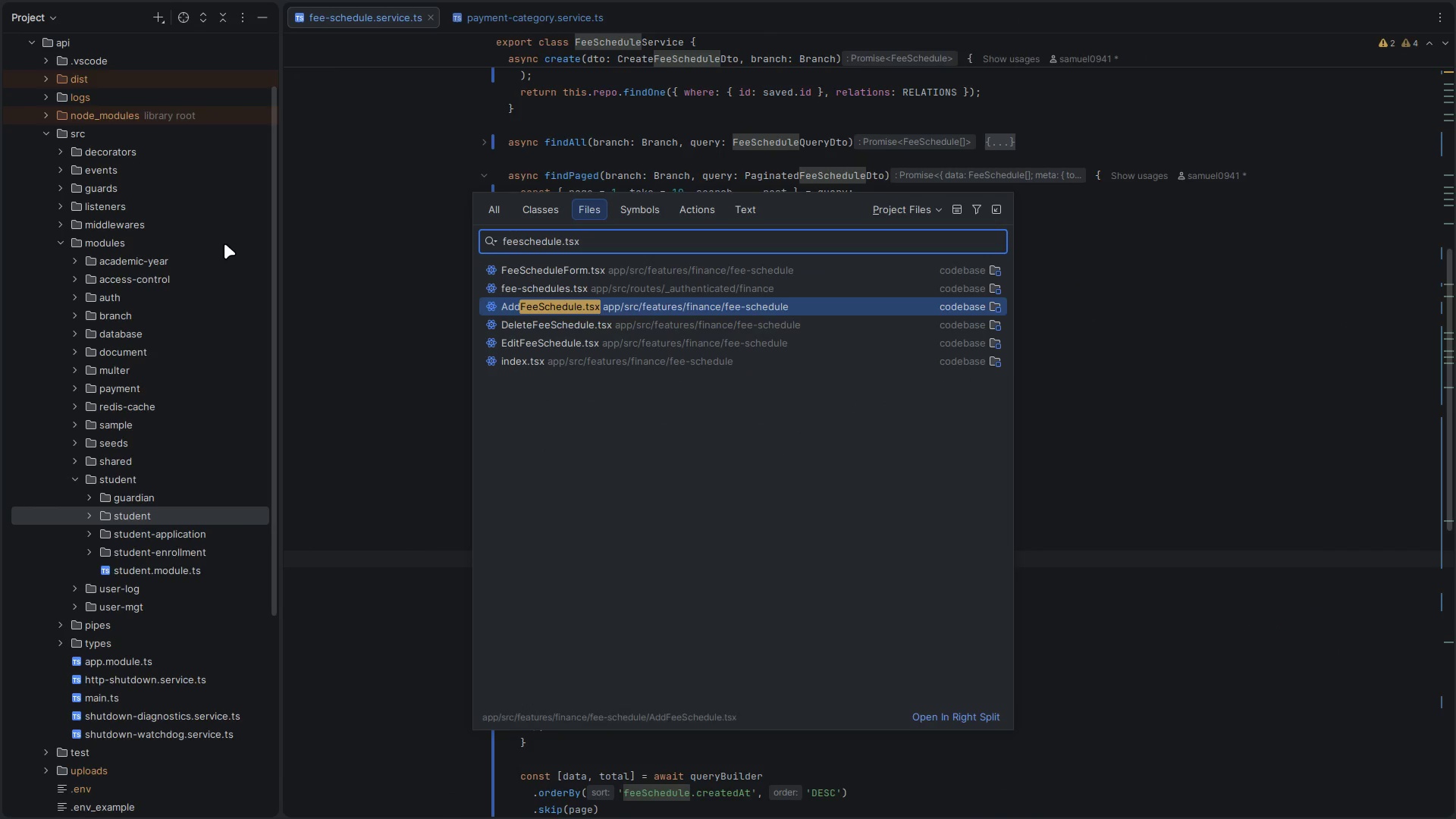 
key(ArrowDown)
 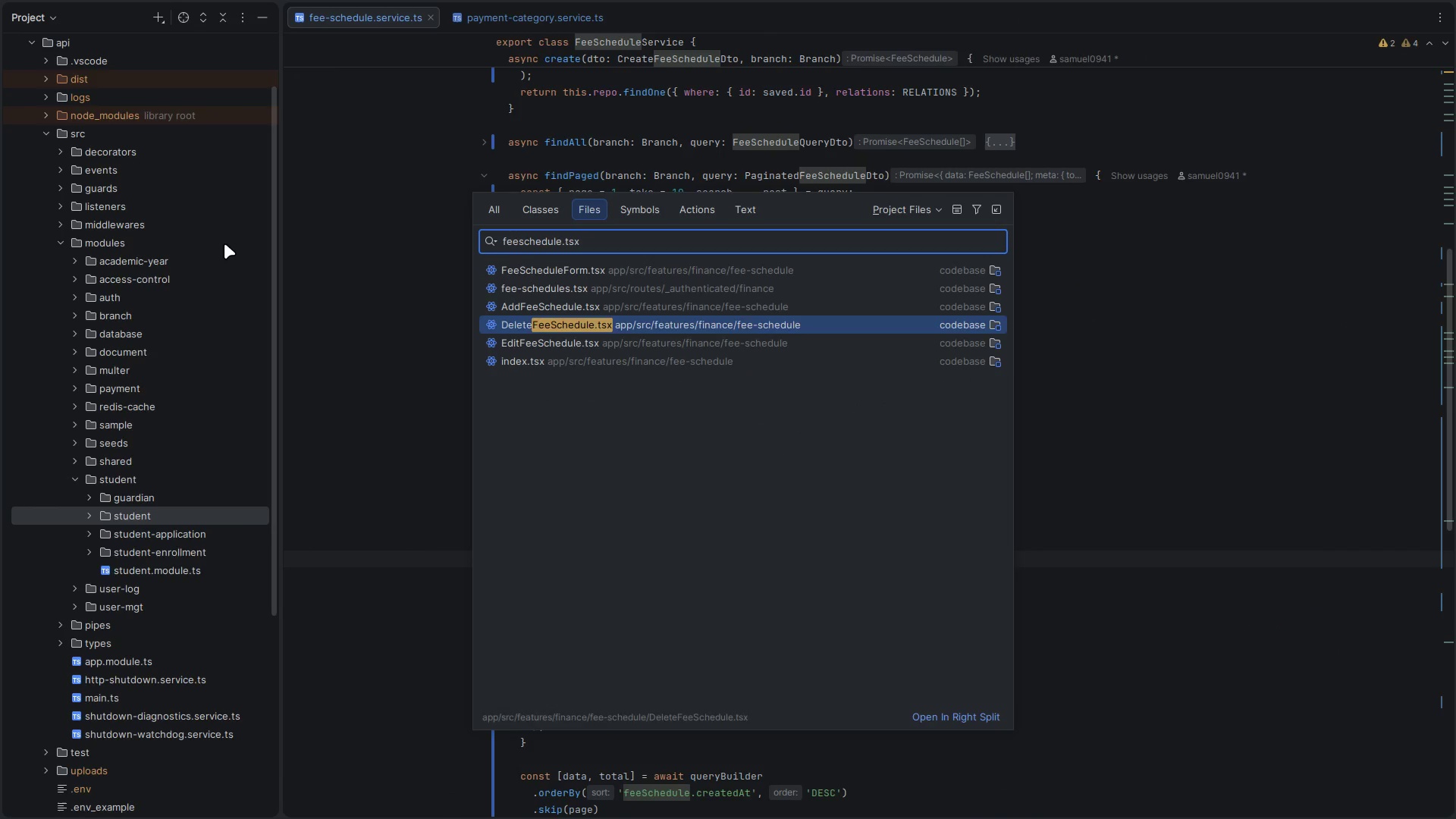 
key(ArrowDown)
 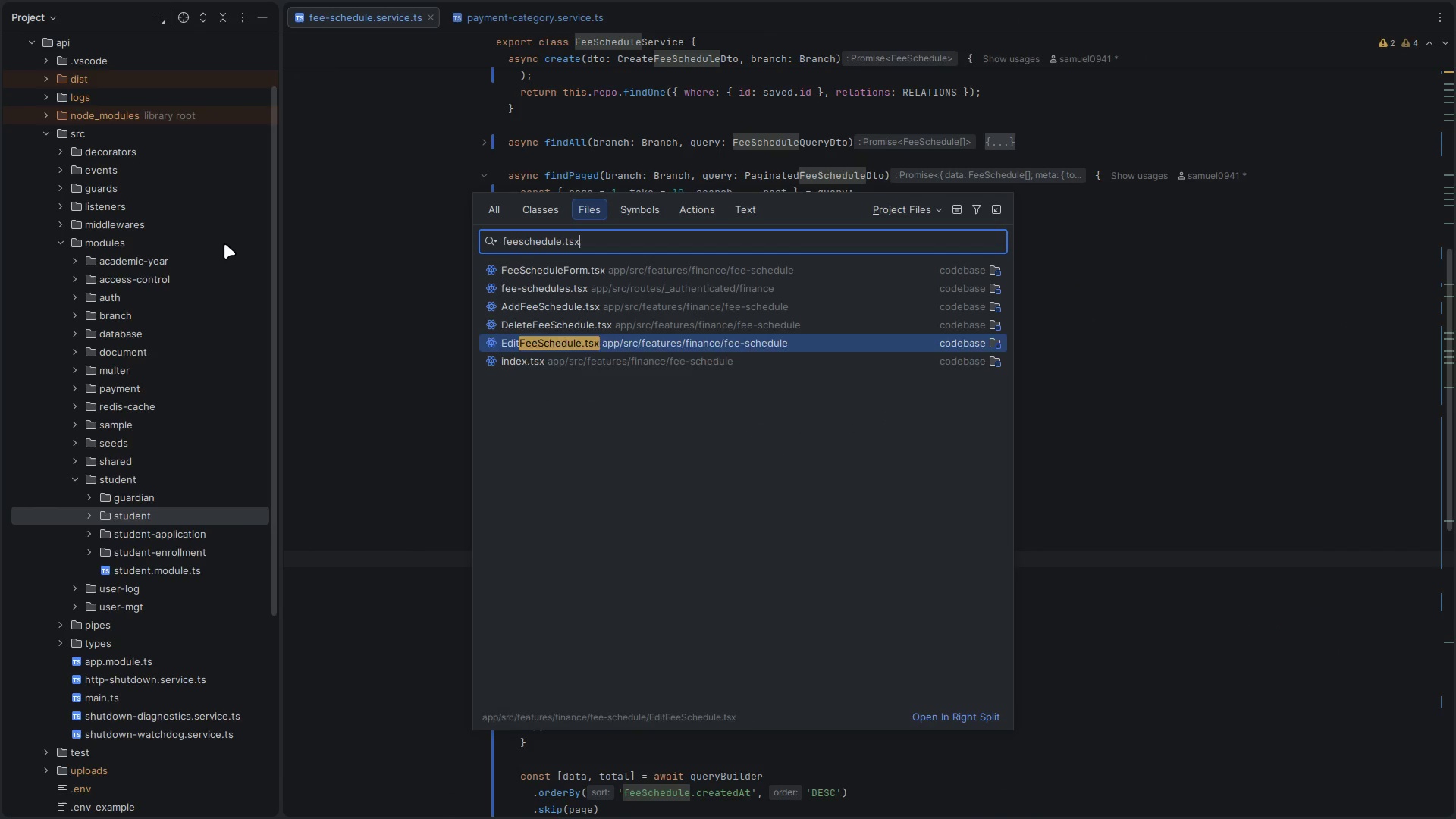 
key(ArrowDown)
 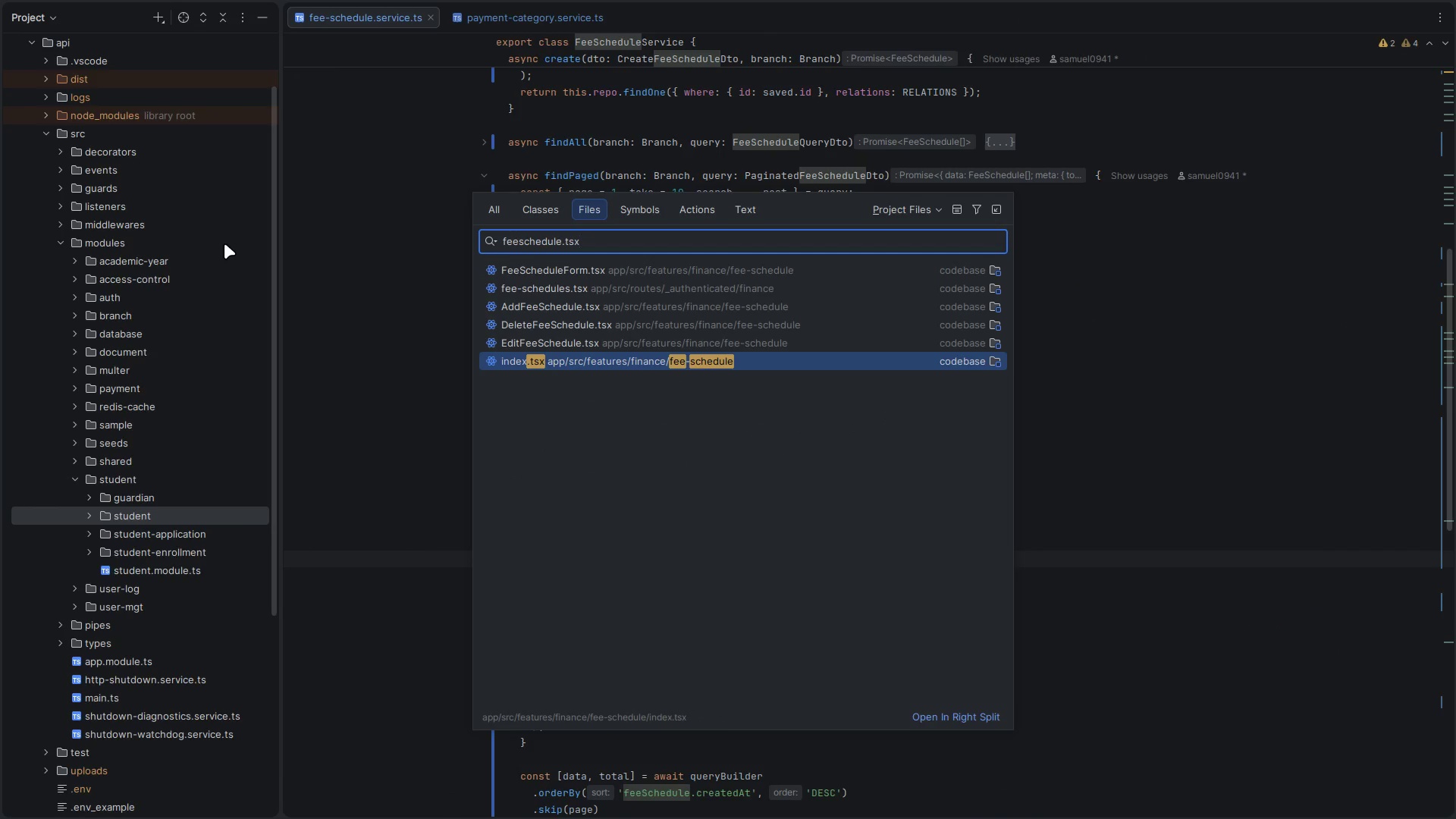 
key(Enter)
 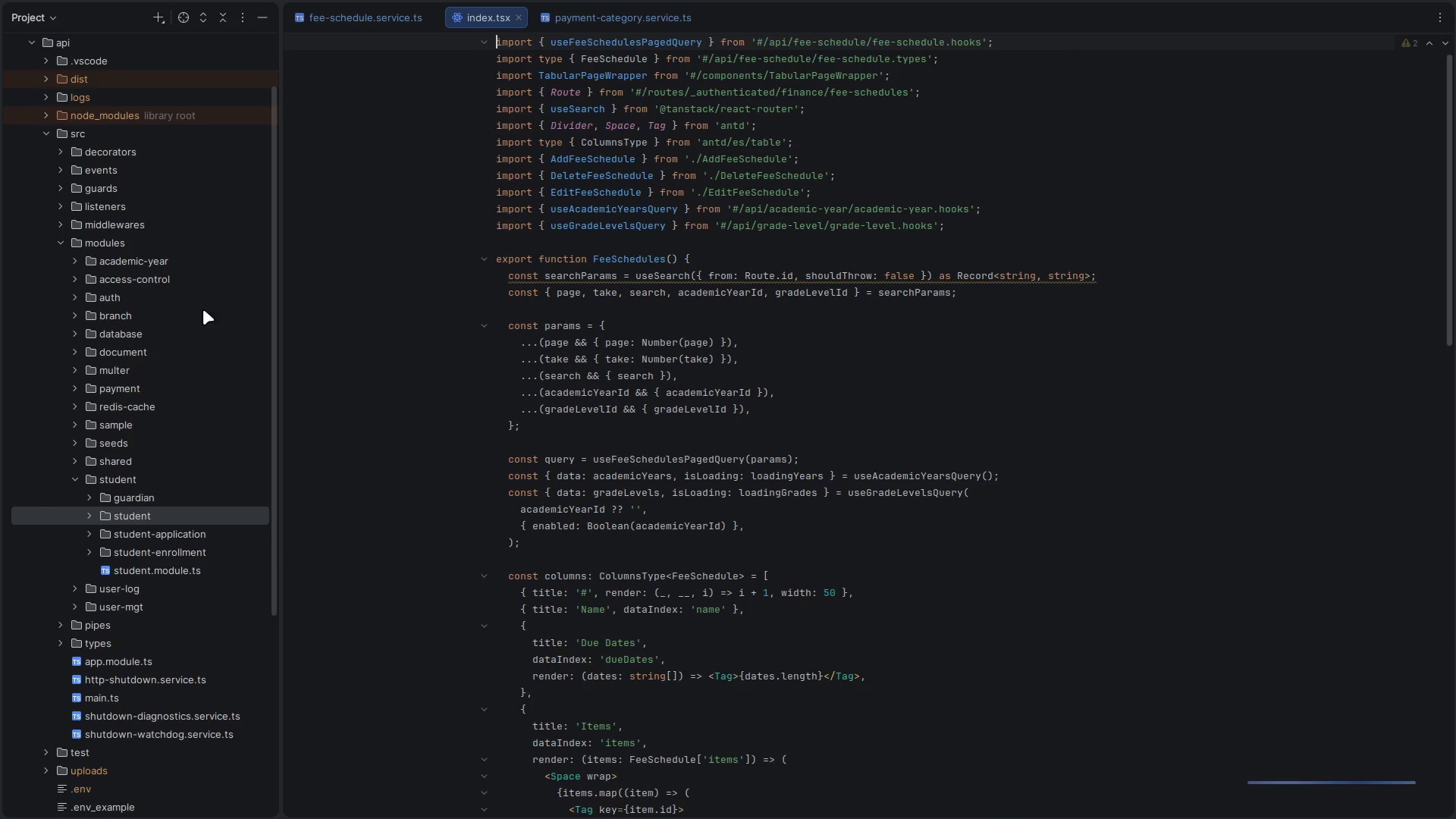 
scroll: coordinate [773, 466], scroll_direction: down, amount: 6.0
 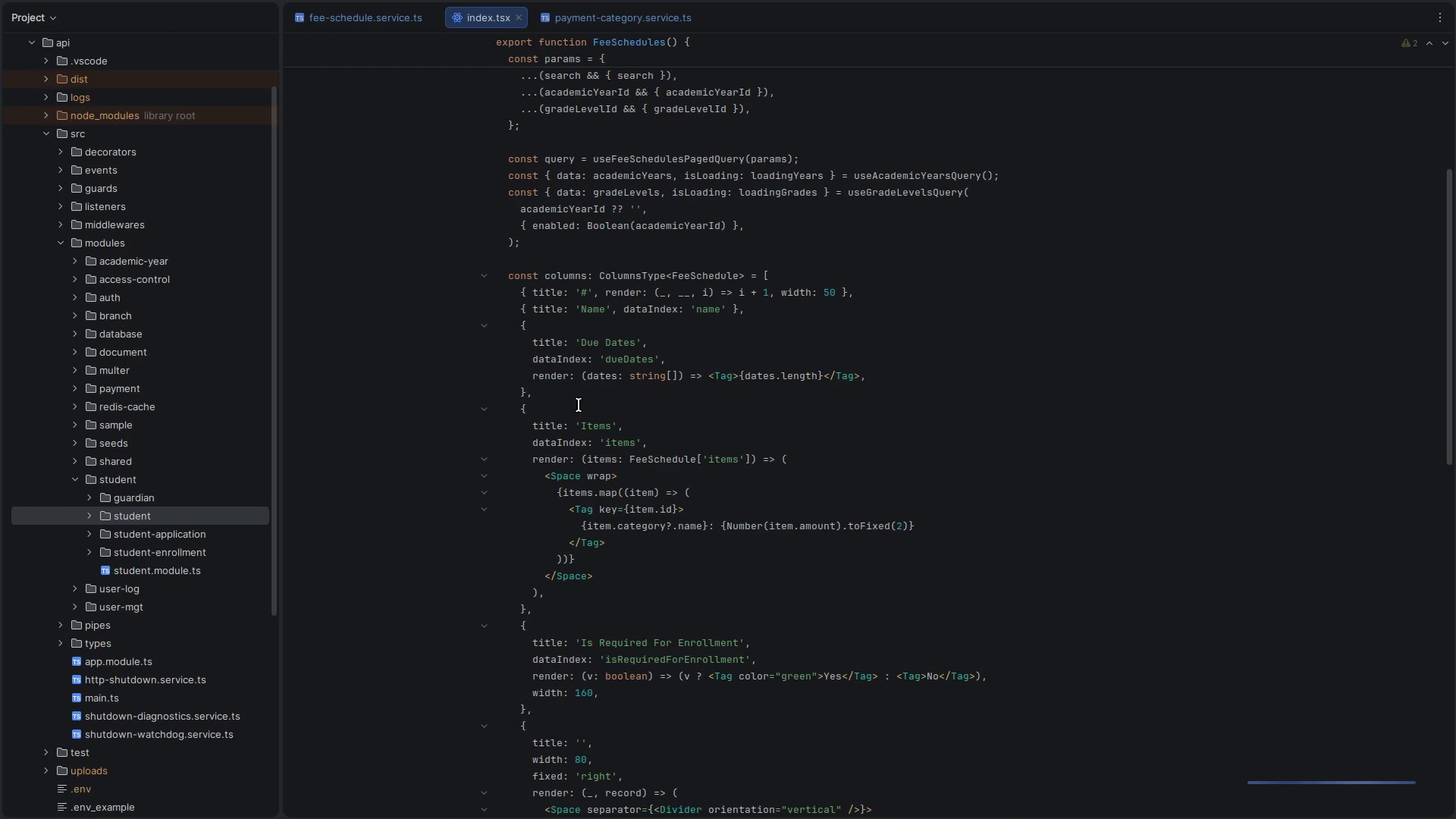 
left_click([580, 394])
 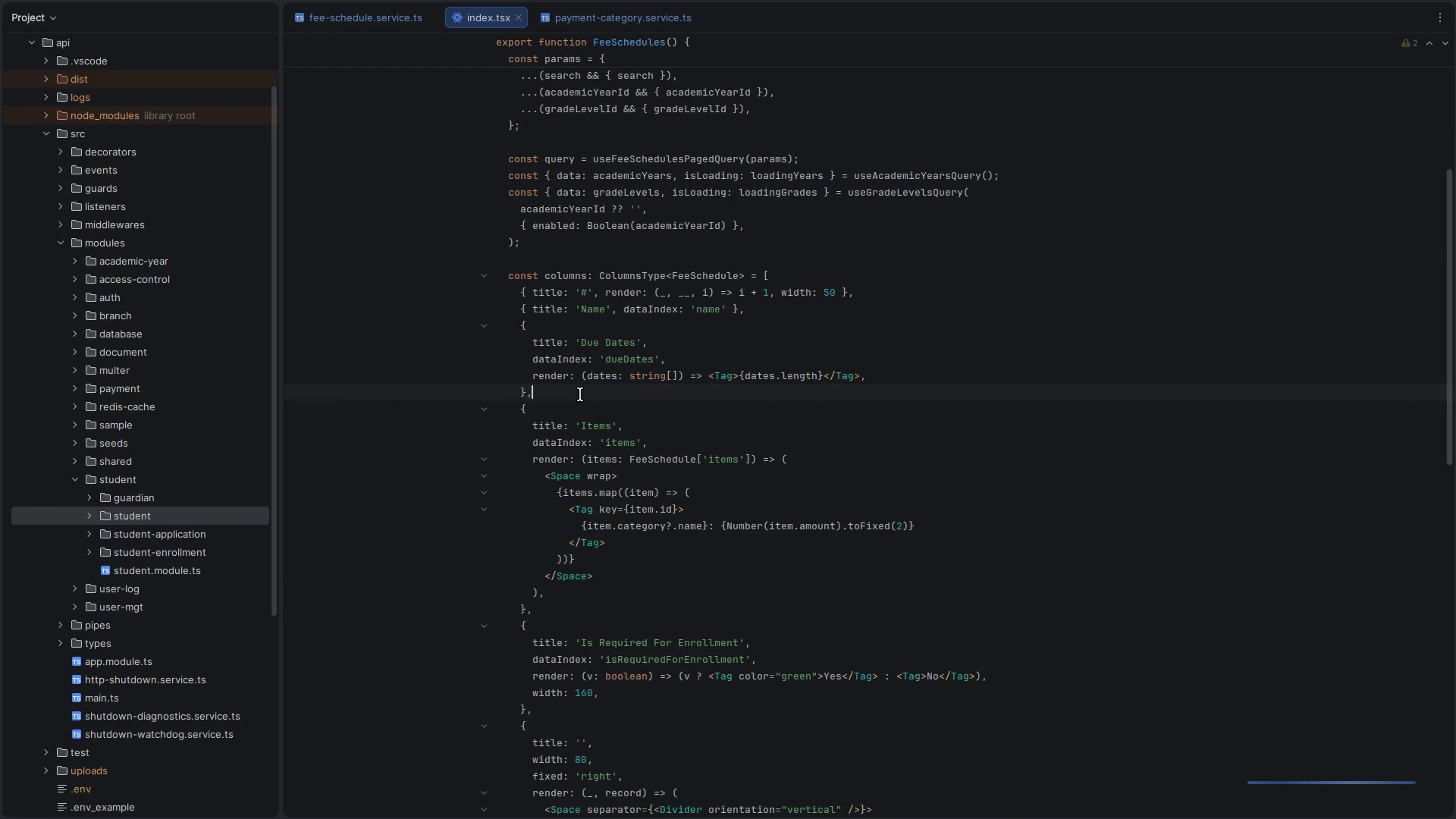 
key(Enter)
 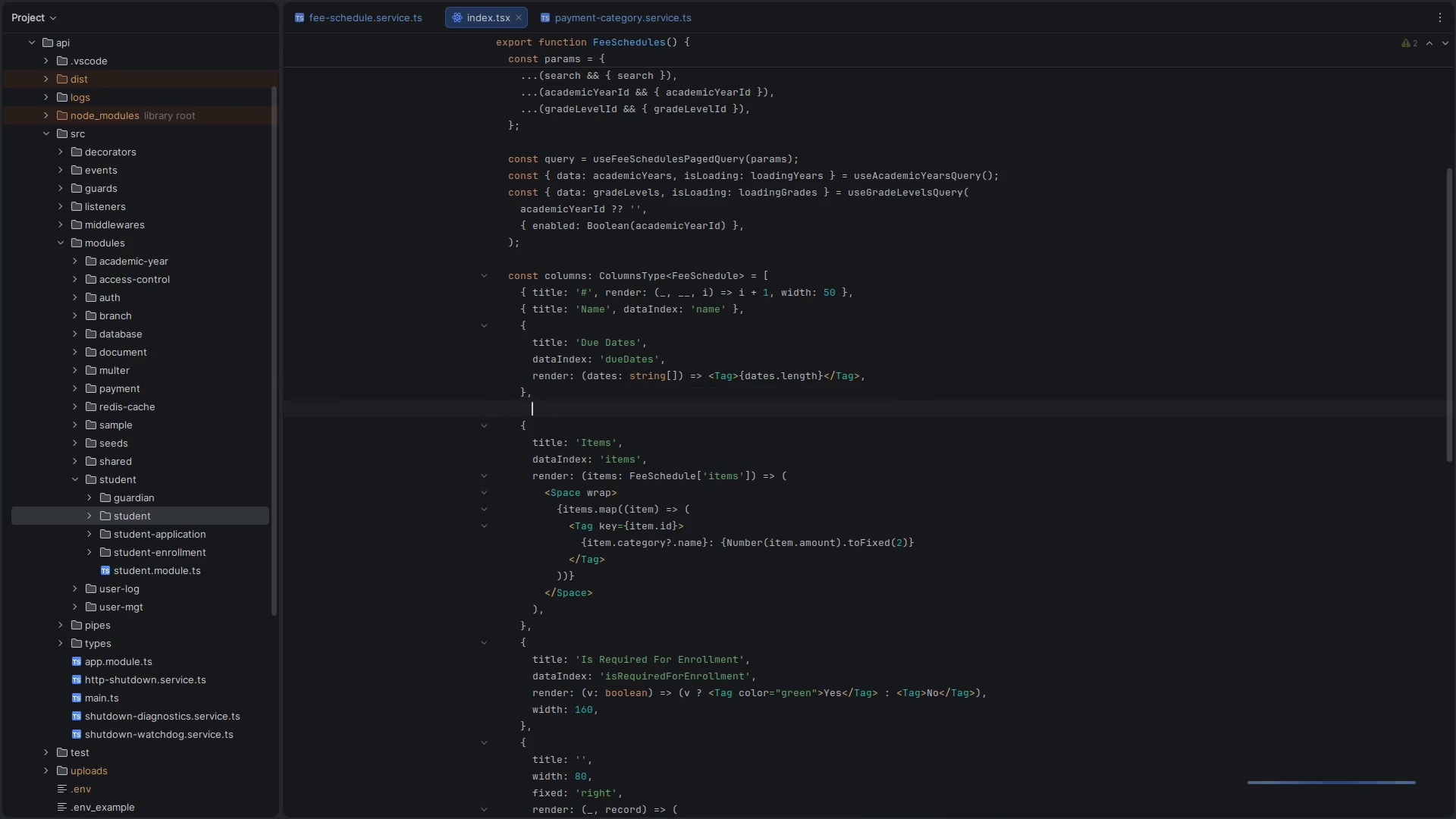 
key(Shift+BracketLeft)
 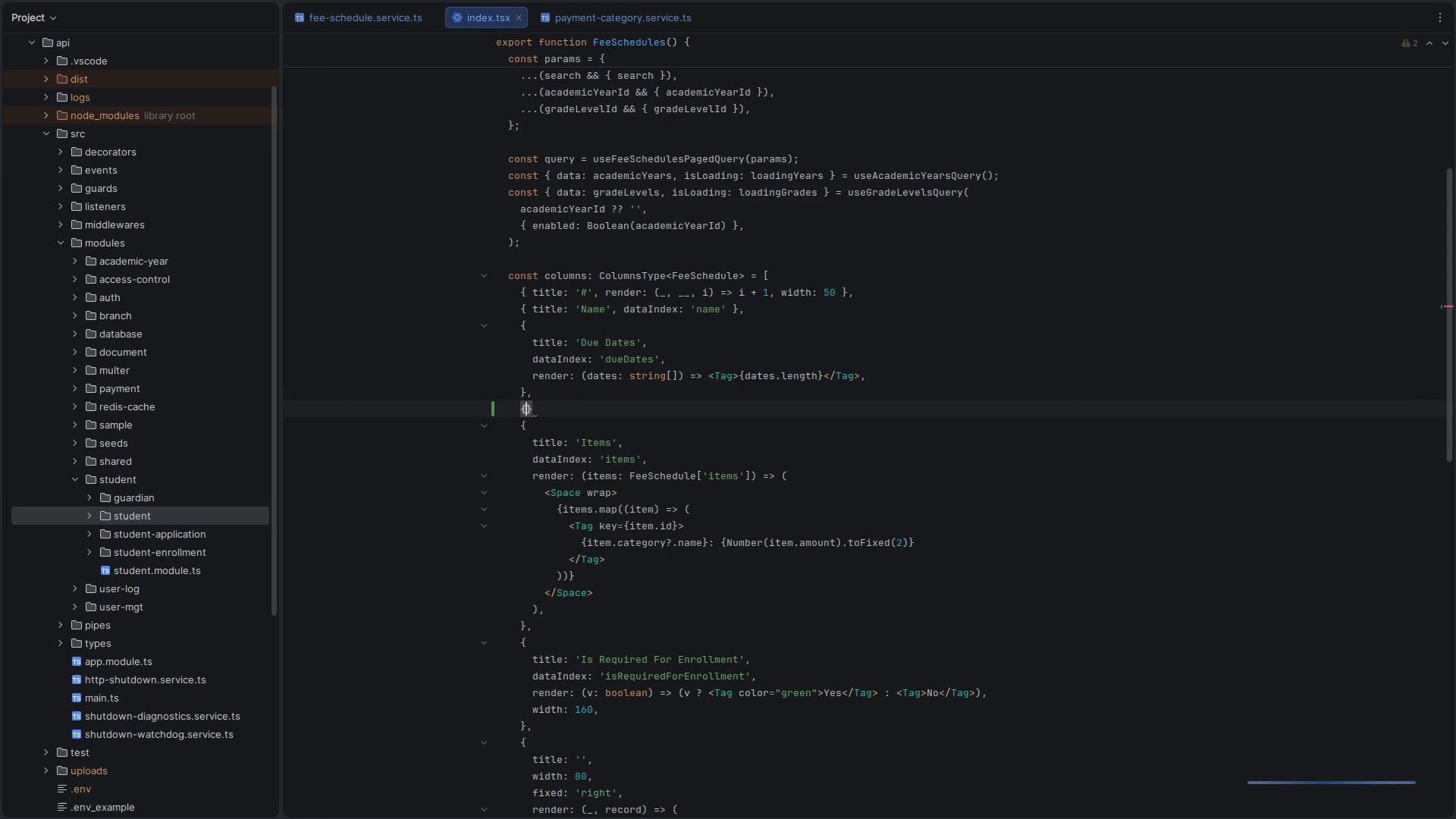 
key(ArrowRight)
 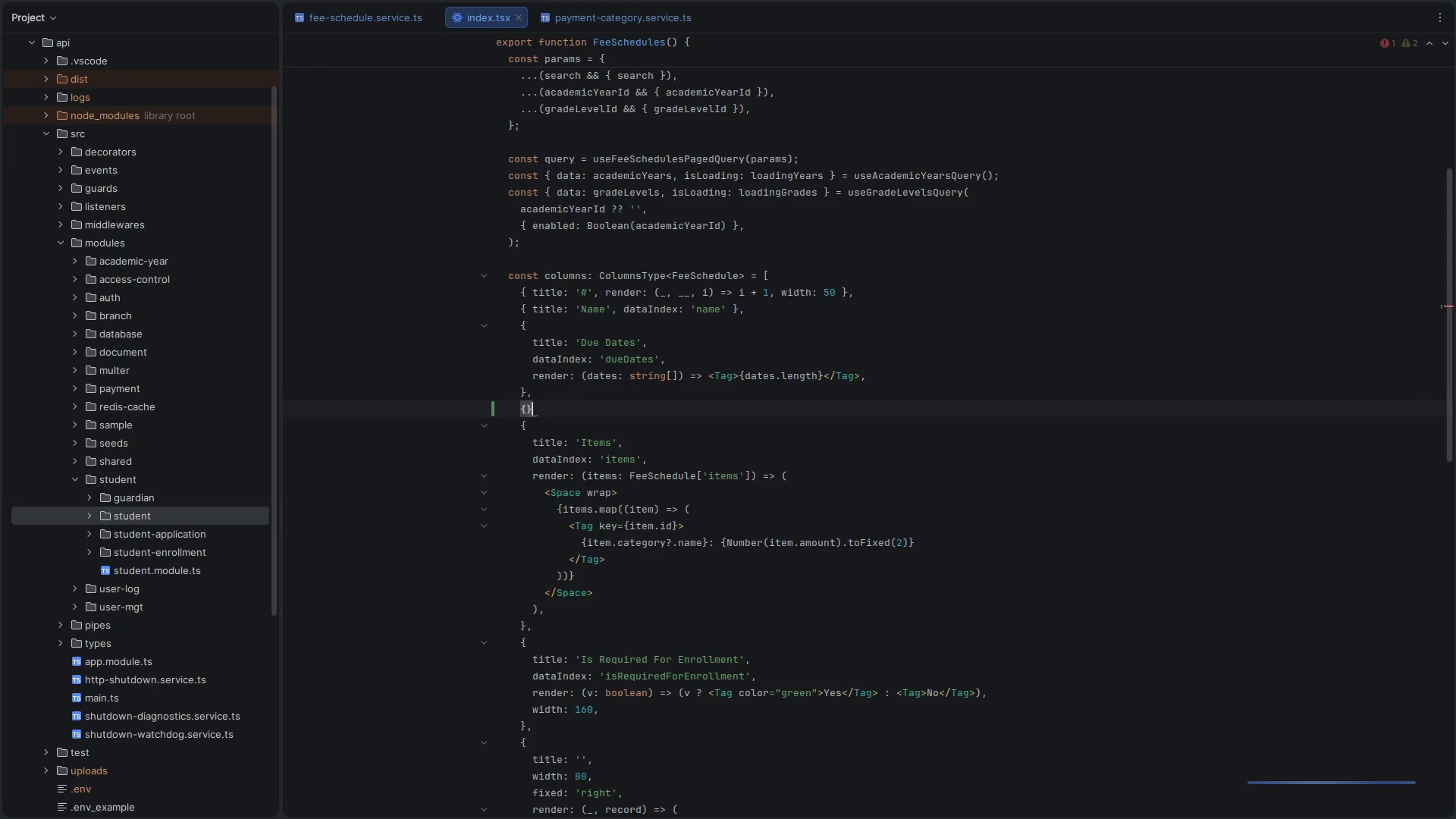 
key(Comma)
 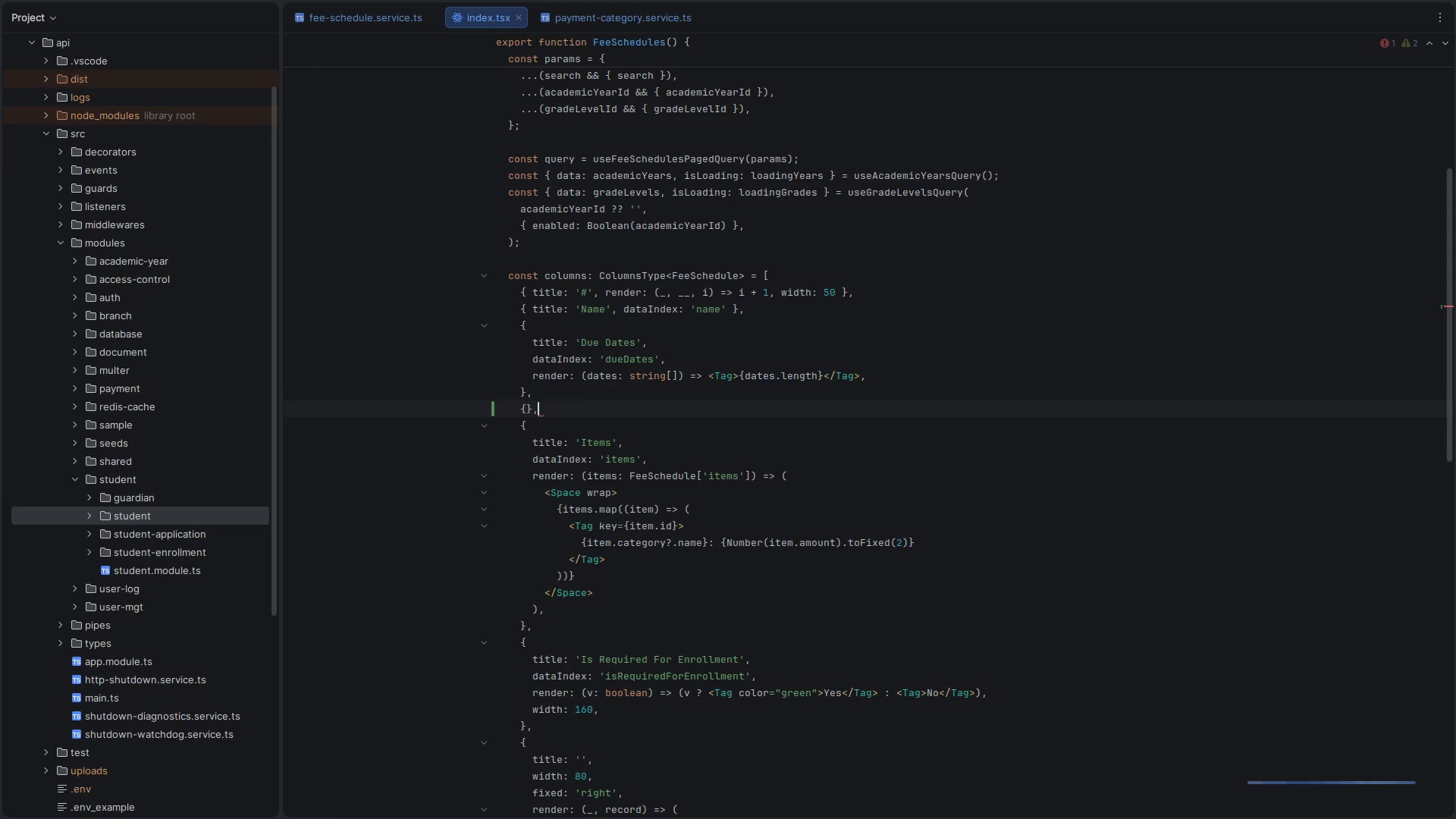 
key(ArrowLeft)
 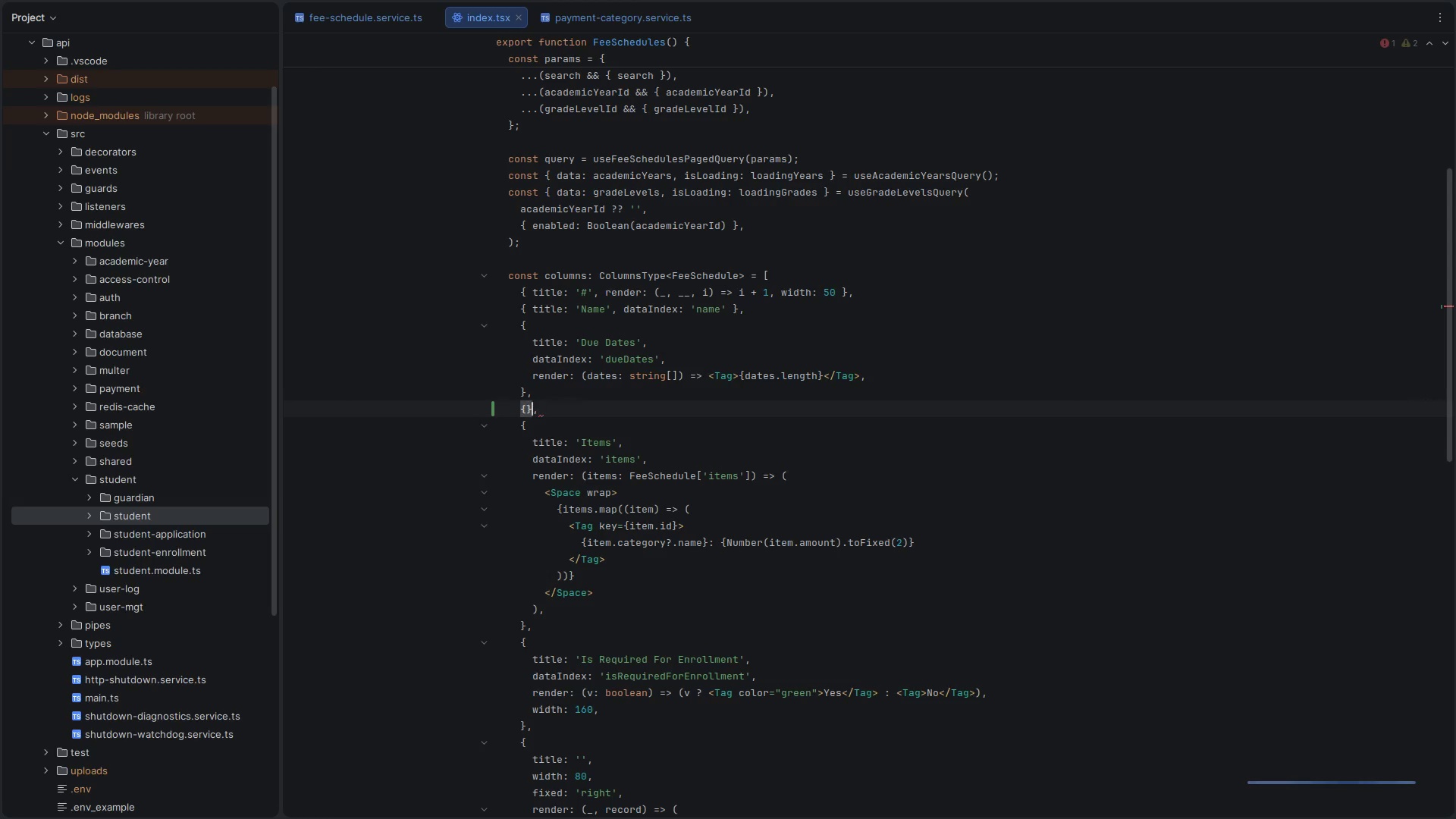 
key(ArrowLeft)
 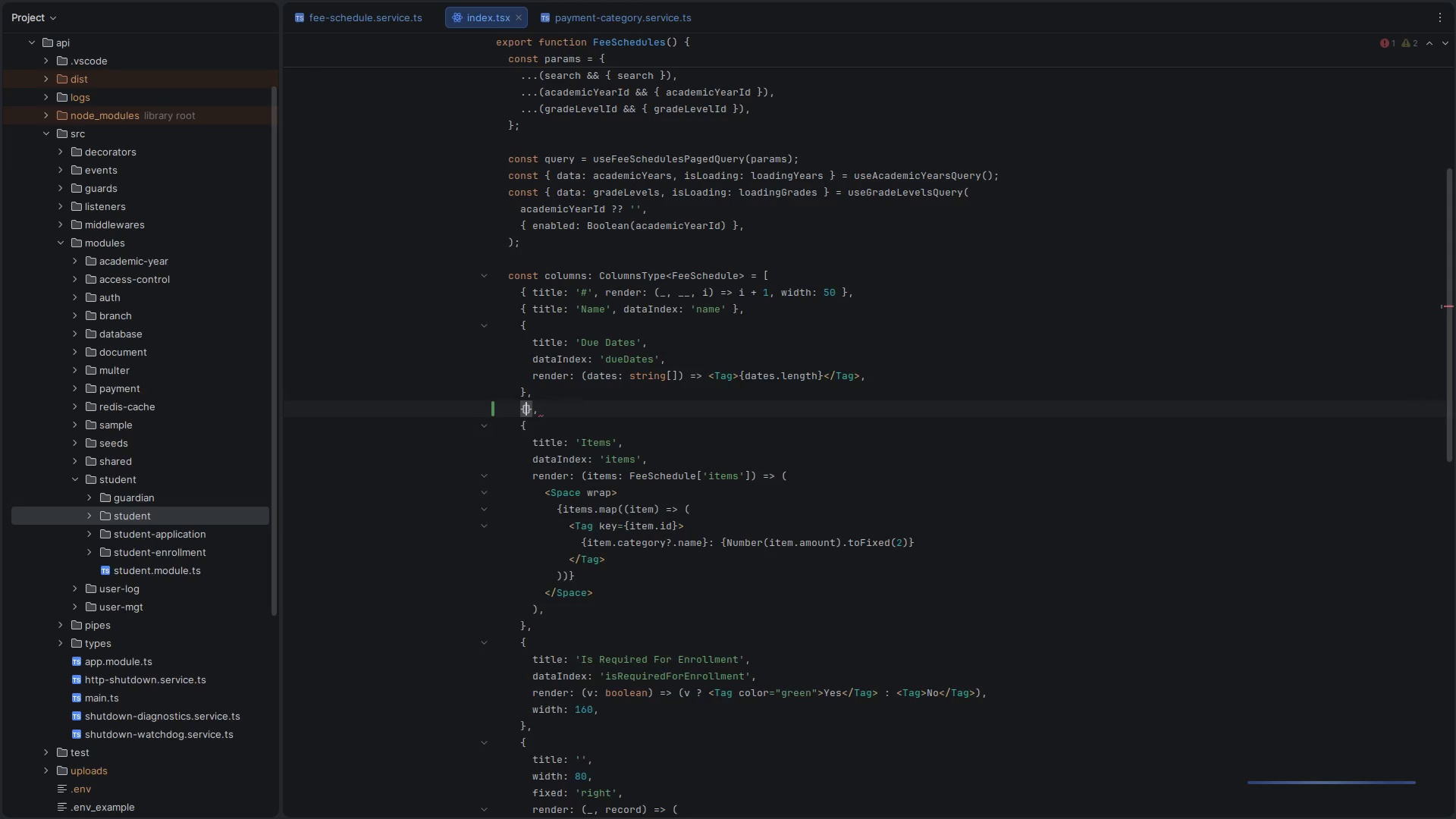 
key(Enter)
 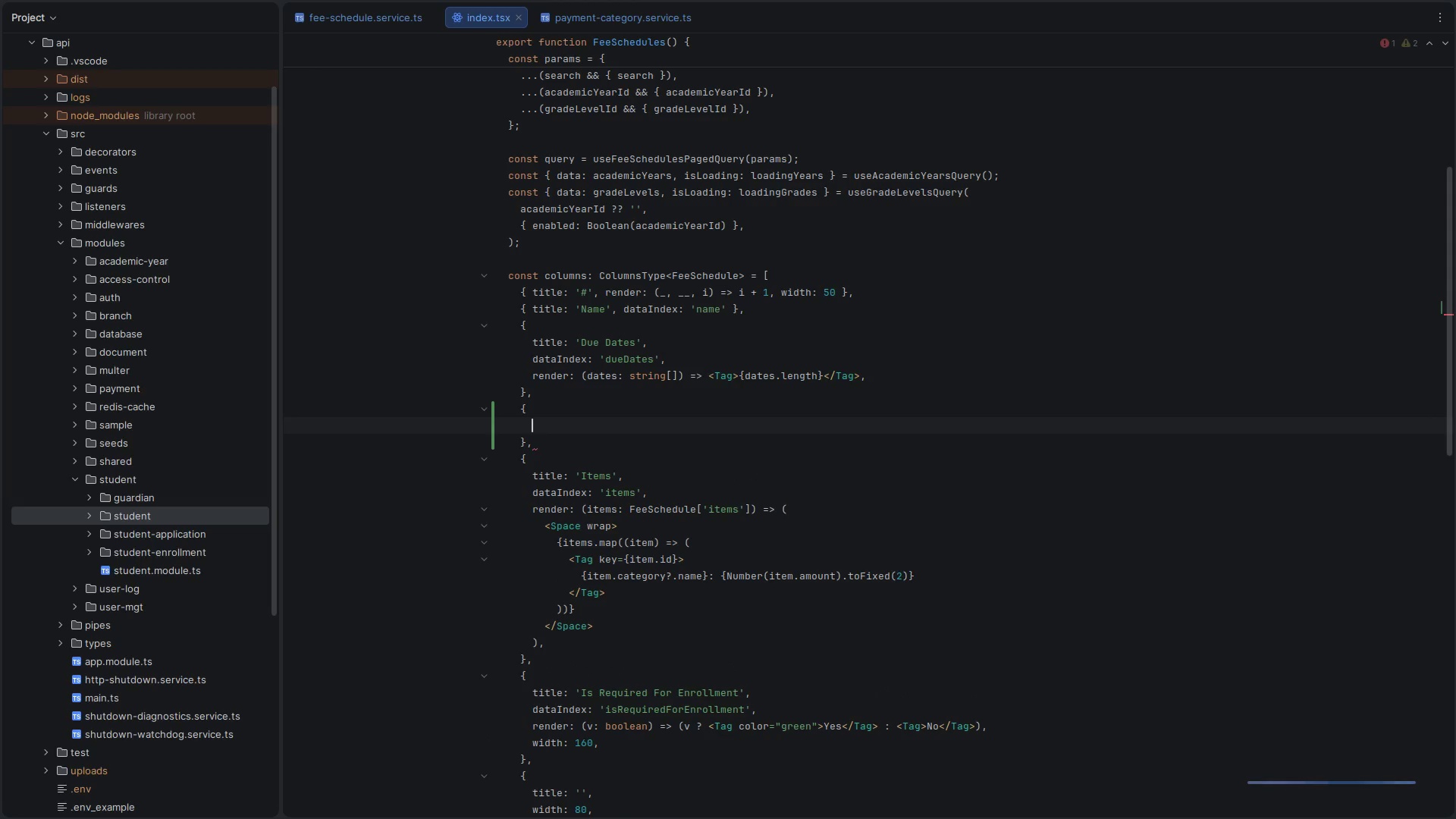 
type(title: "Grade Level)
 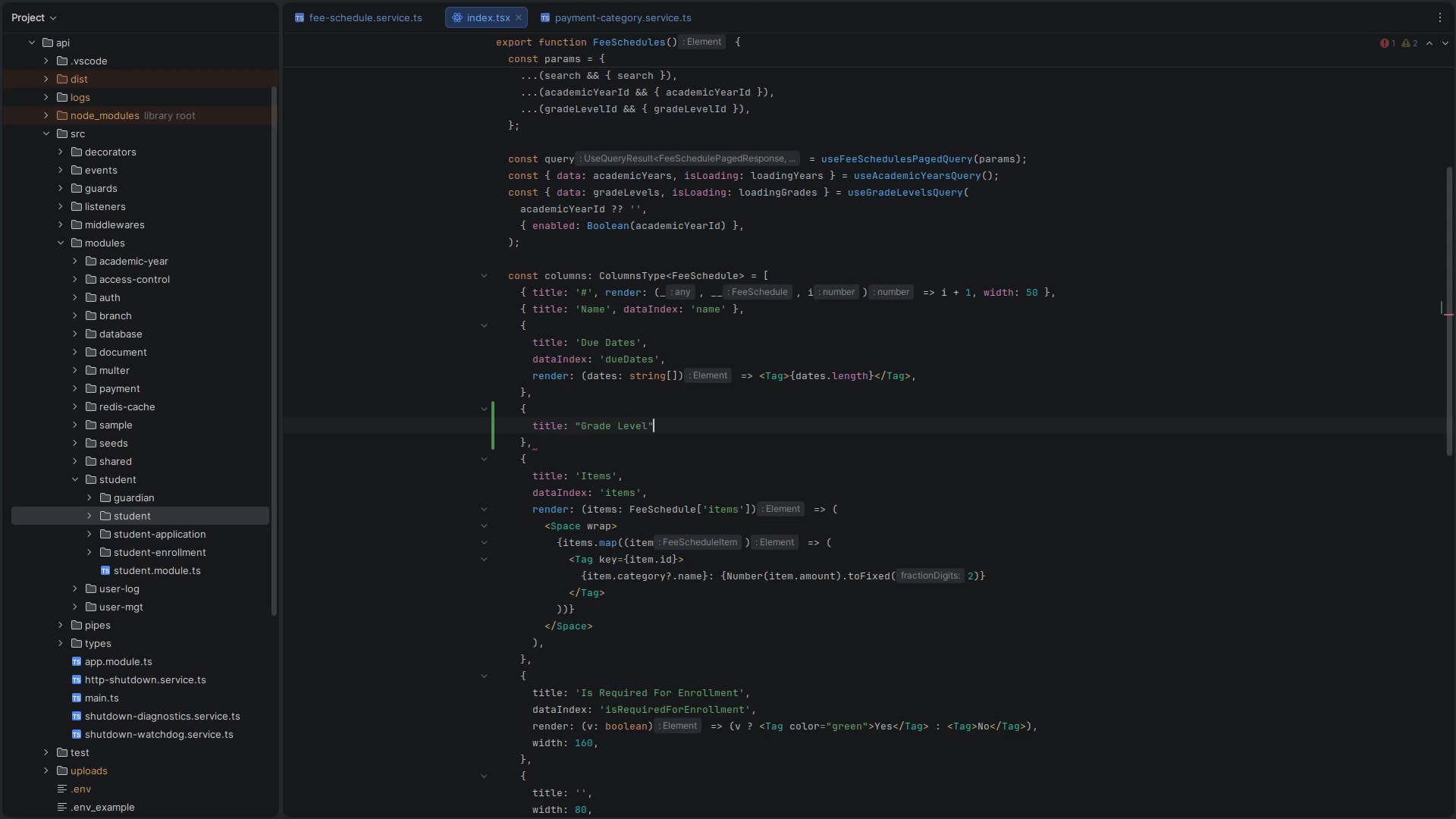 
 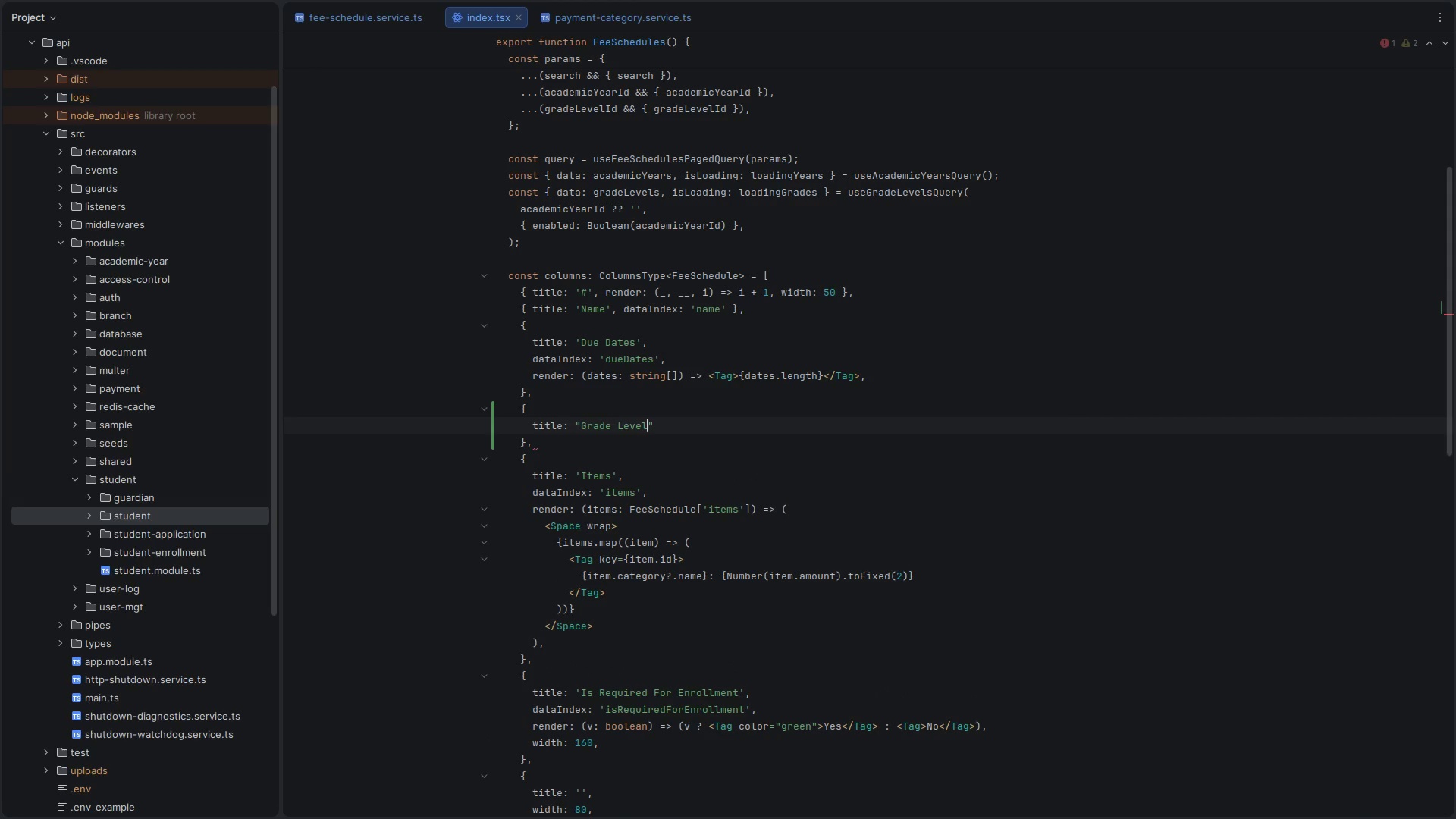 
key(ArrowRight)
 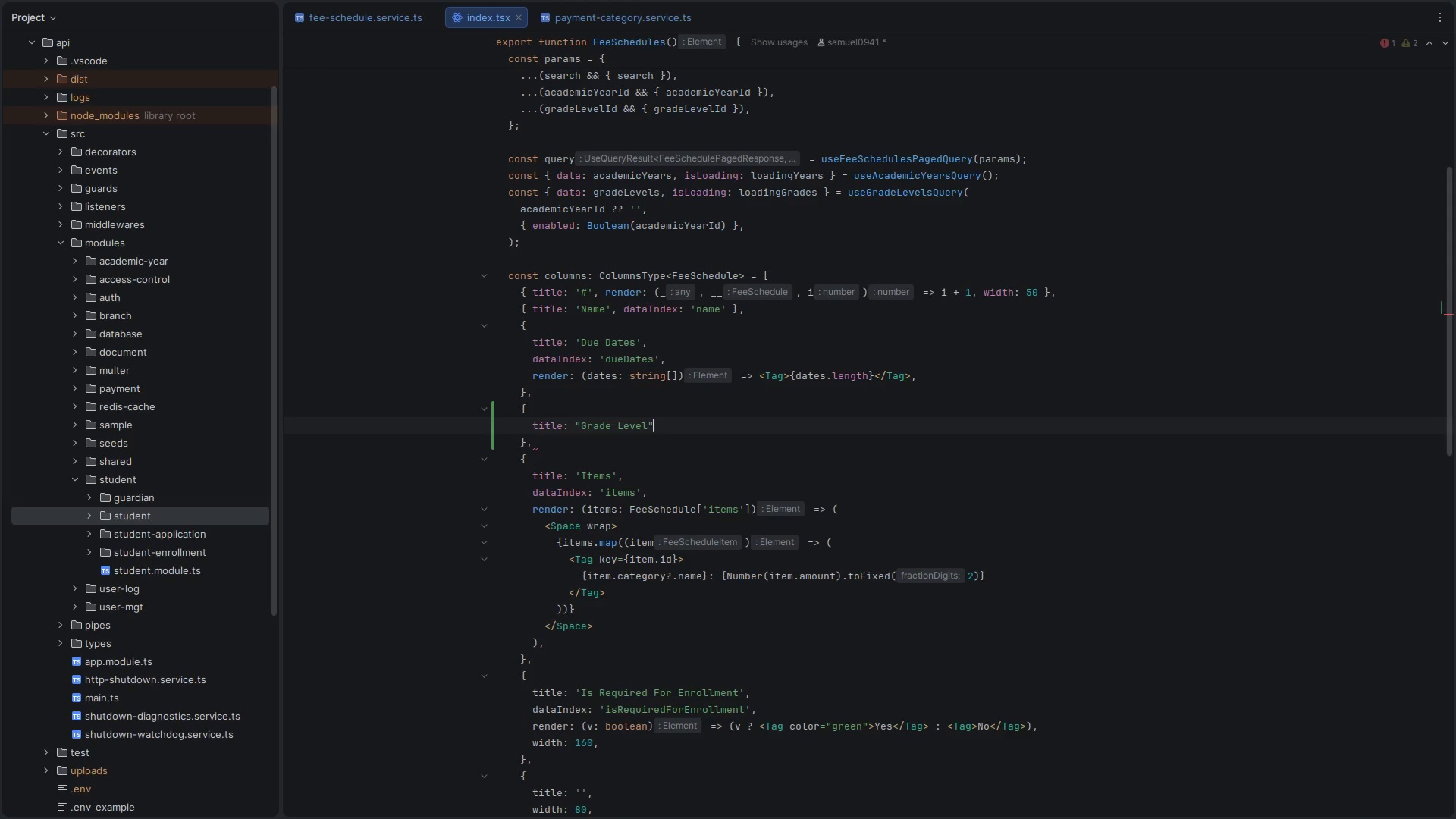 
key(Comma)
 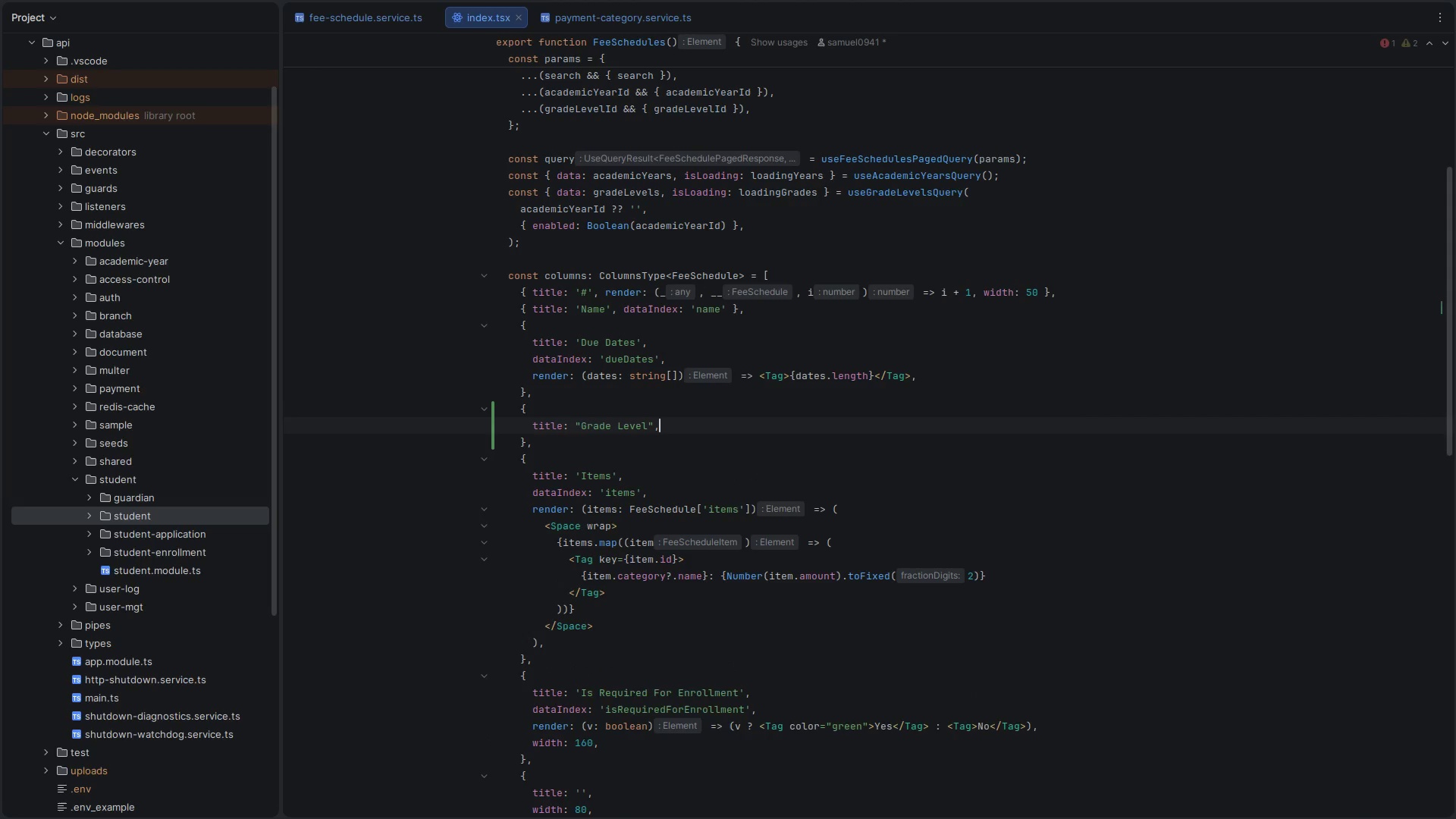 
key(Enter)
 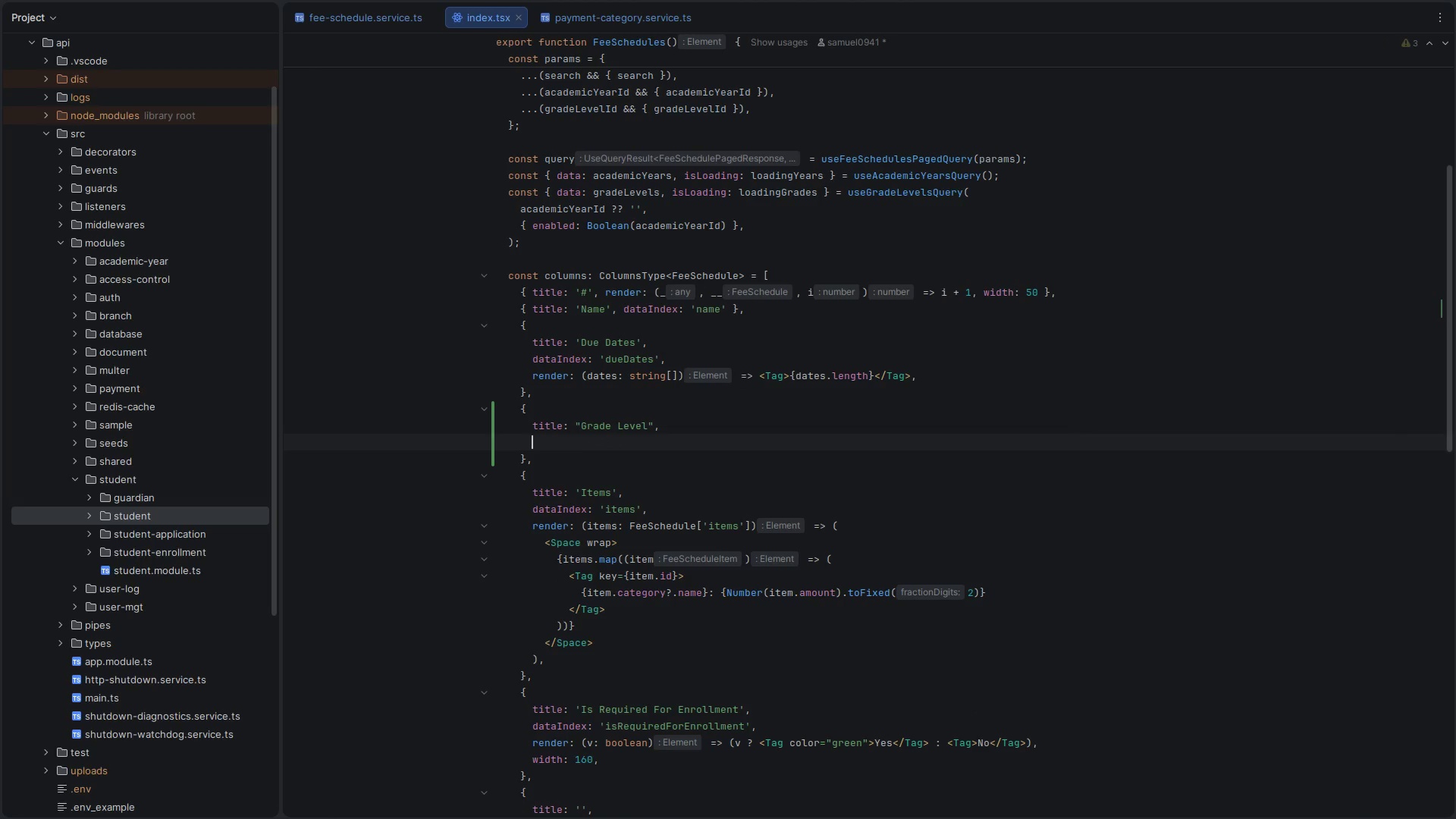 
type(ren)
 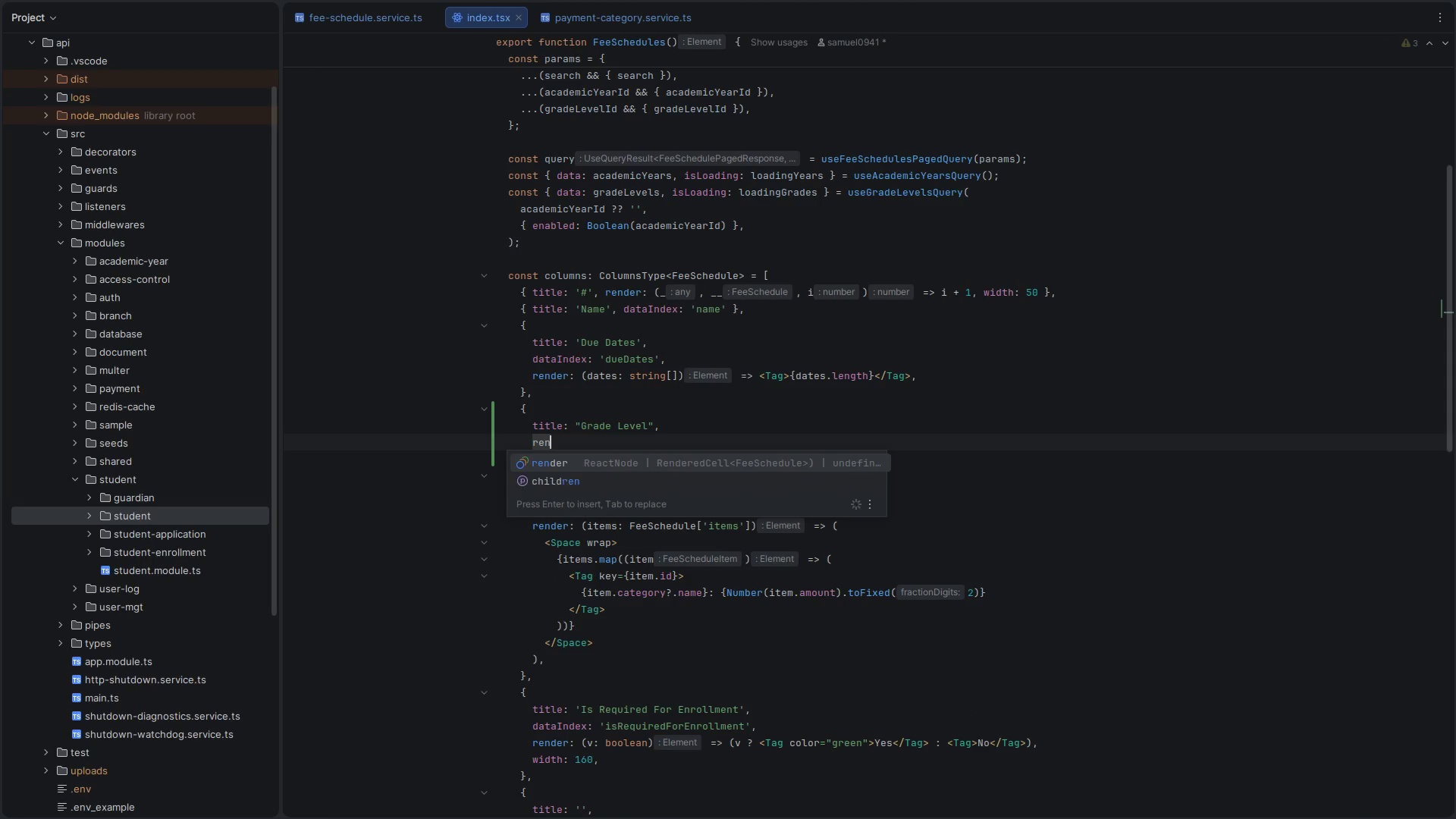 
key(Enter)
 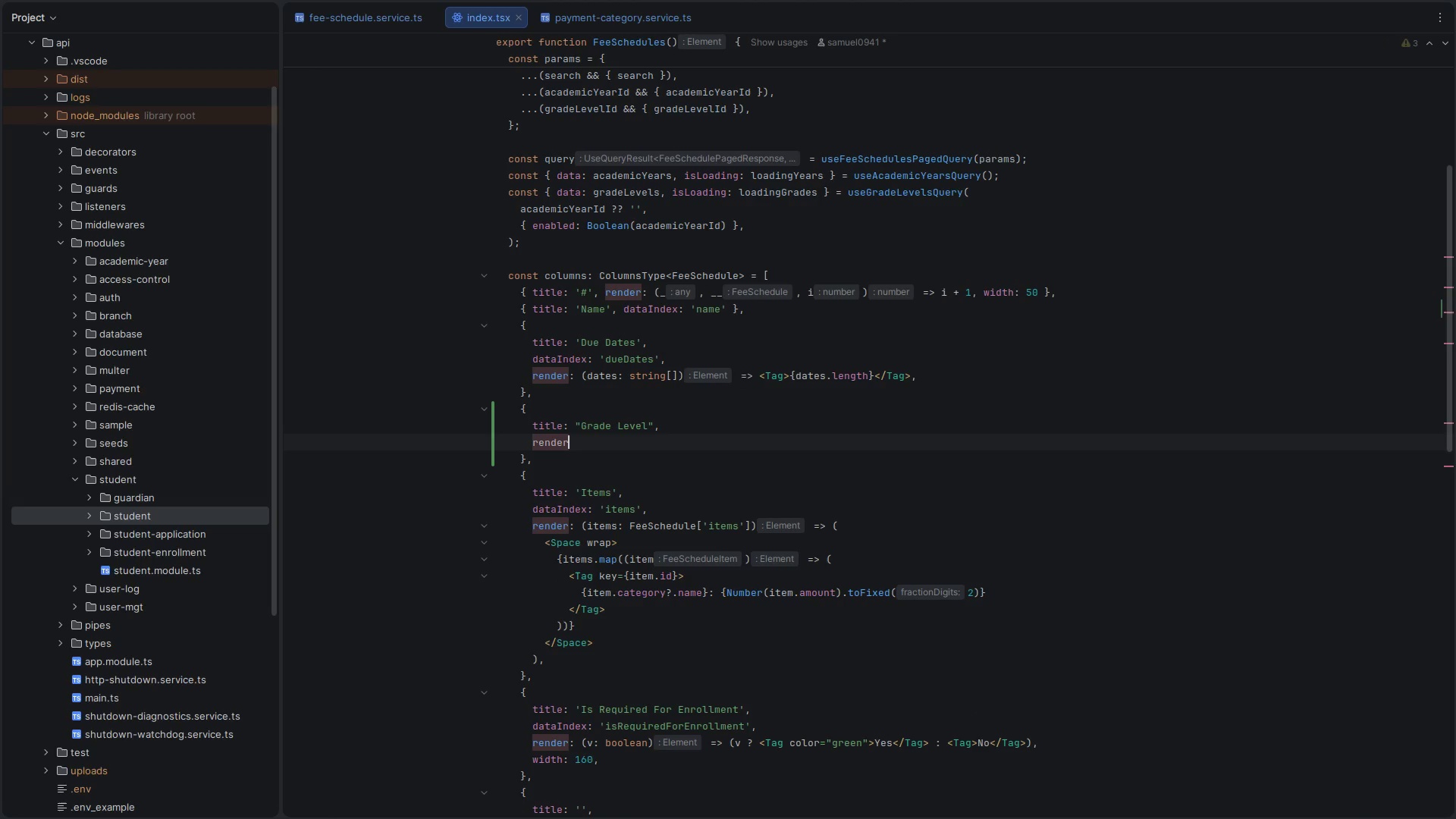 
type(: (_, record)
 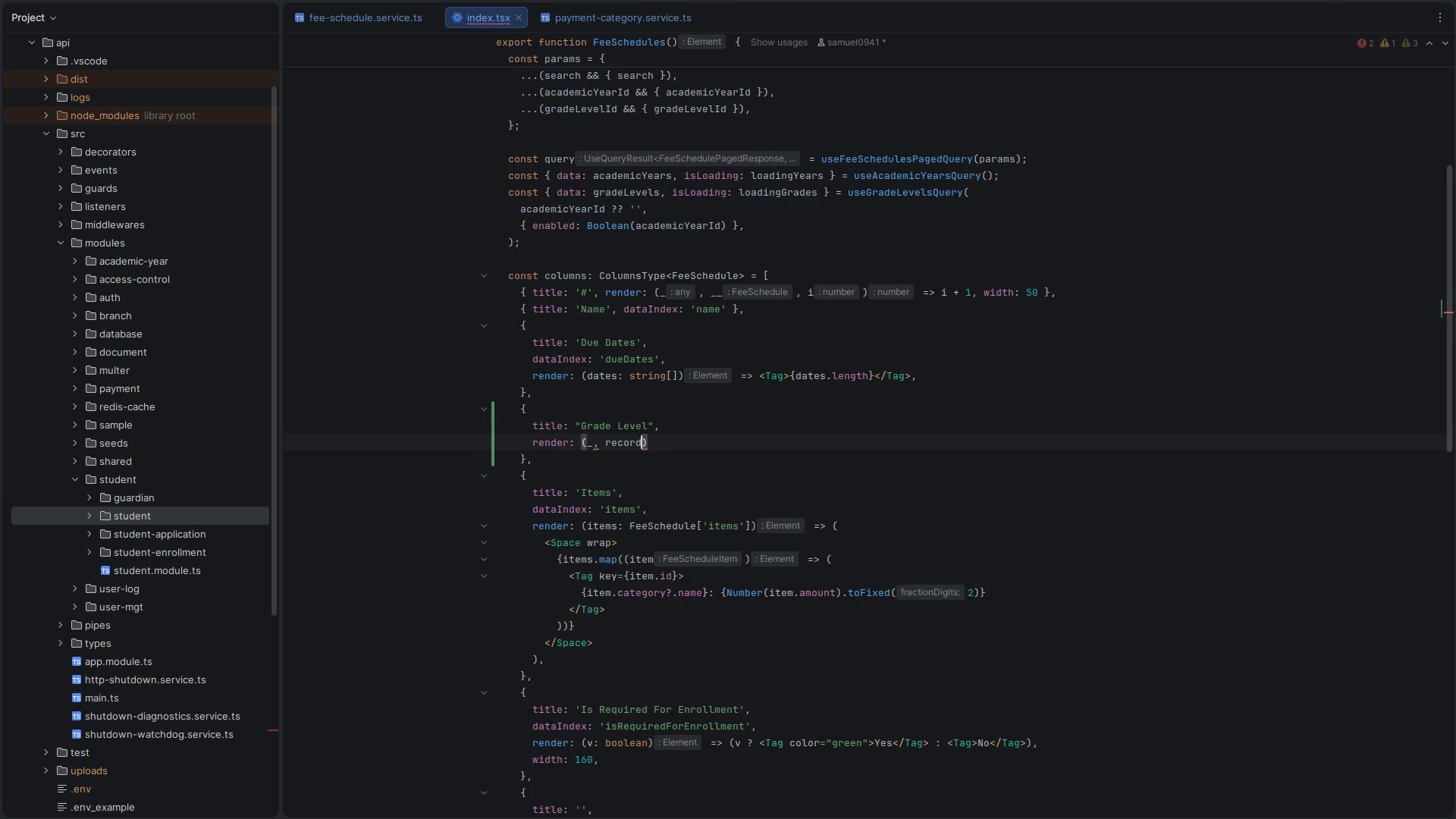 
key(ArrowRight)
 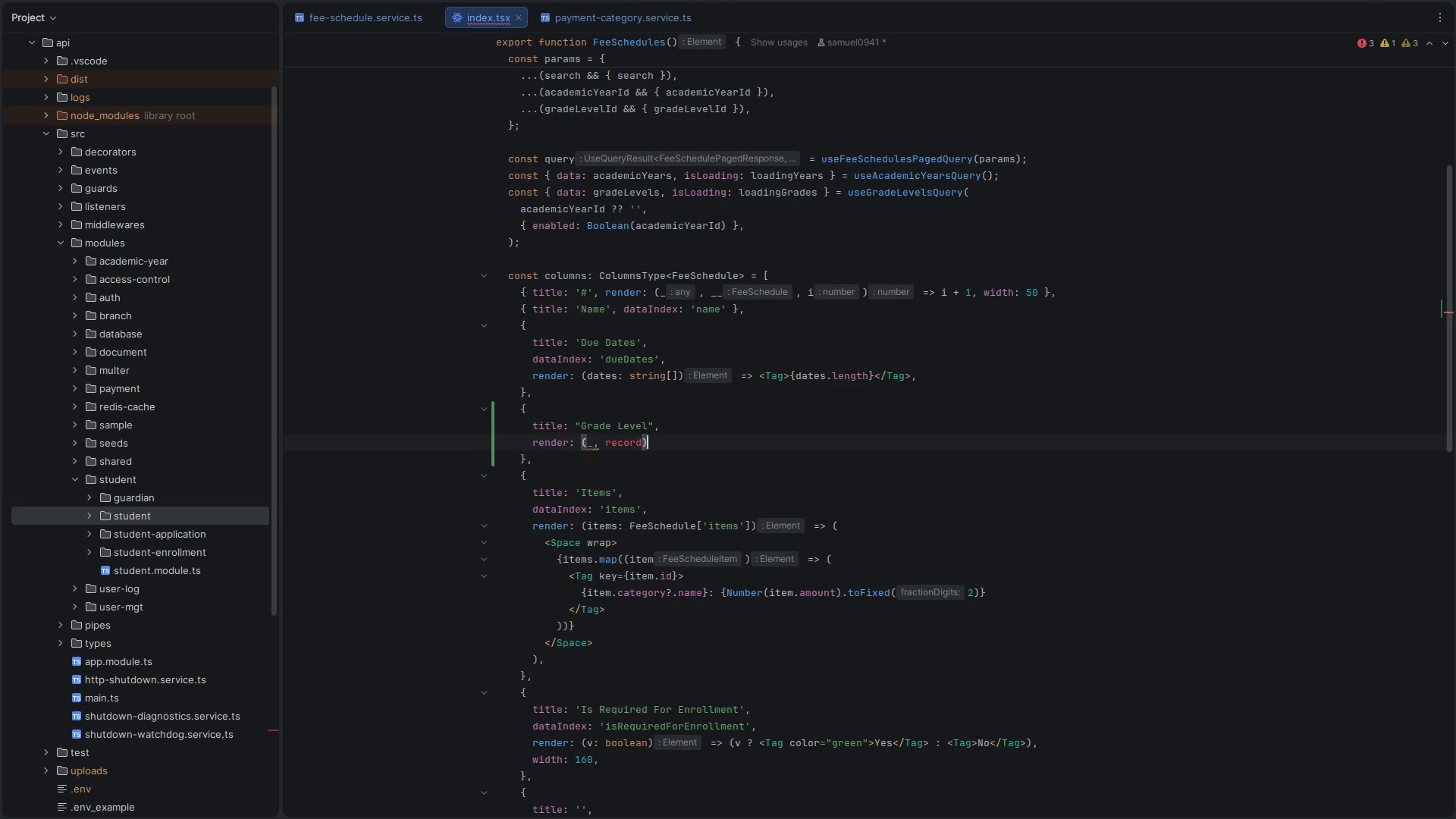 
key(Control+X)
 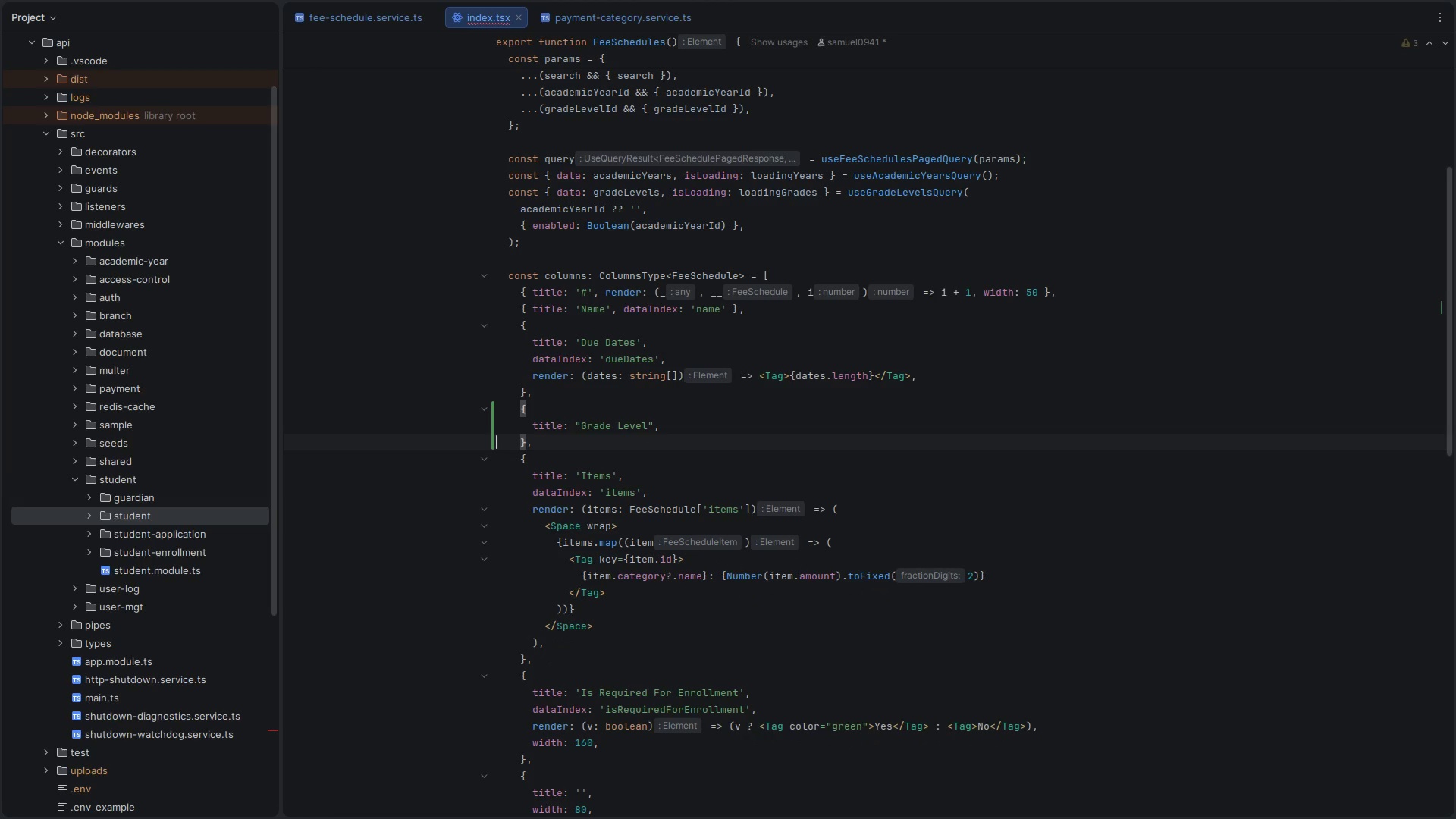 
key(ArrowLeft)
 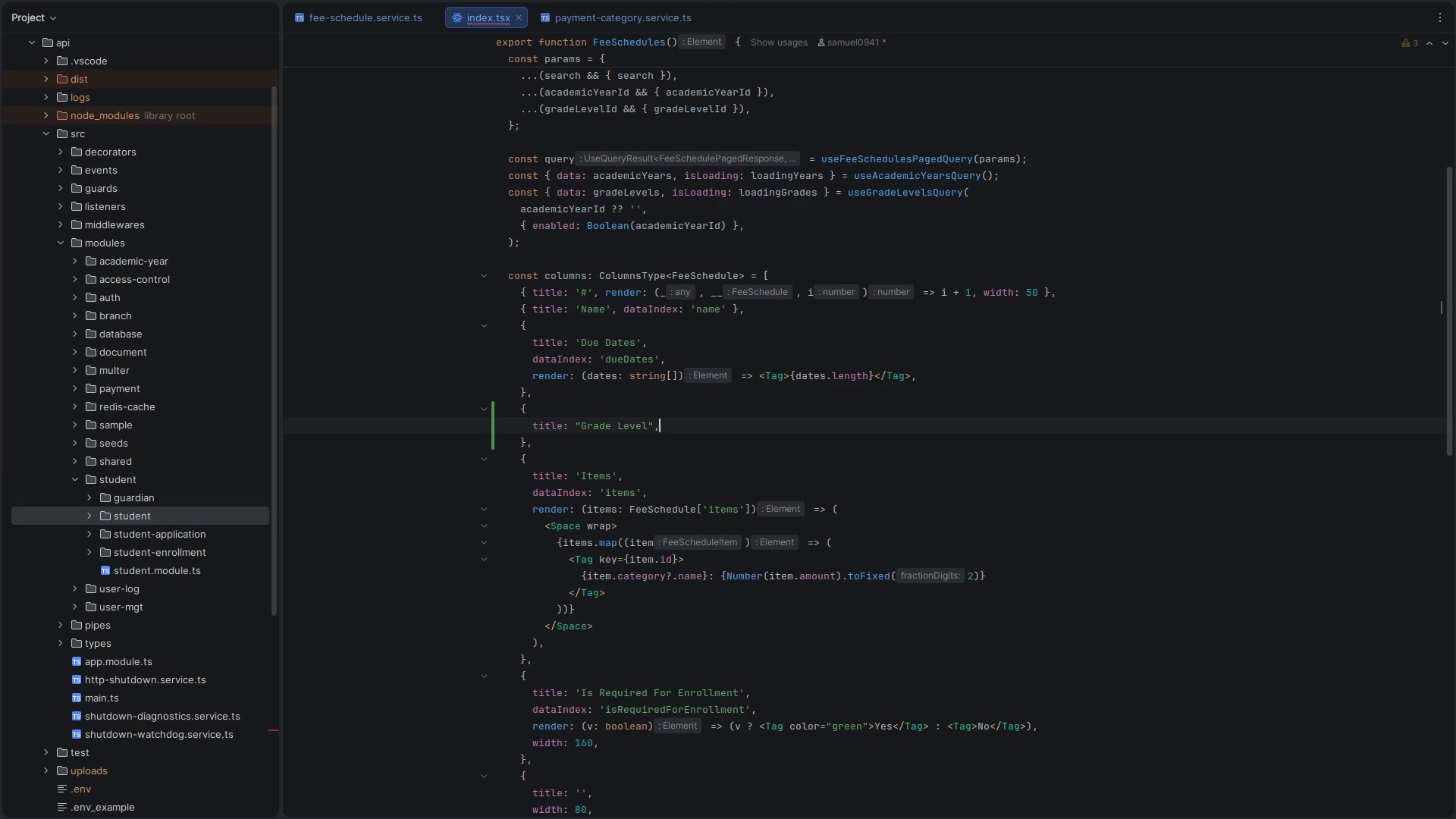 
key(Enter)
 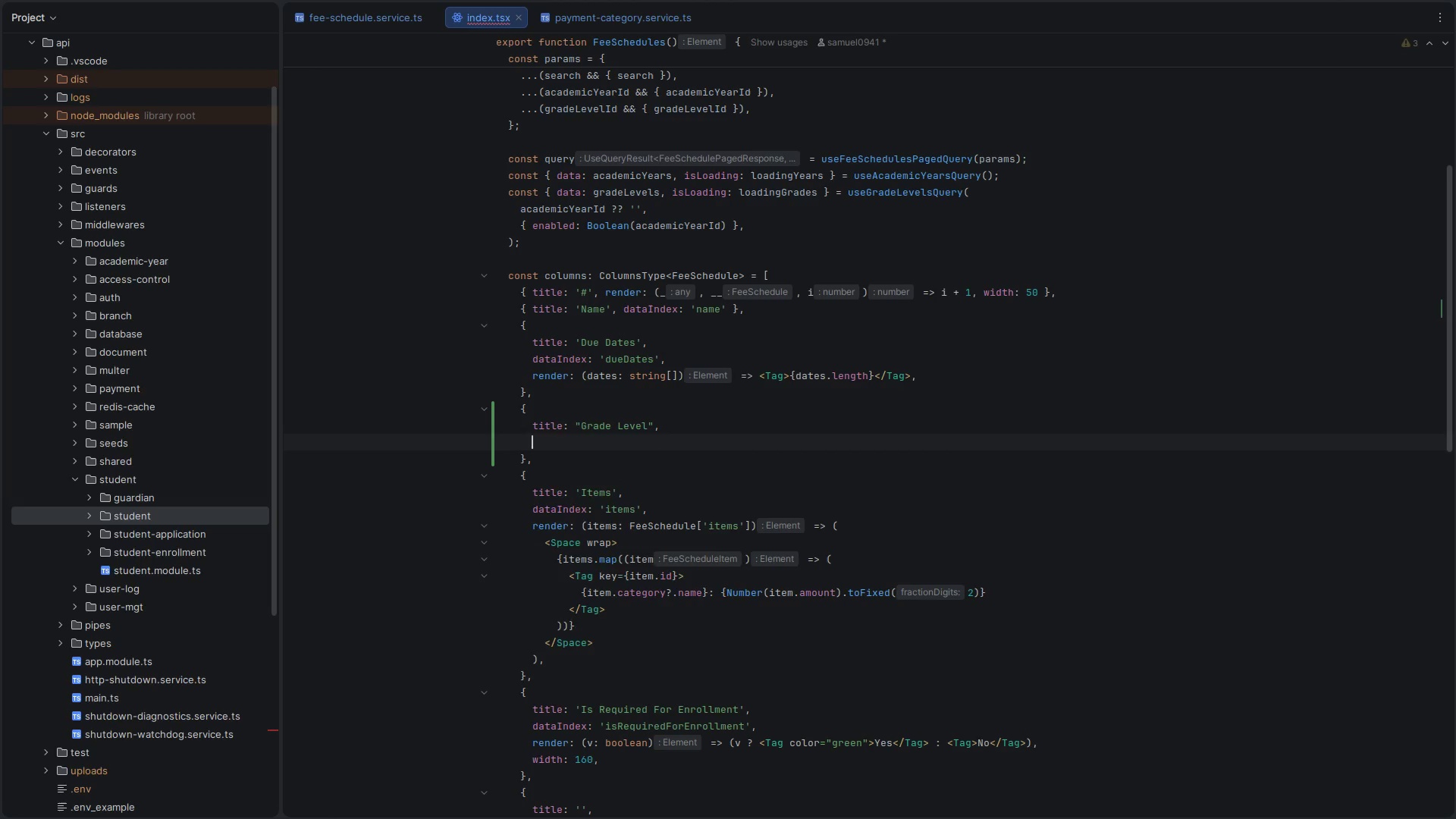 
type(data)
 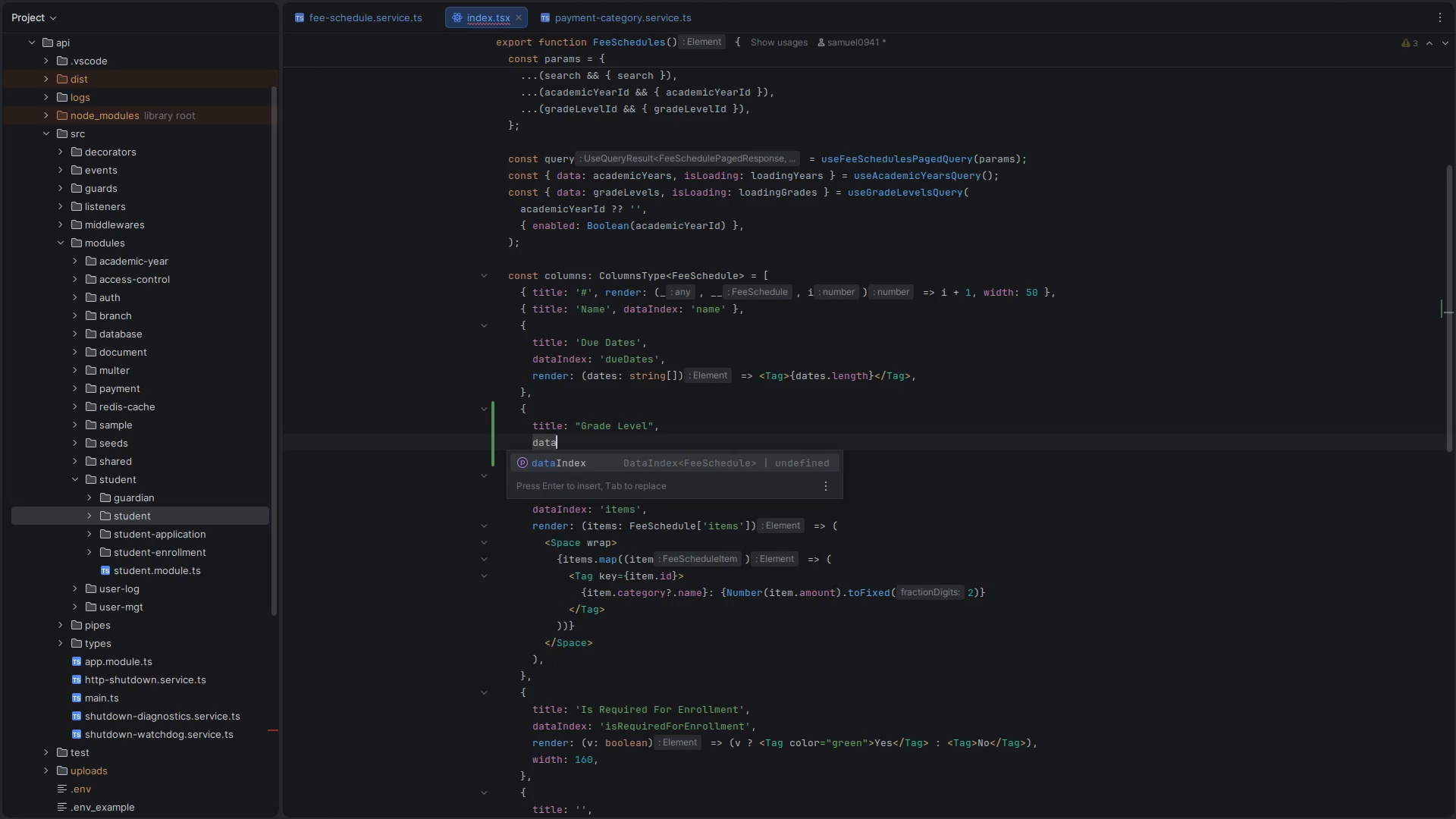 
key(Enter)
 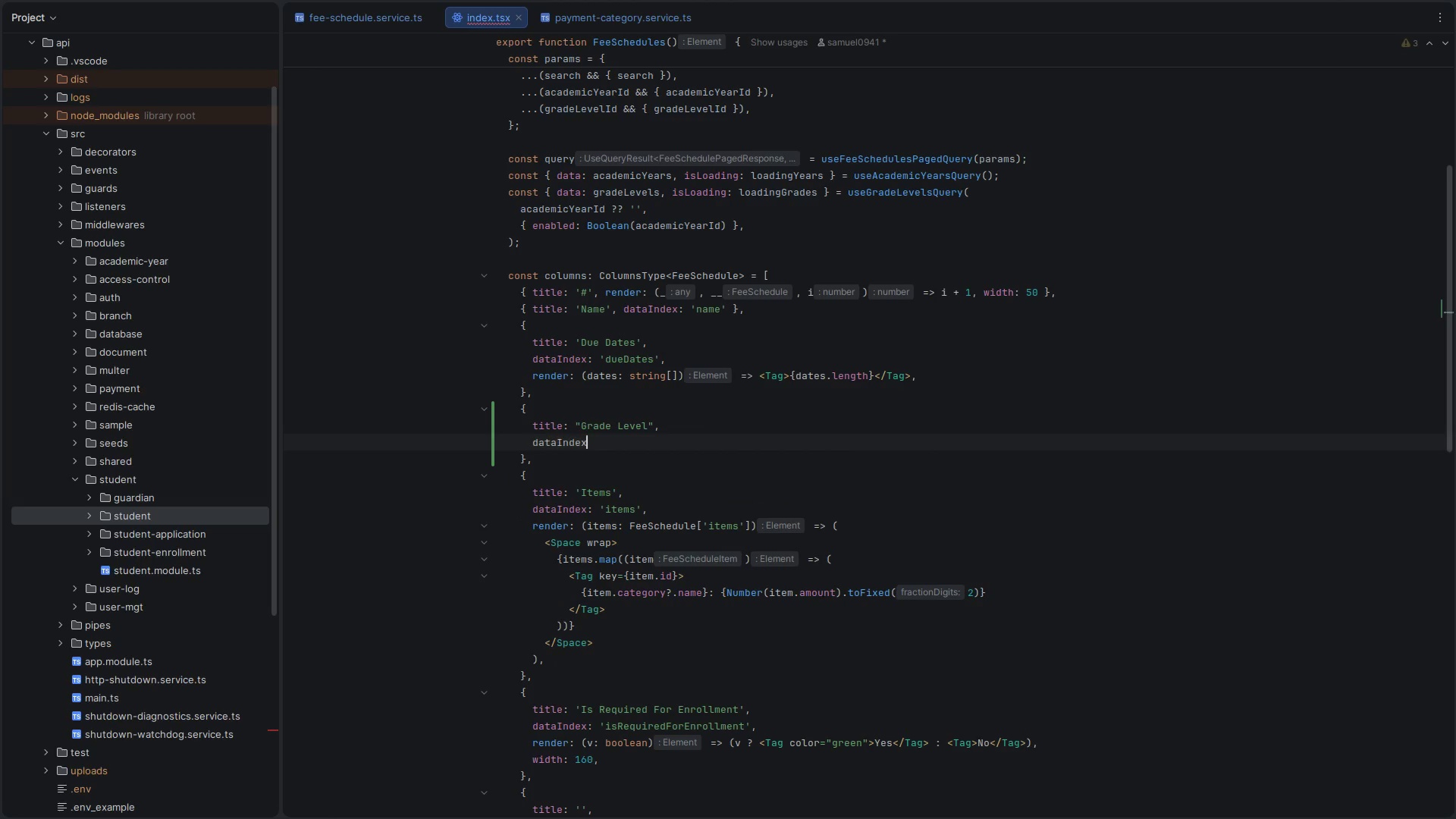 
type(: ['grade)
 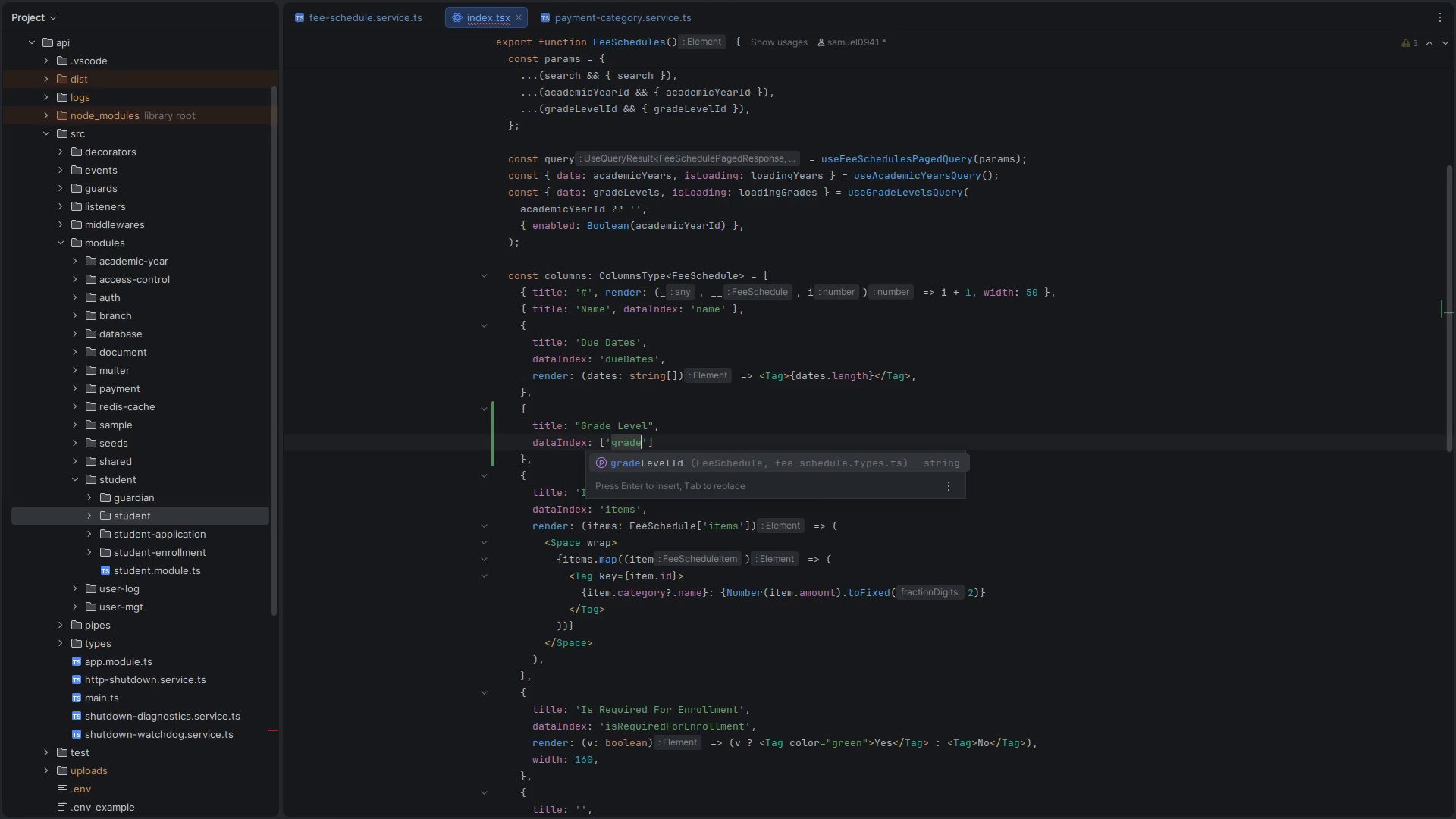 
wait(8.4)
 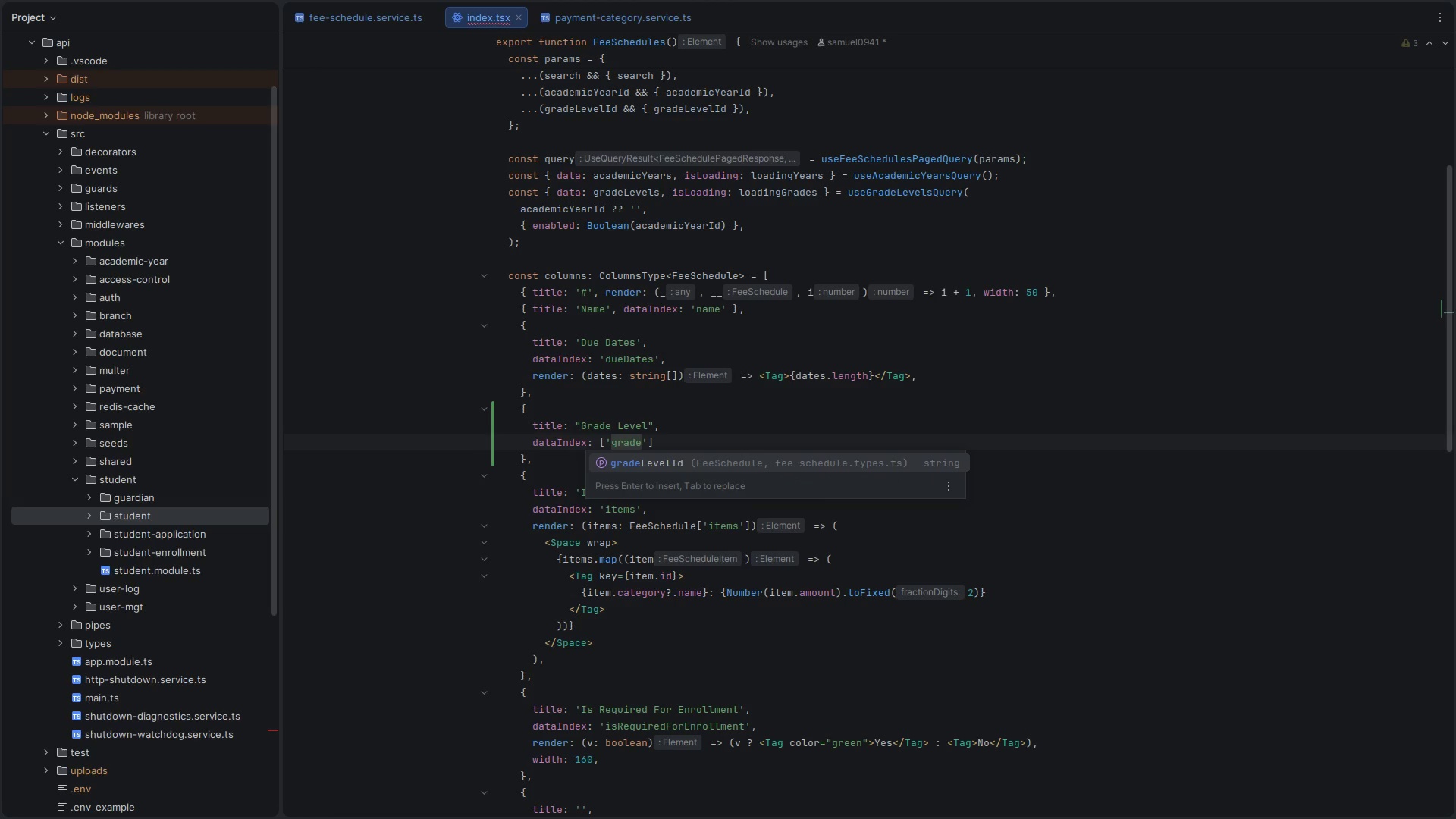 
key(Alt+Control+ArrowLeft)
 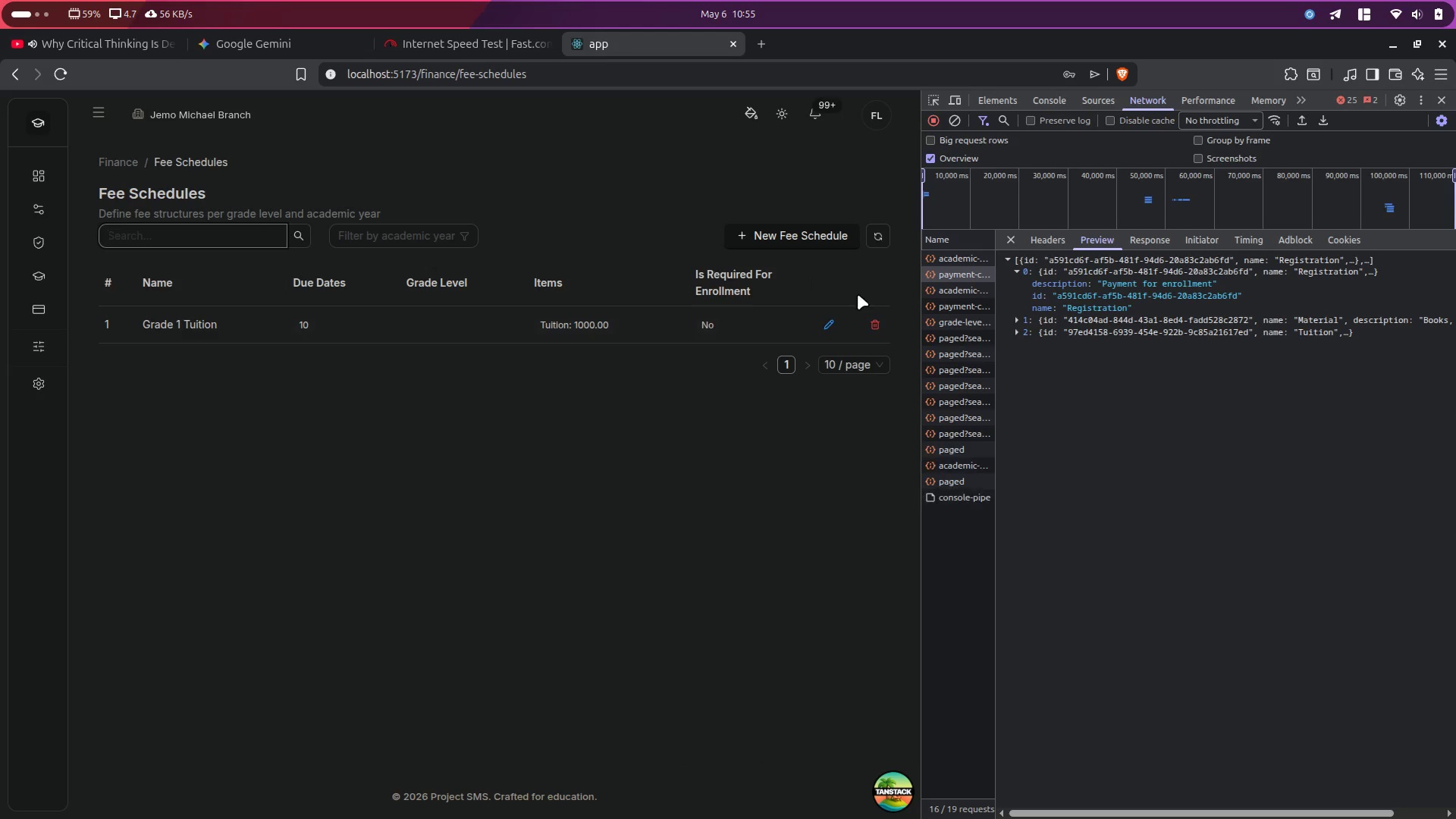 
left_click([881, 236])
 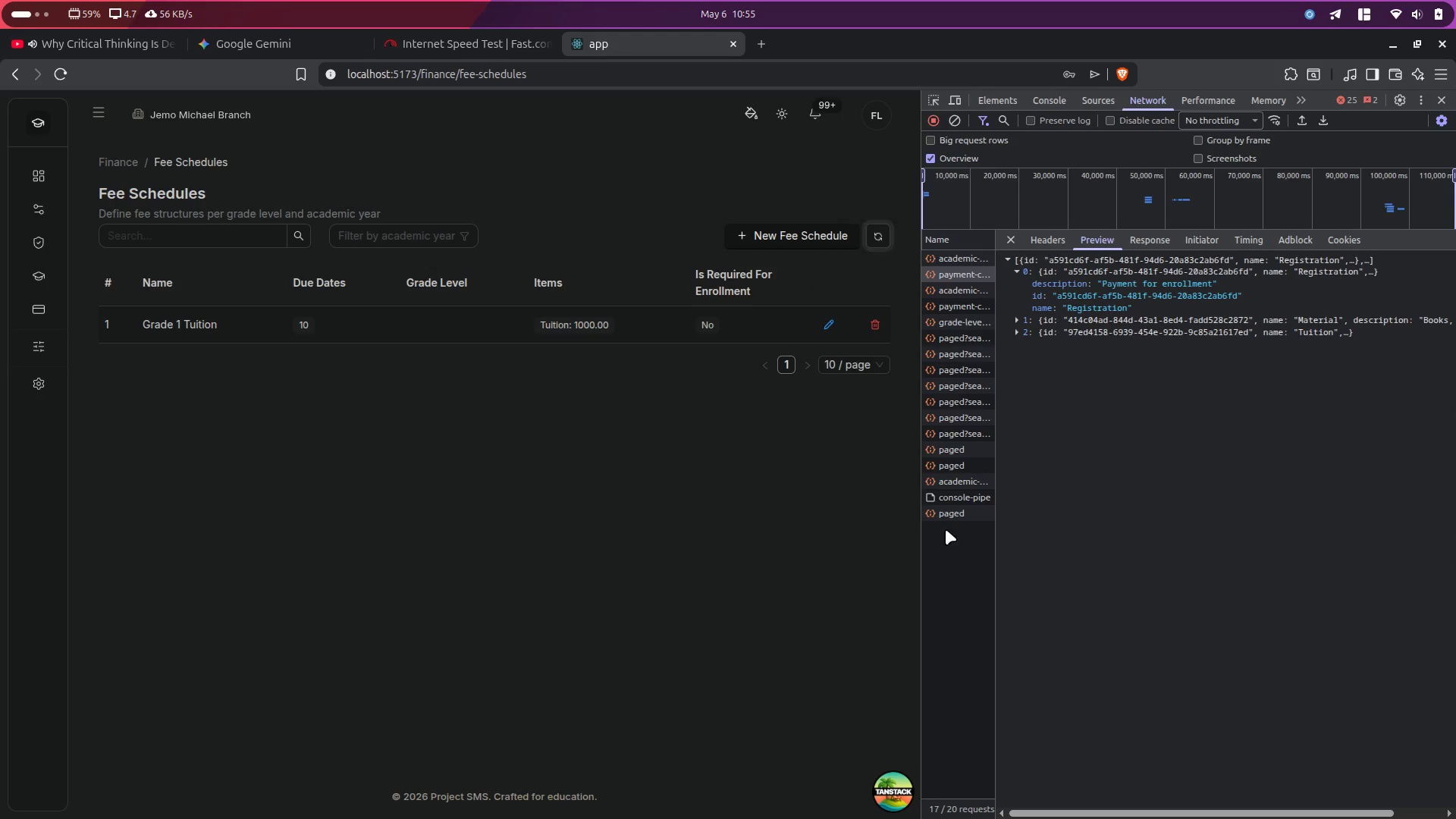 
left_click([943, 516])
 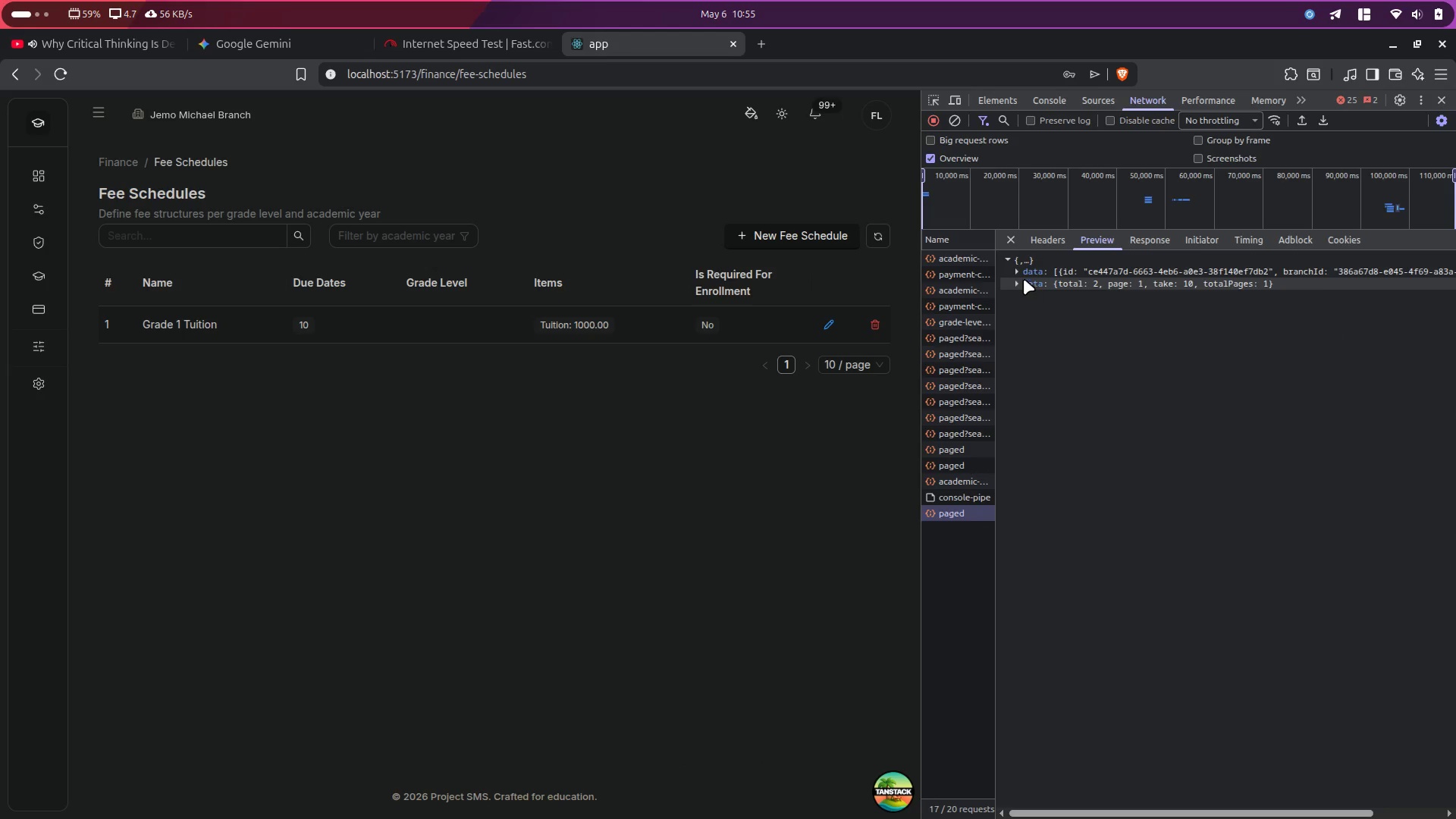 
left_click([1028, 274])
 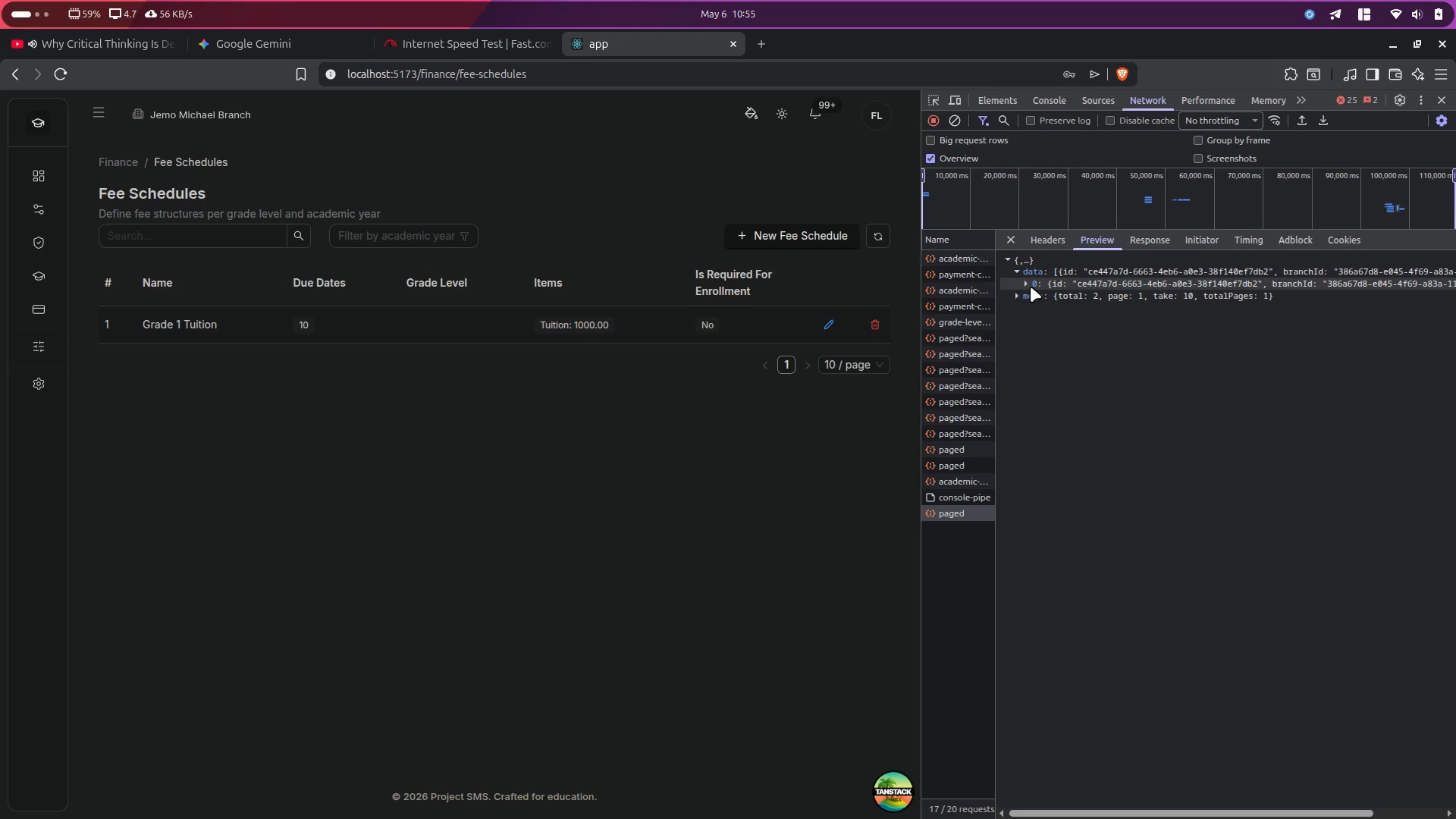 
left_click([1031, 283])
 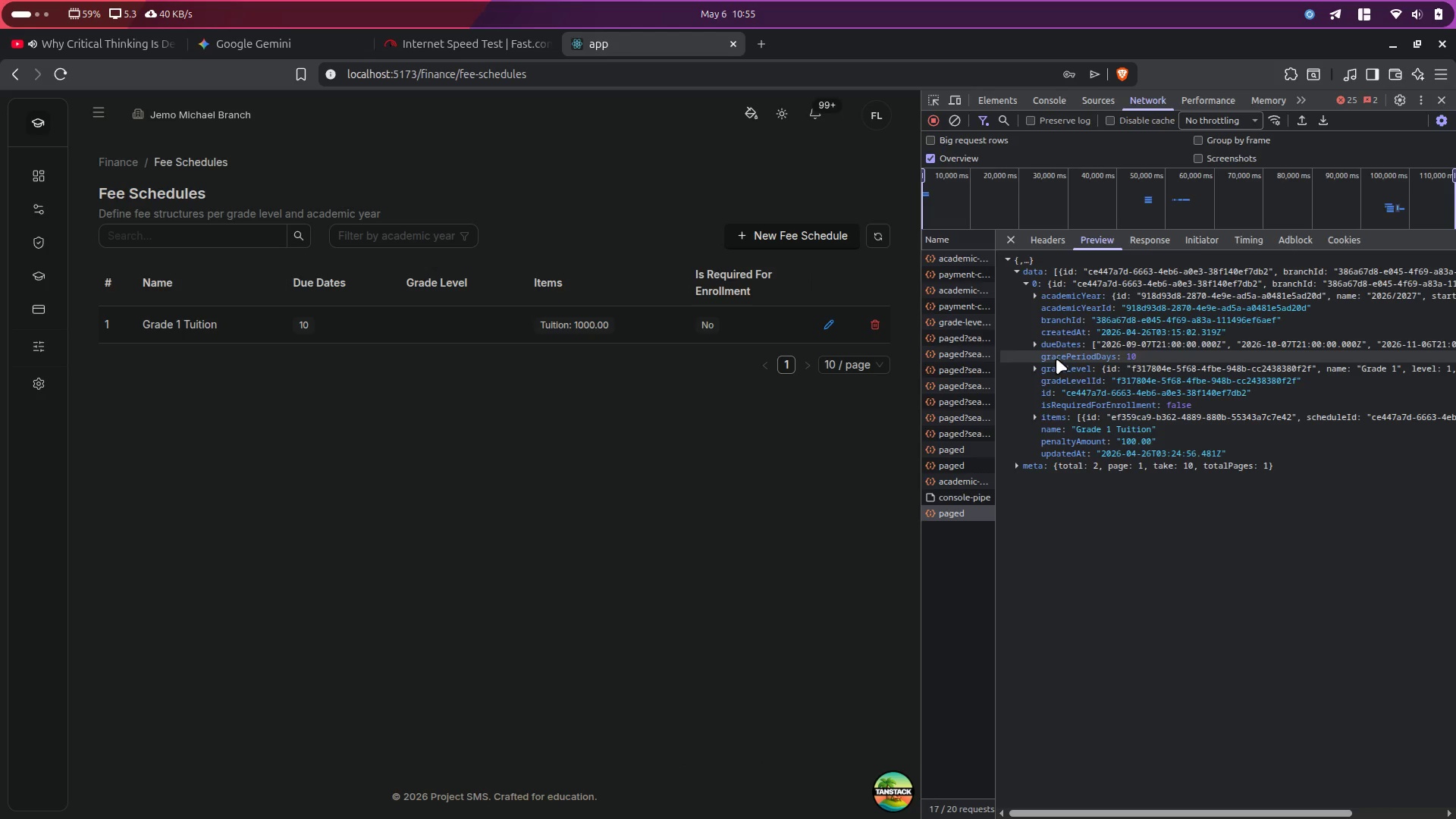 
double_click([1056, 369])
 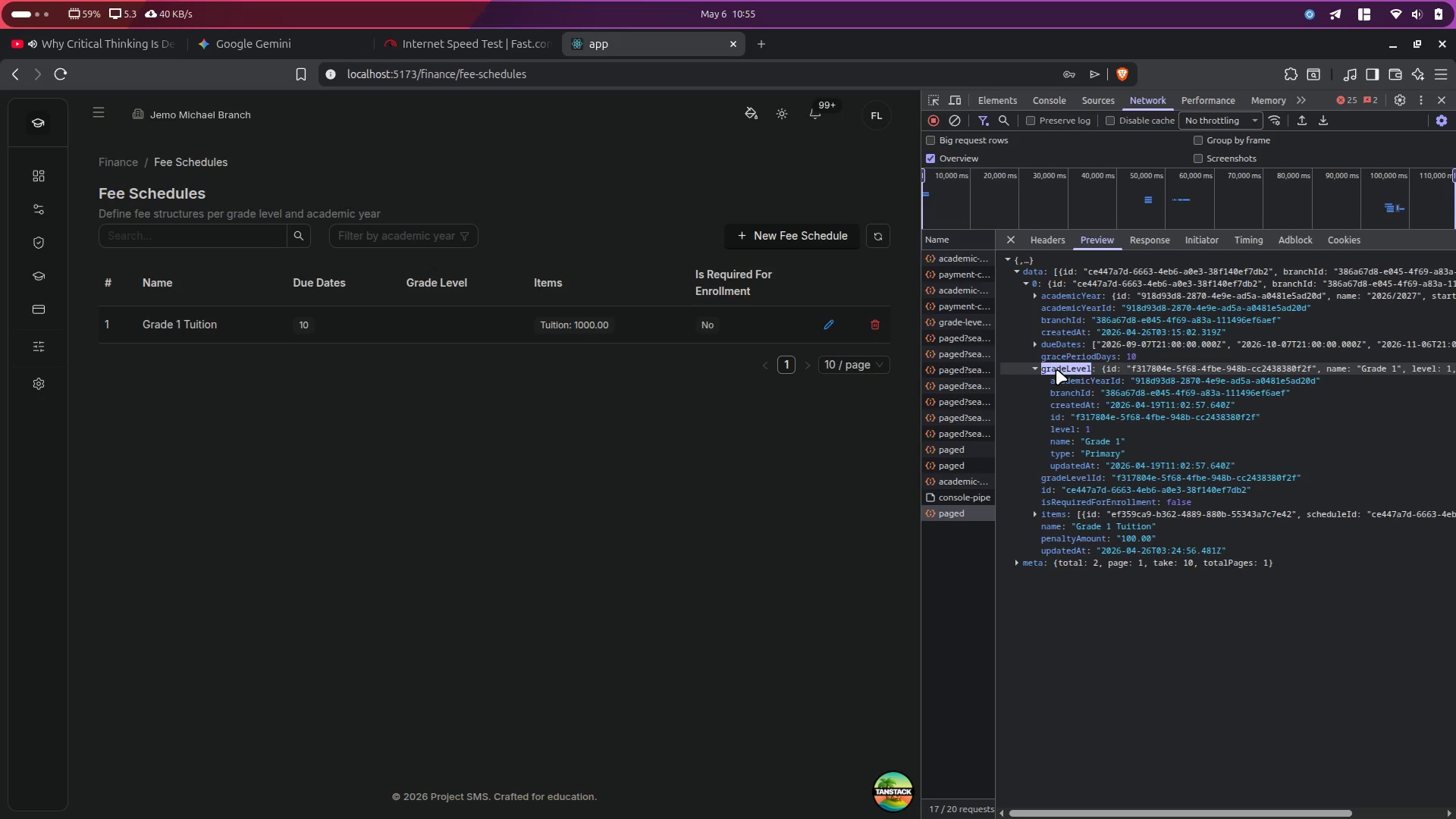 
key(Control+ControlLeft)
 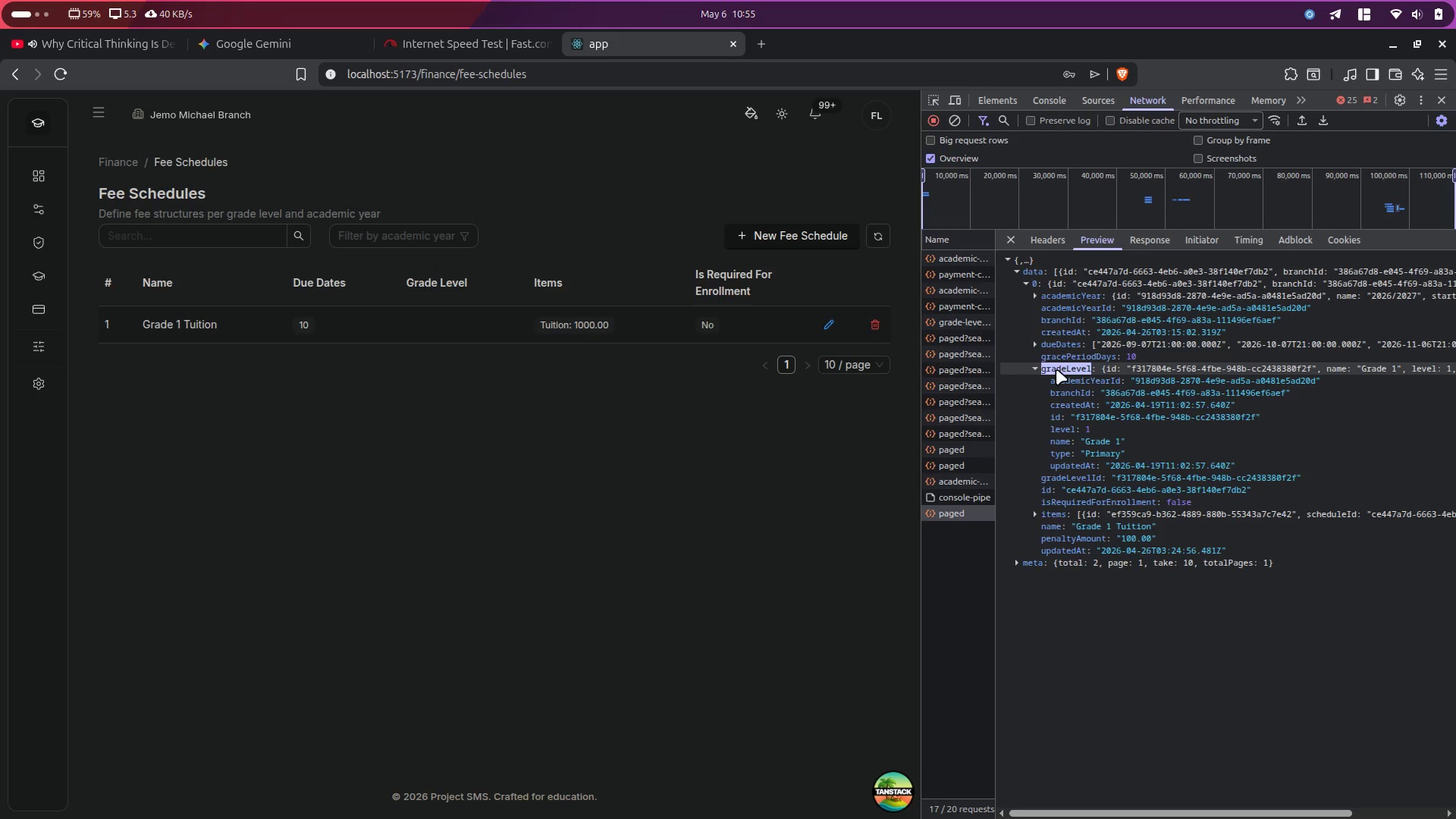 
key(Control+C)
 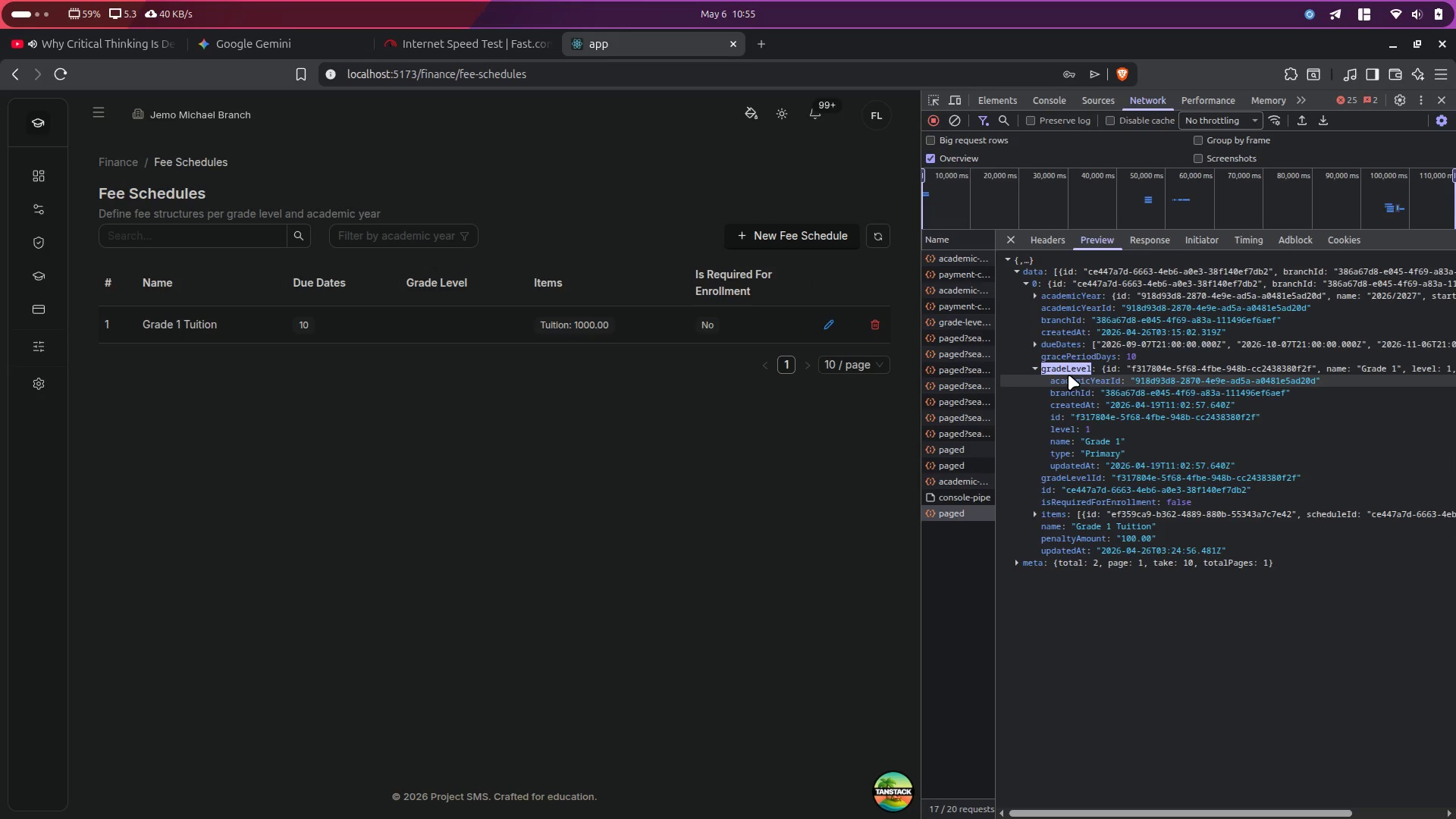 
key(Alt+Control+ArrowRight)
 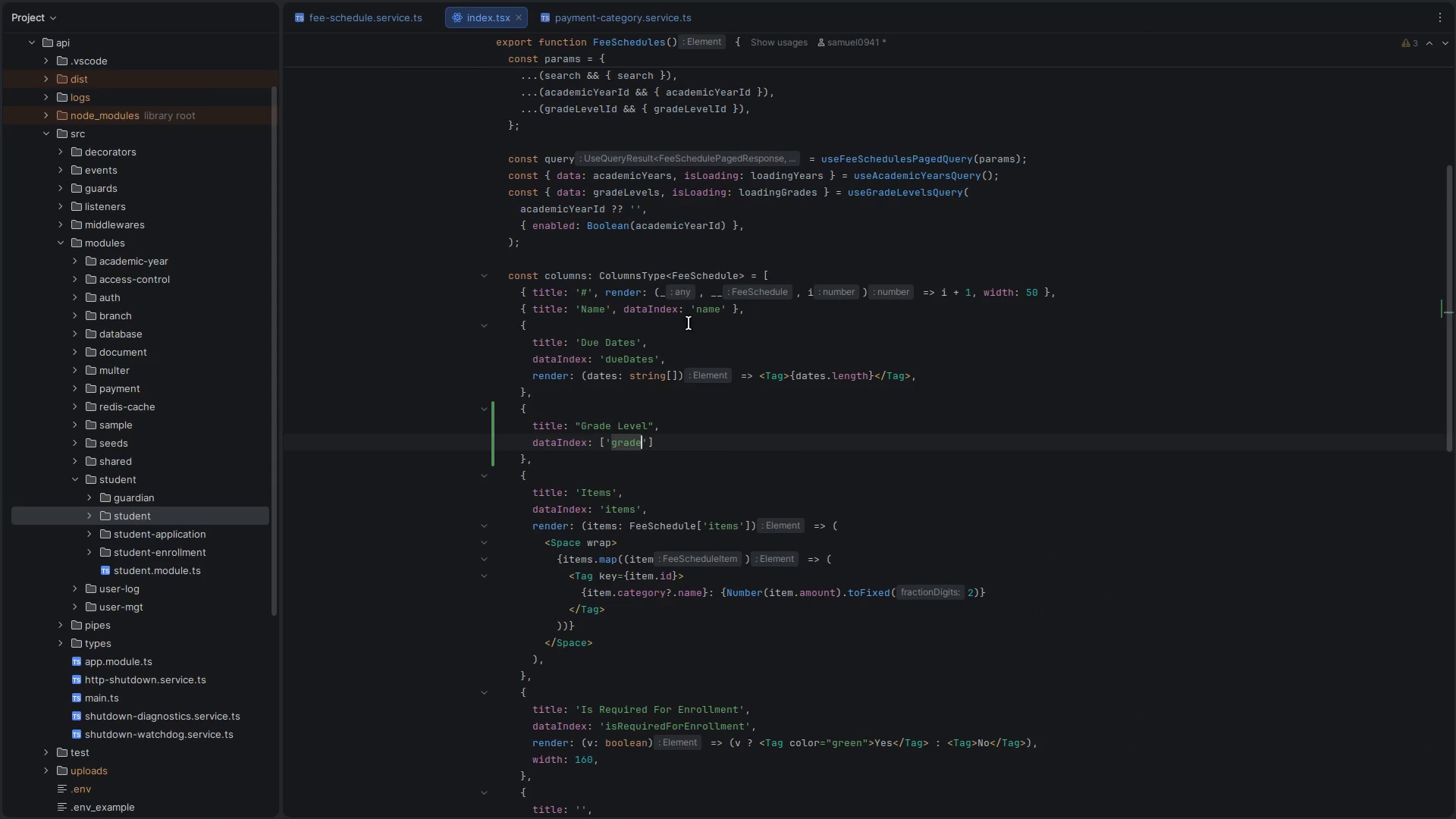 
hold_key(key=ControlLeft, duration=0.66)
left_click([700, 279])
 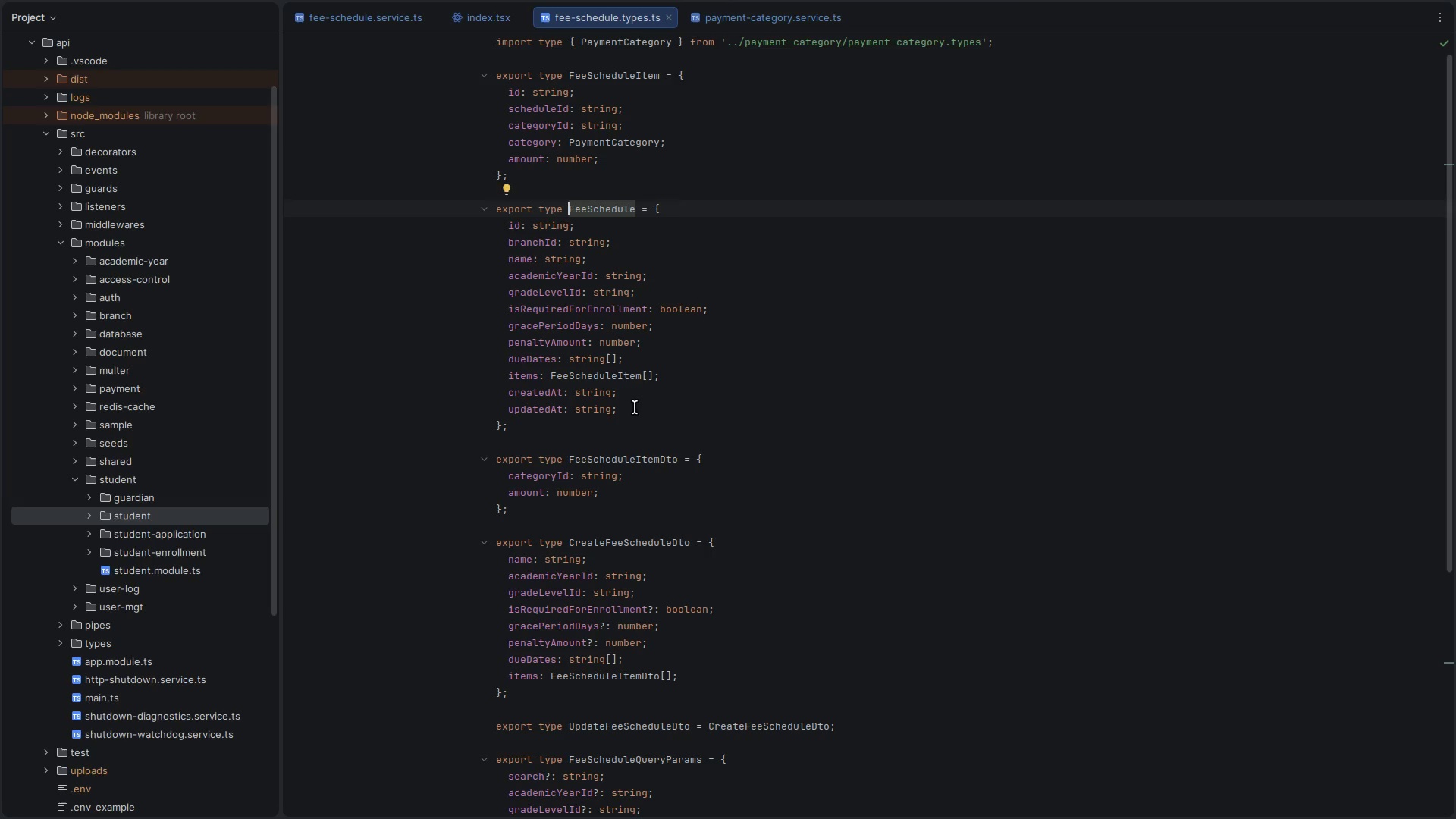 
left_click([636, 406])
 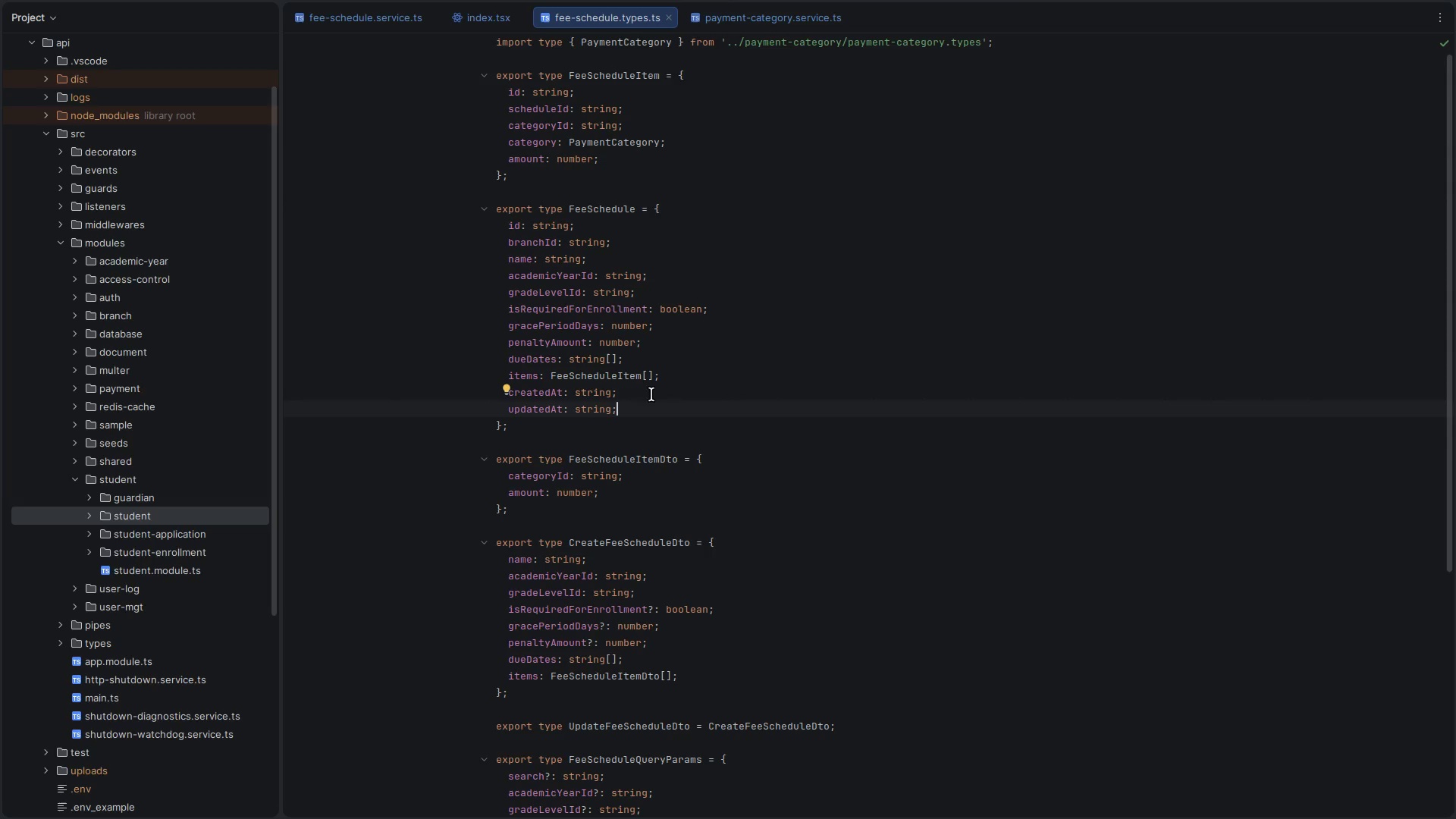 
left_click([691, 372])
 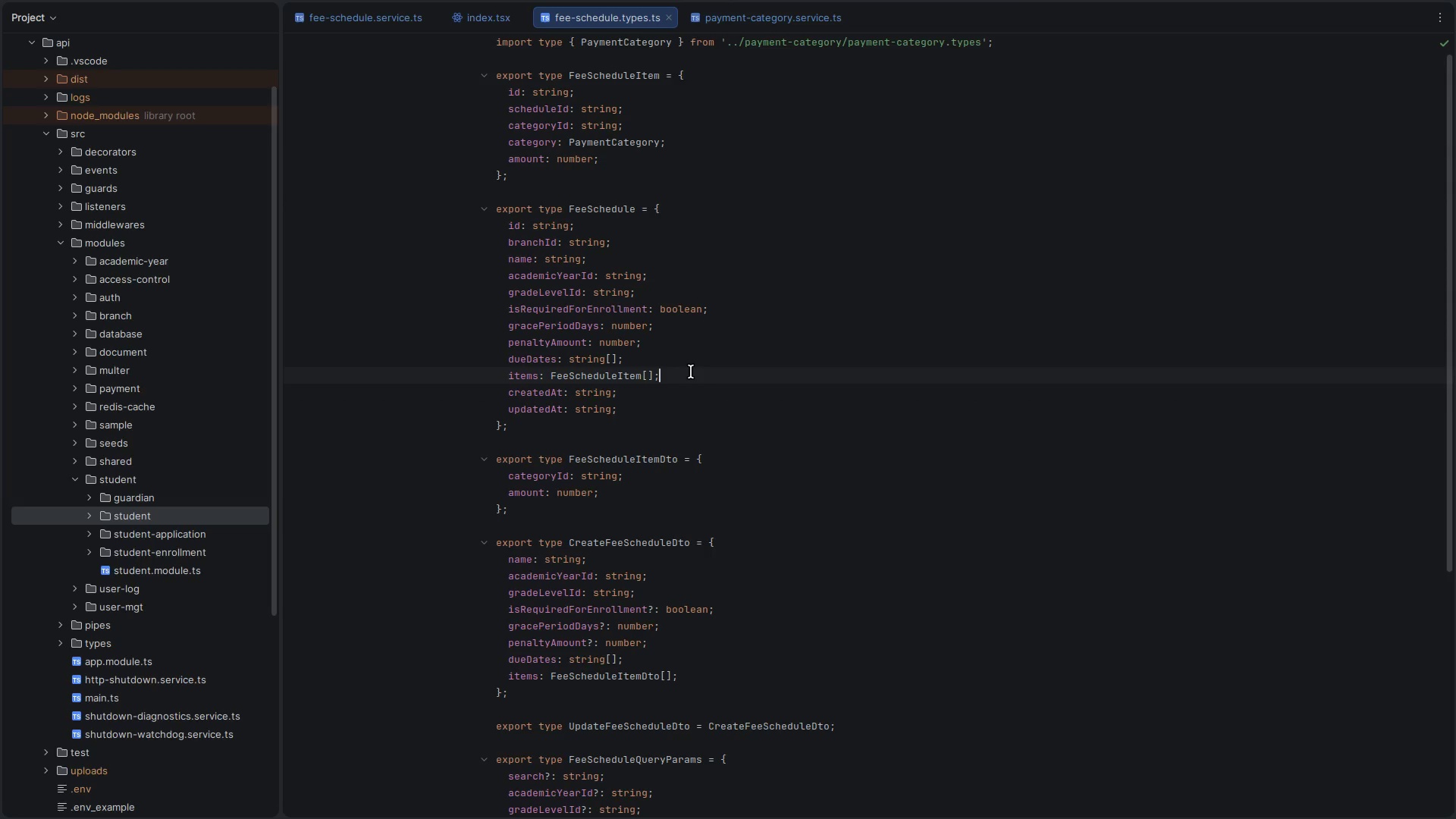 
key(Enter)
 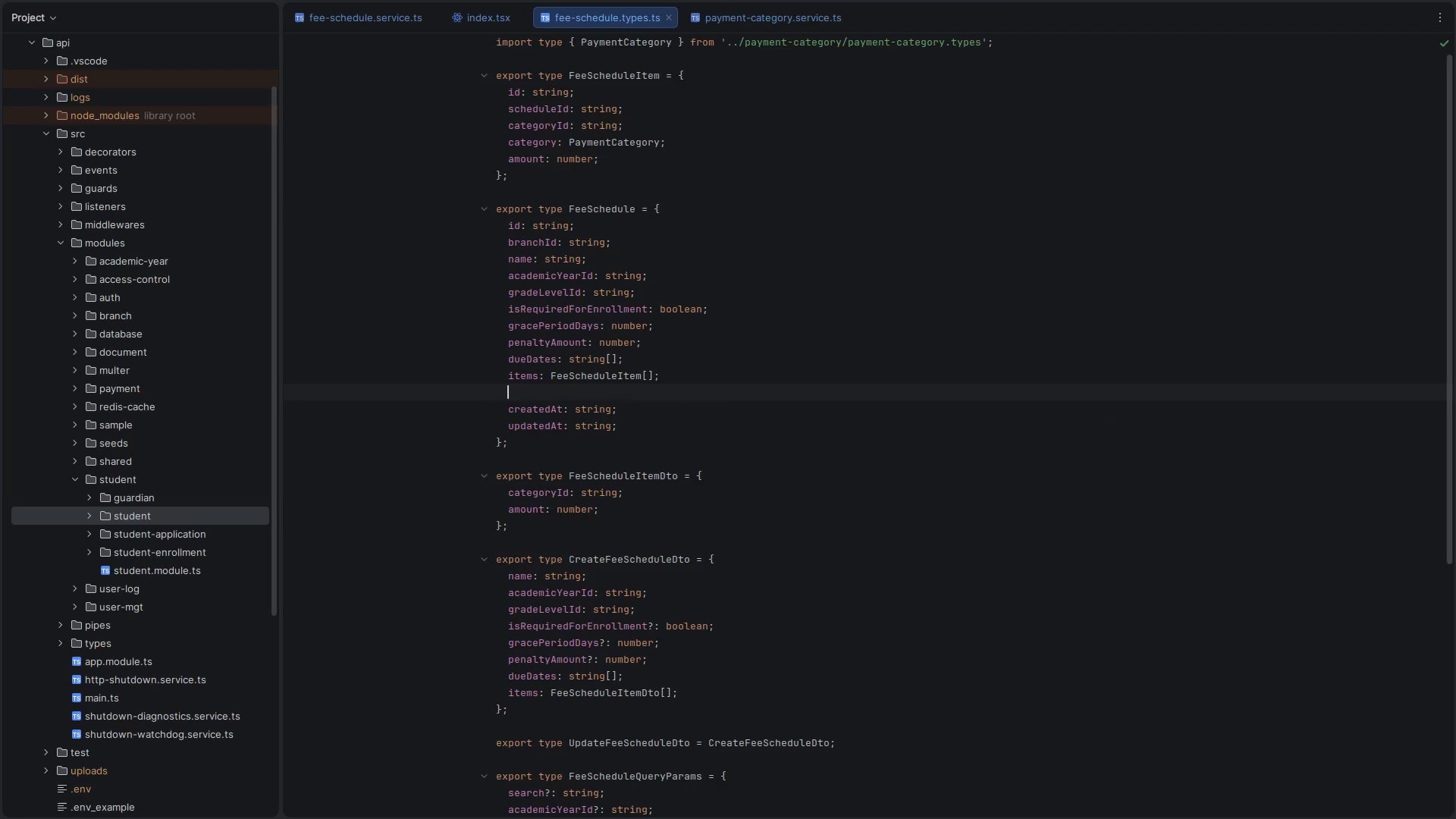 
type(grae)
key(Backspace)
type(deLevel: Gradele)
key(Backspace)
 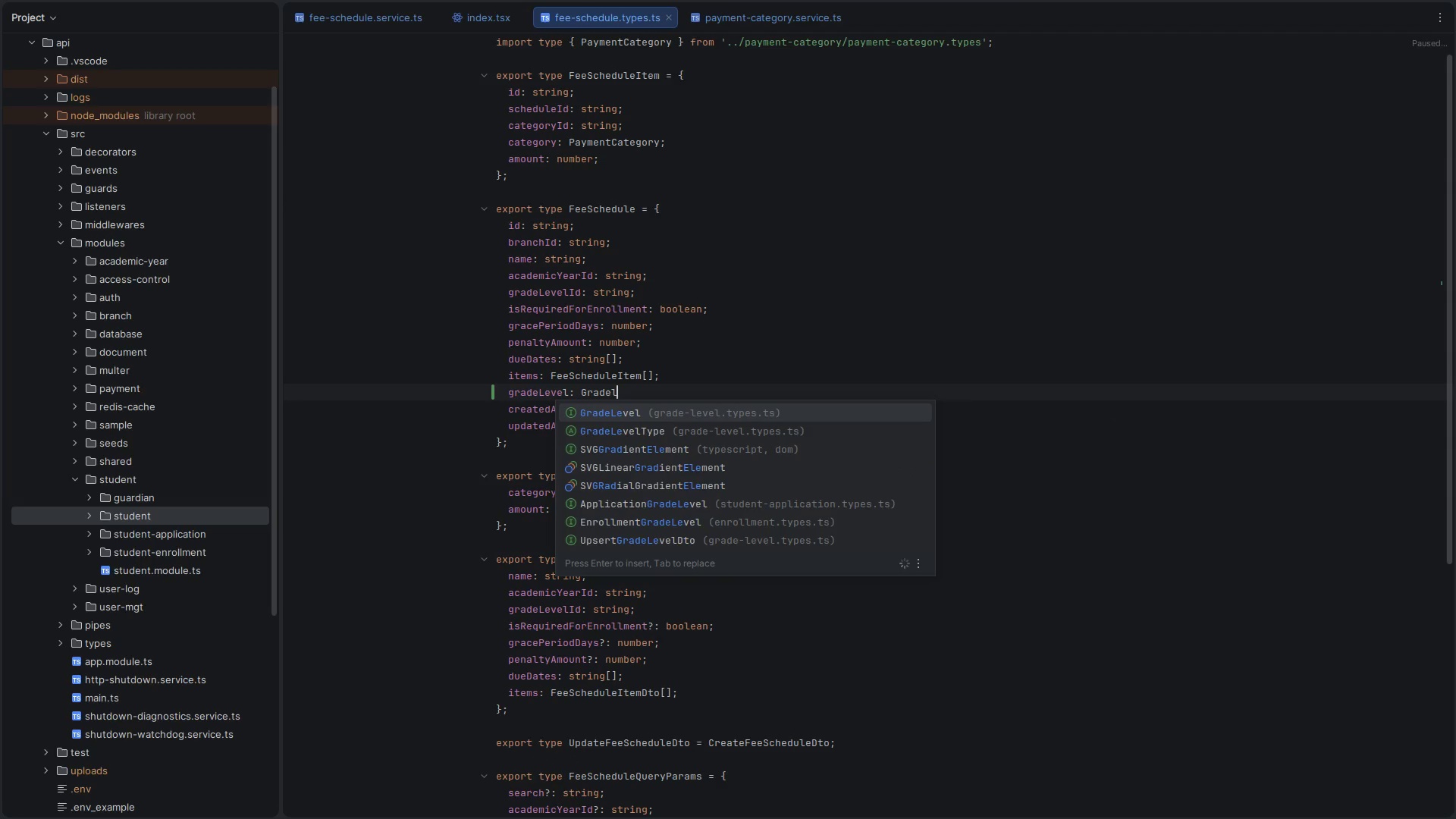 
key(Enter)
 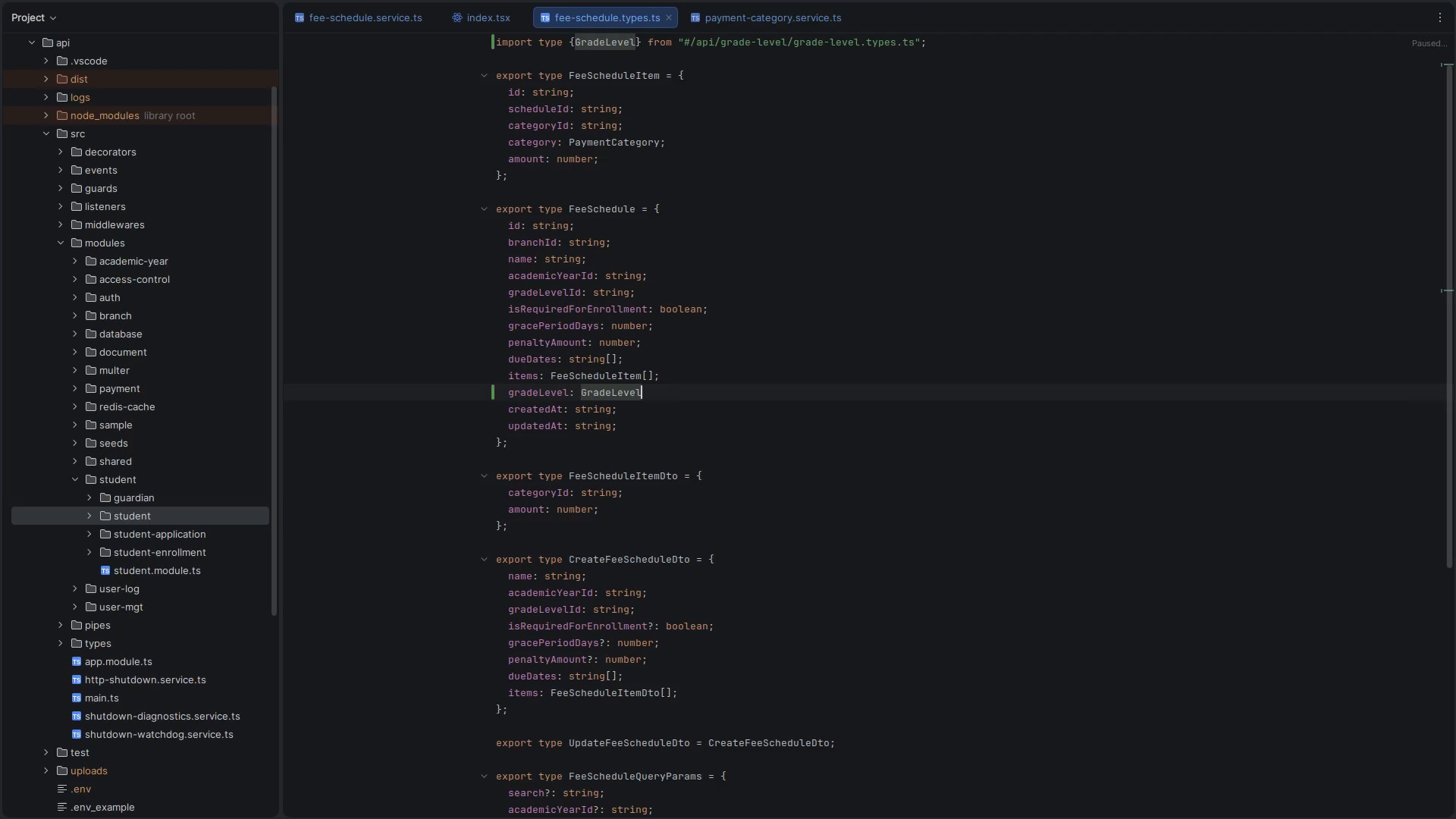 
key(Control+S)
 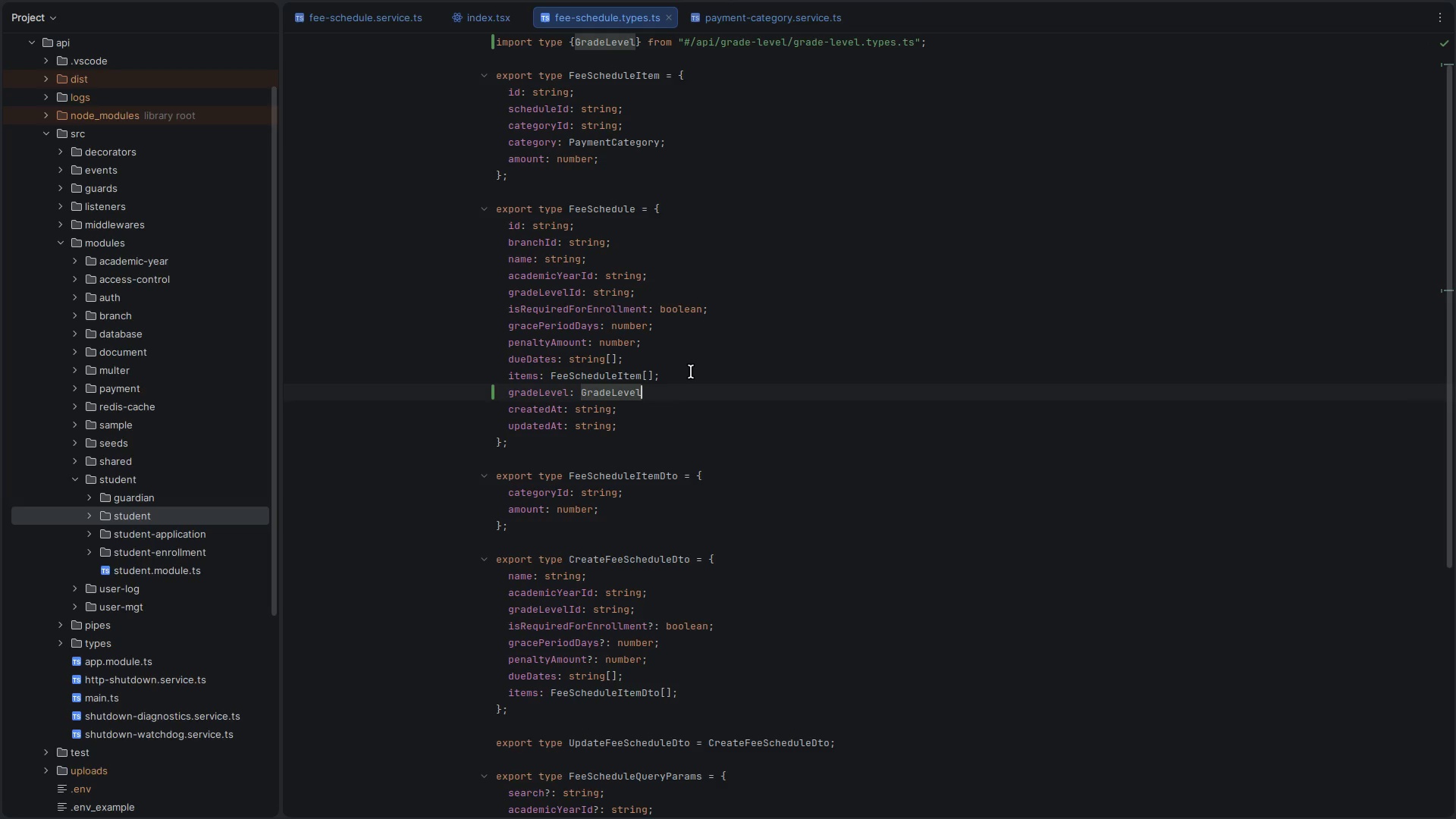 
key(Alt+Control+ArrowRight)
 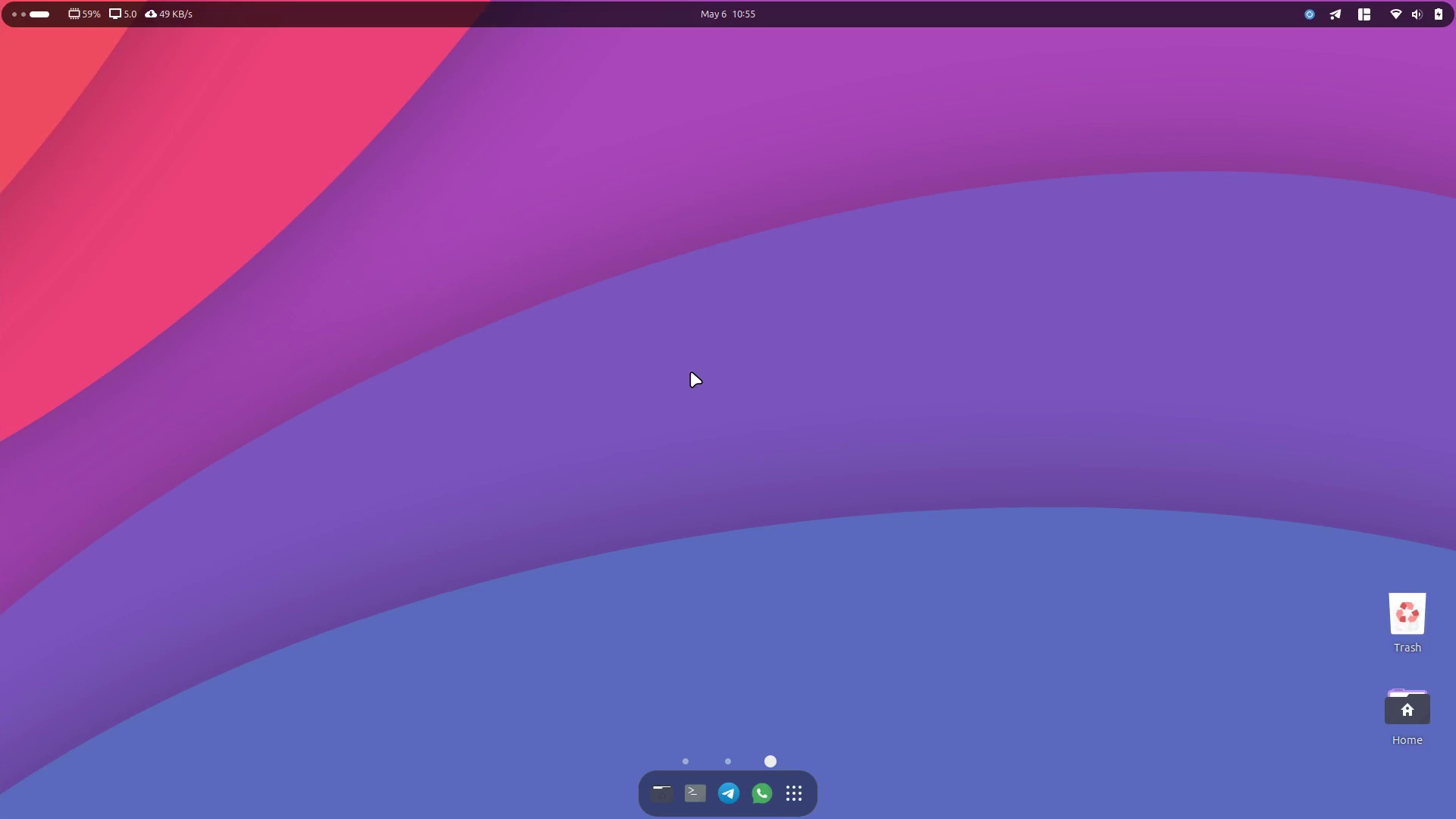 
key(Alt+Control+ArrowLeft)
 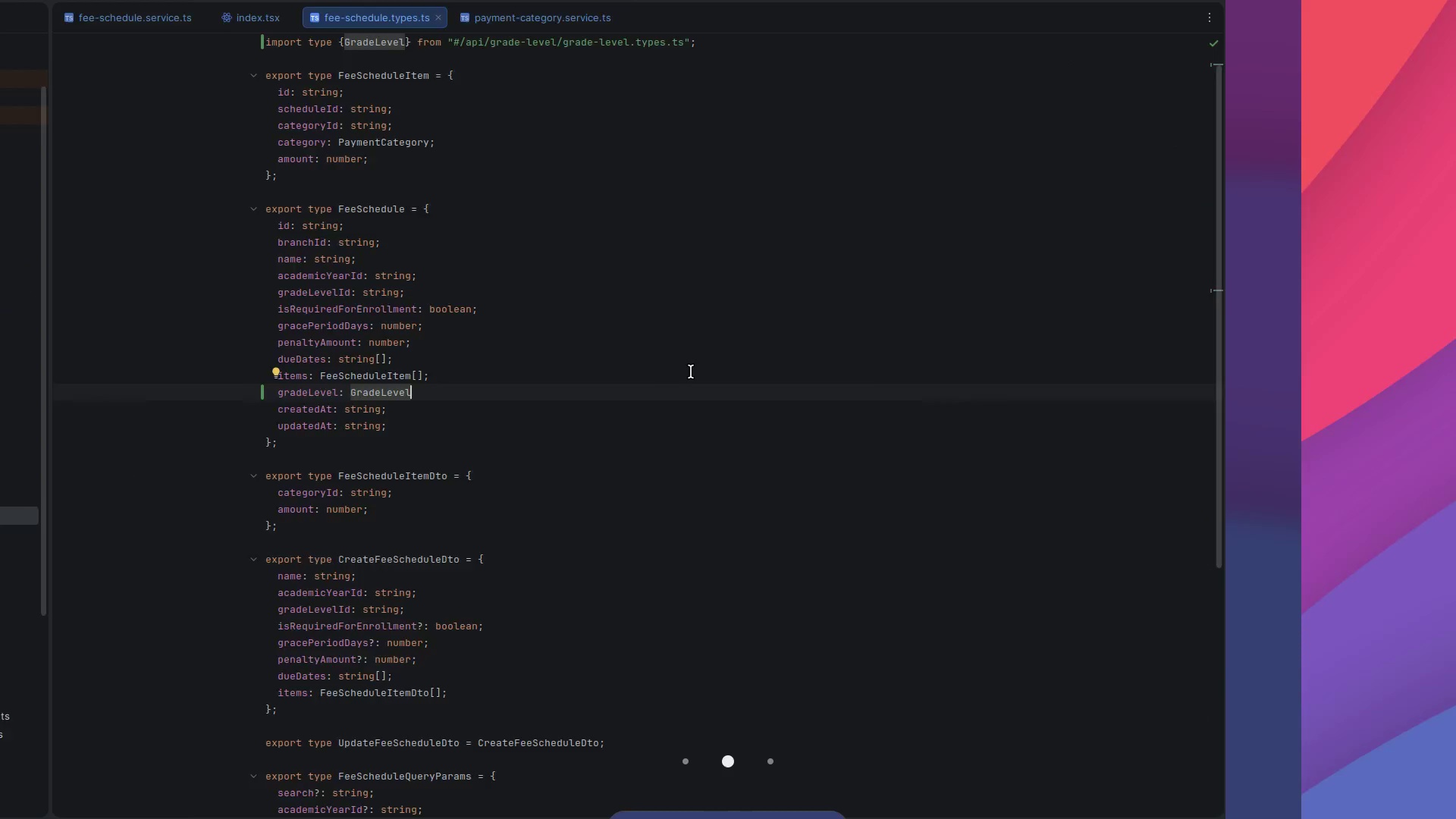 
key(Alt+Control+ArrowLeft)
 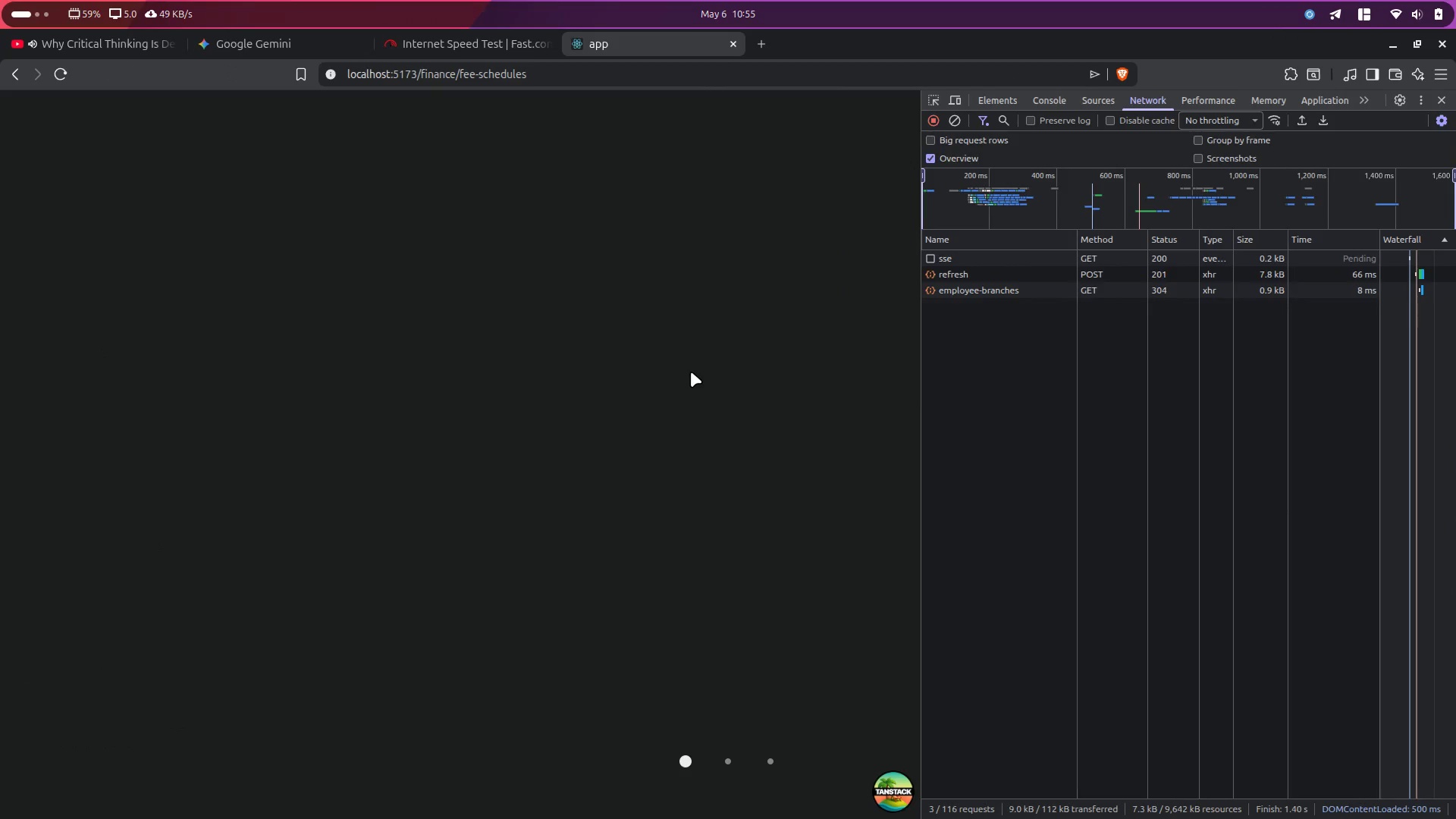 
key(Alt+Control+ArrowLeft)
 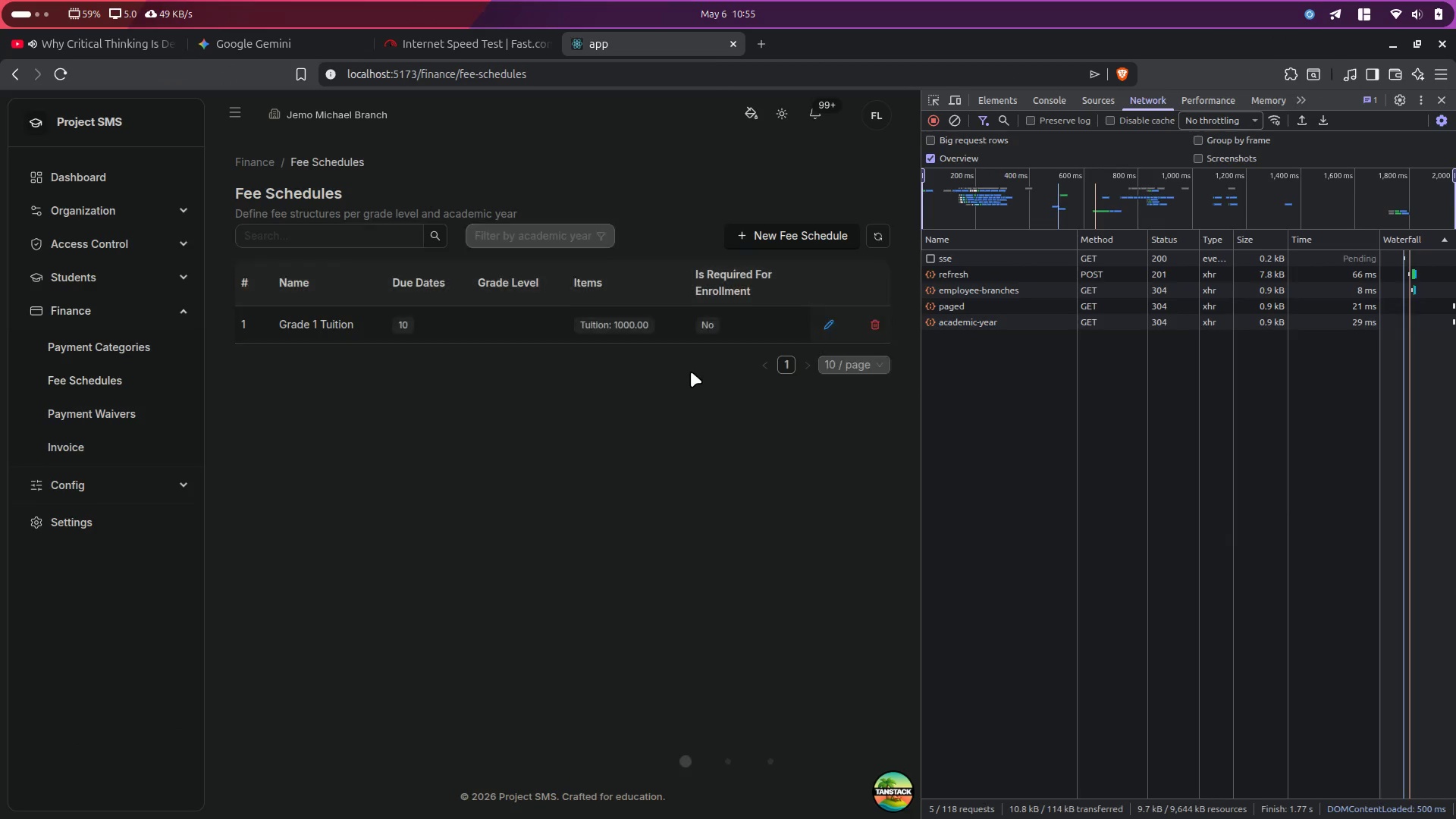 
key(Alt+Control+ArrowRight)
 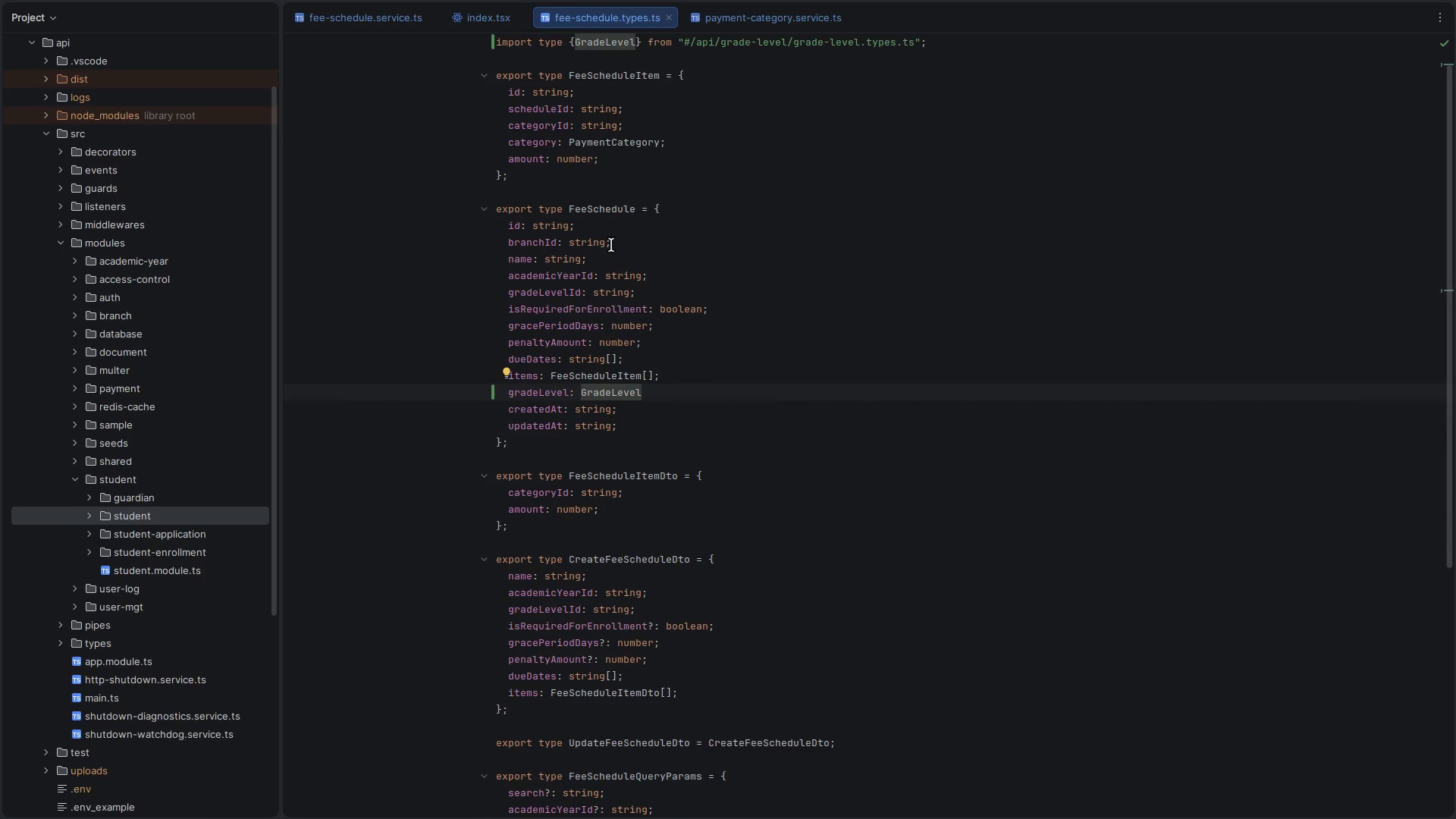 
left_click([475, 19])
 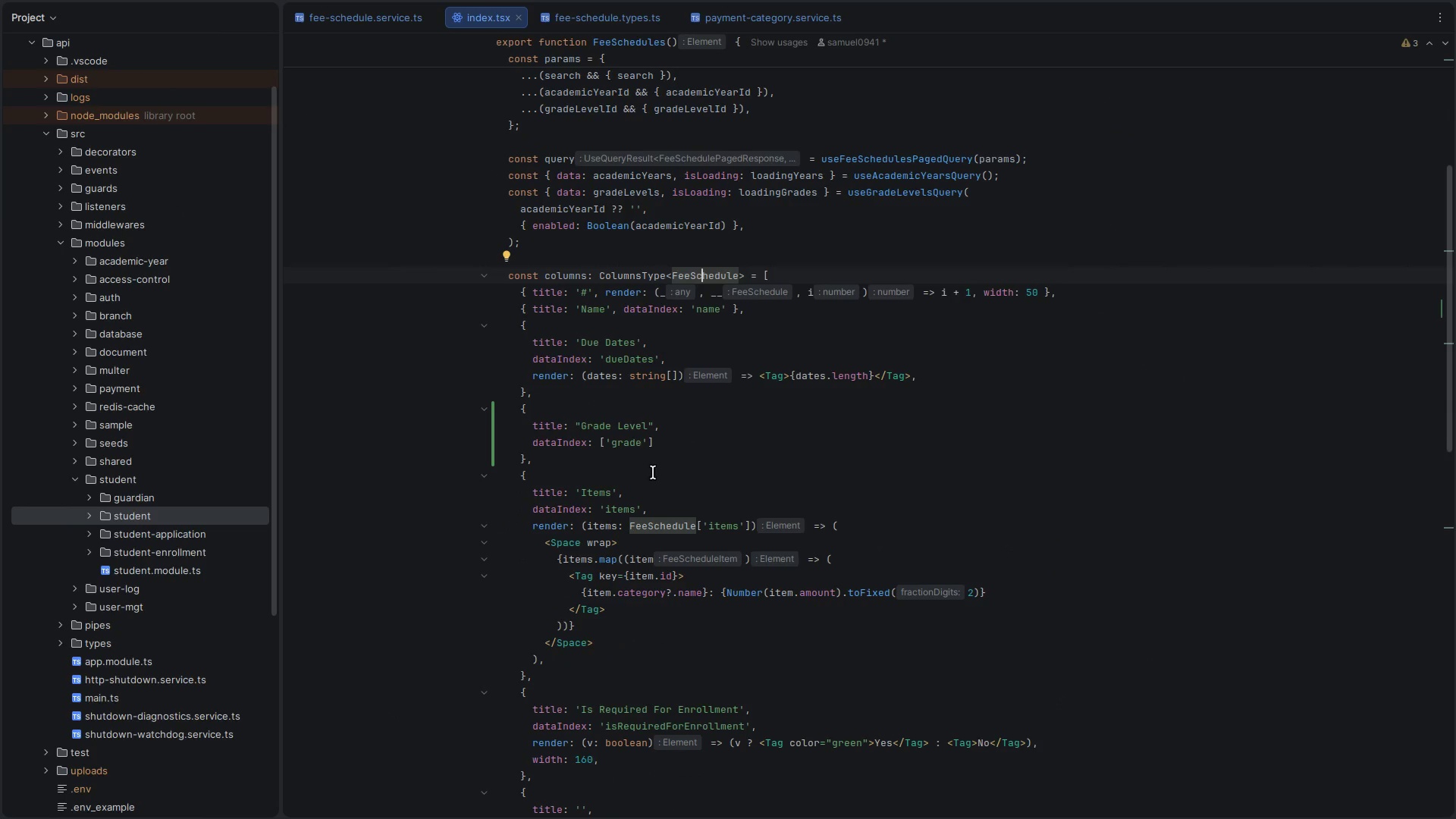 
double_click([626, 444])
 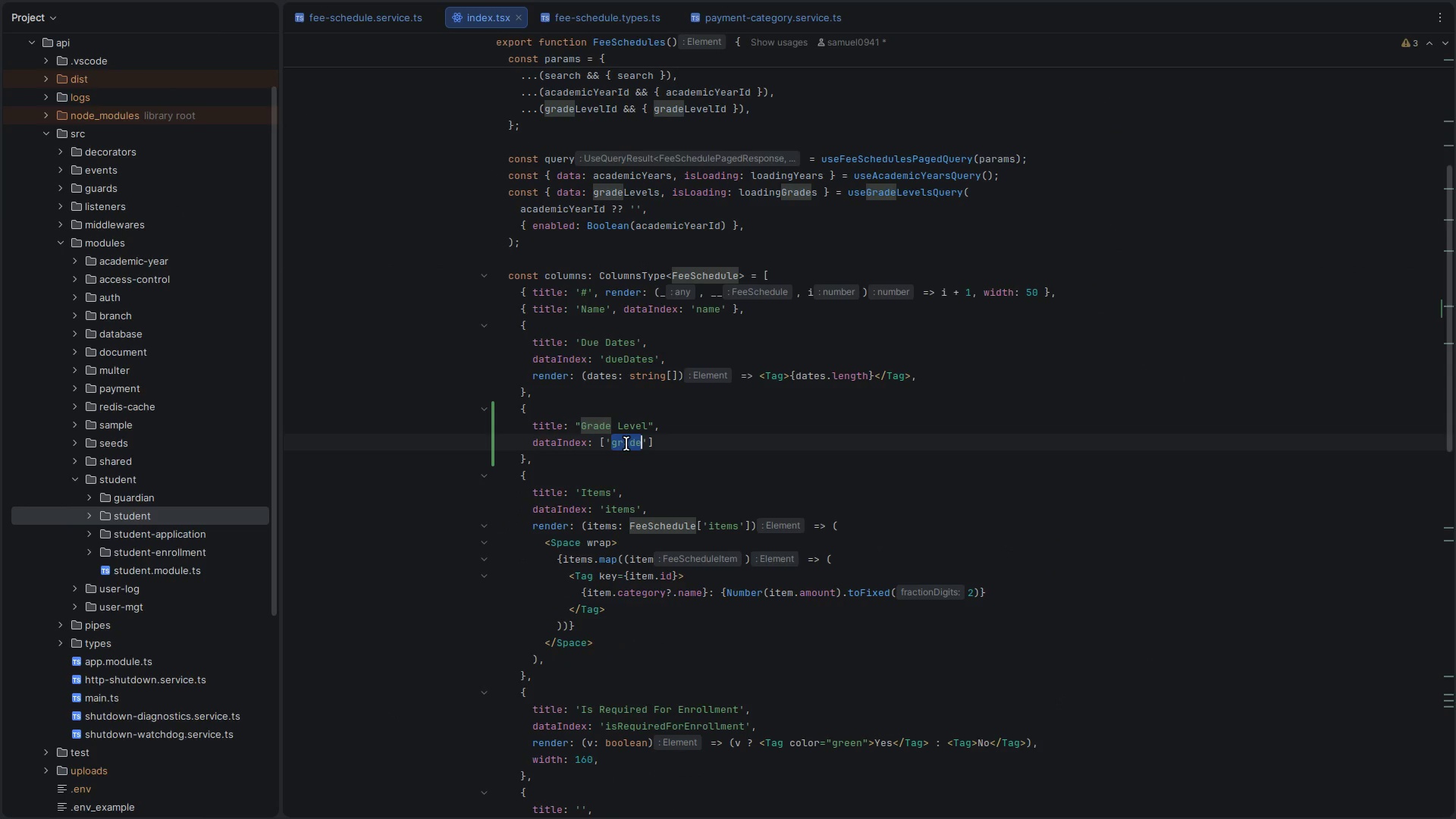 
type(grade)
 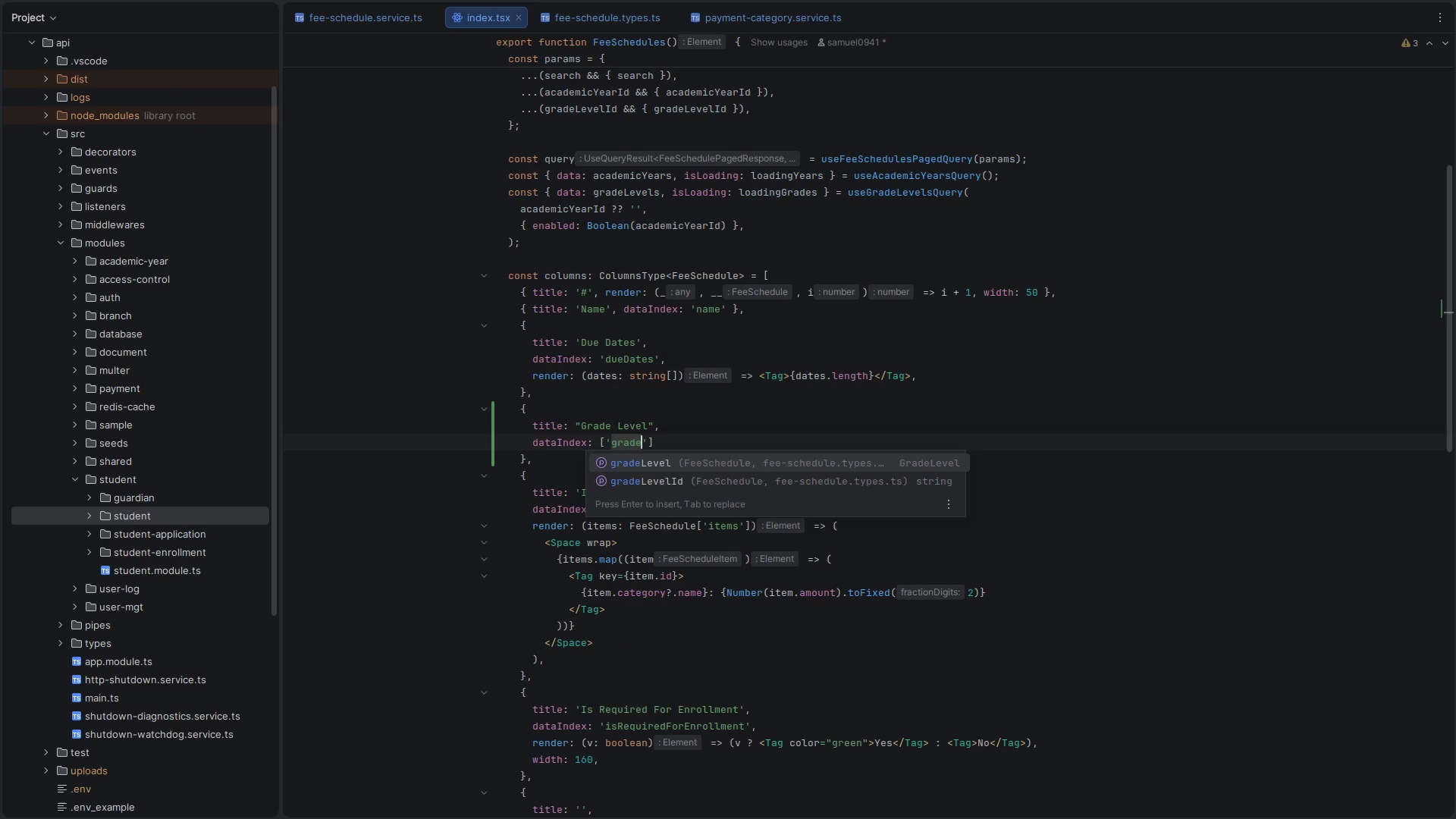 
key(Enter)
 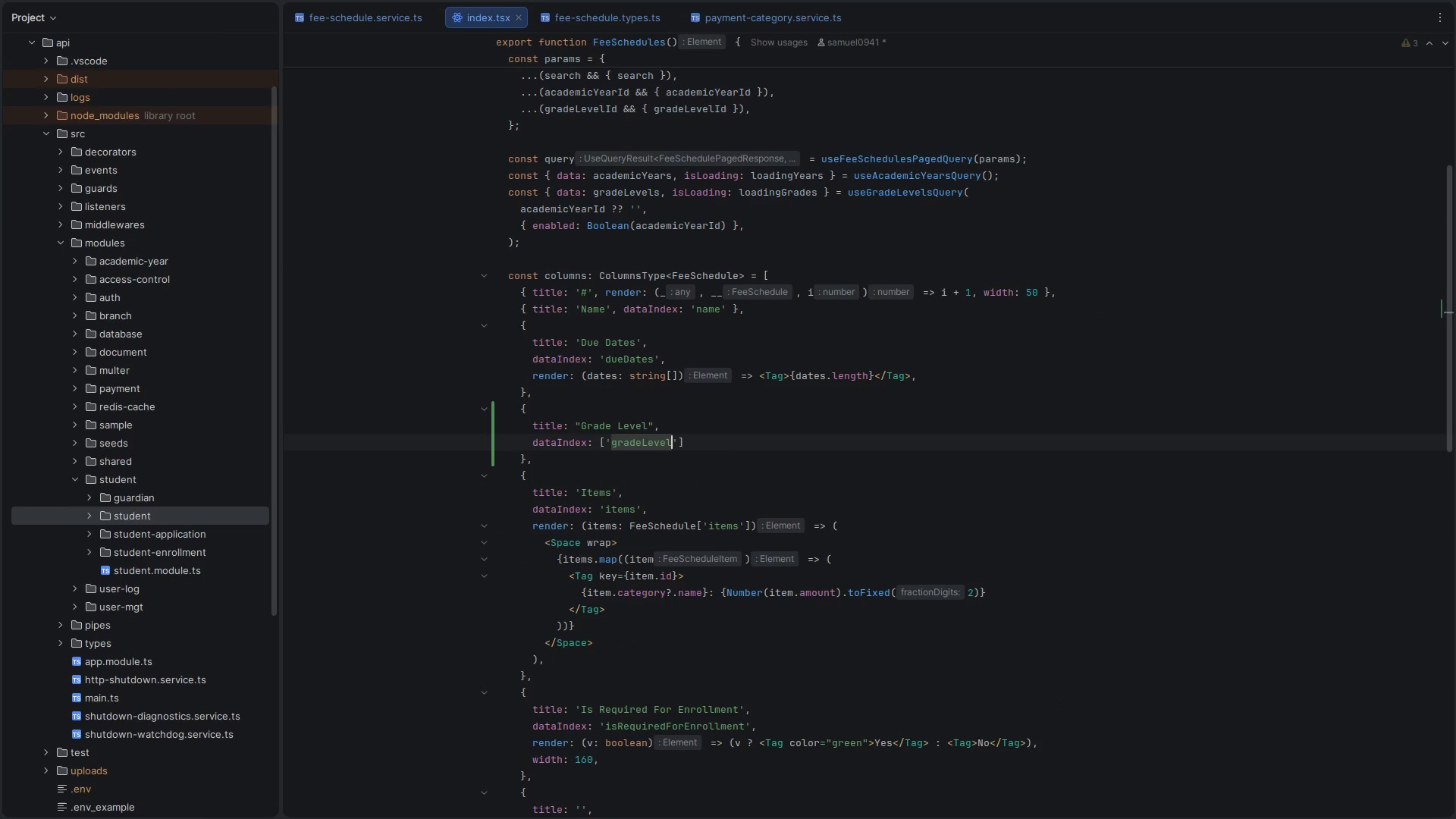 
key(ArrowRight)
 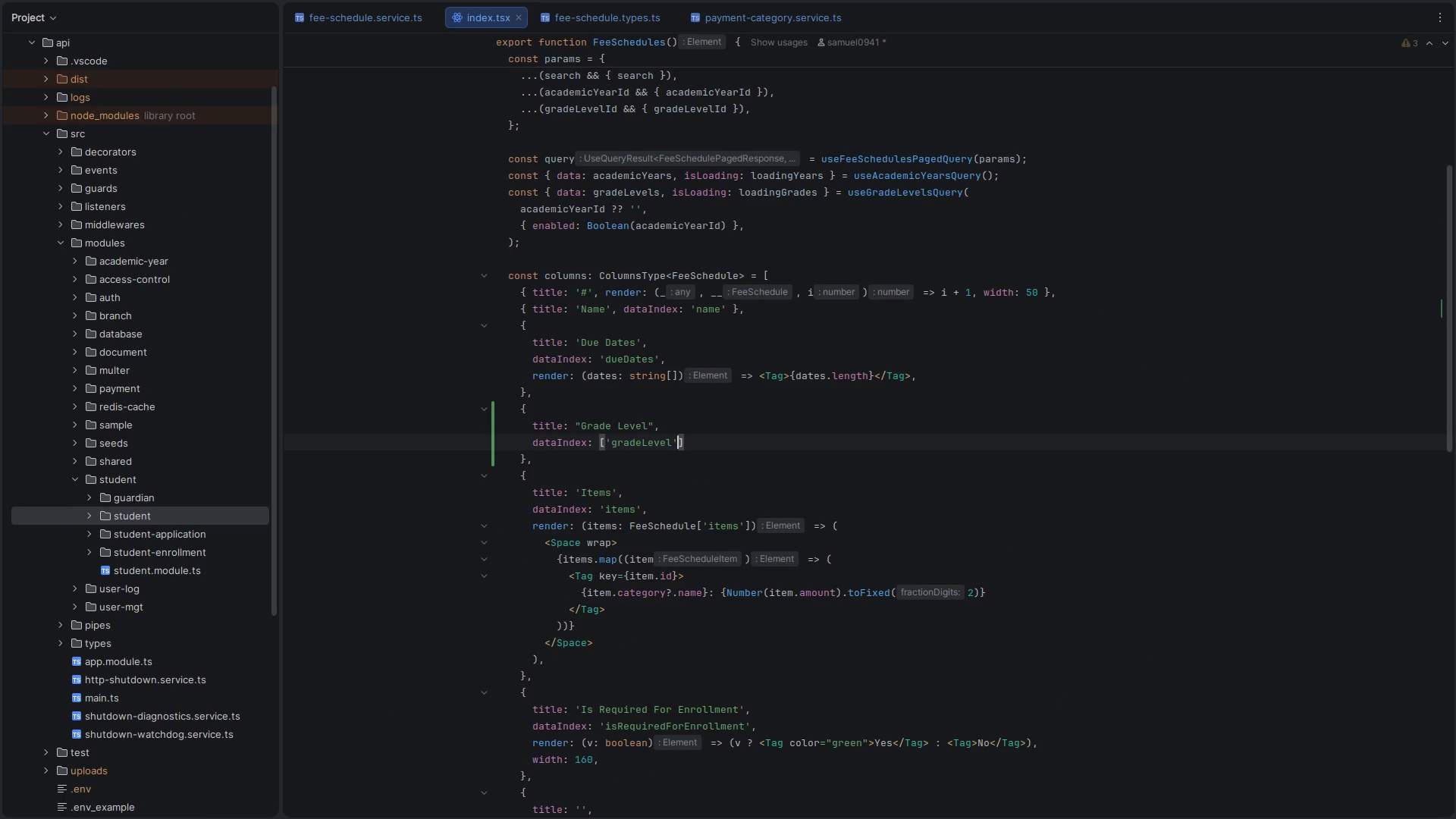 
key(Comma)
 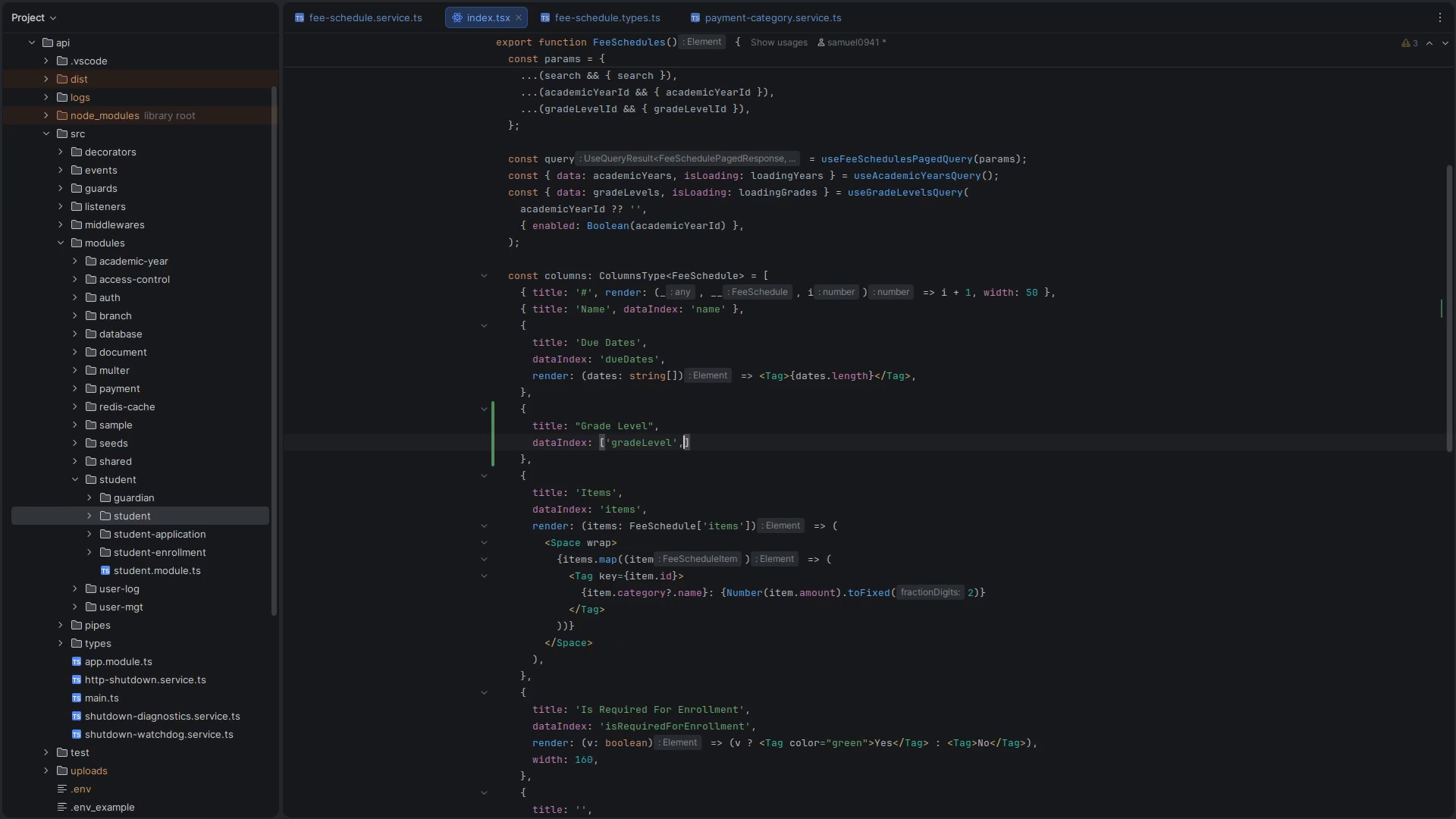 
key(Space)
 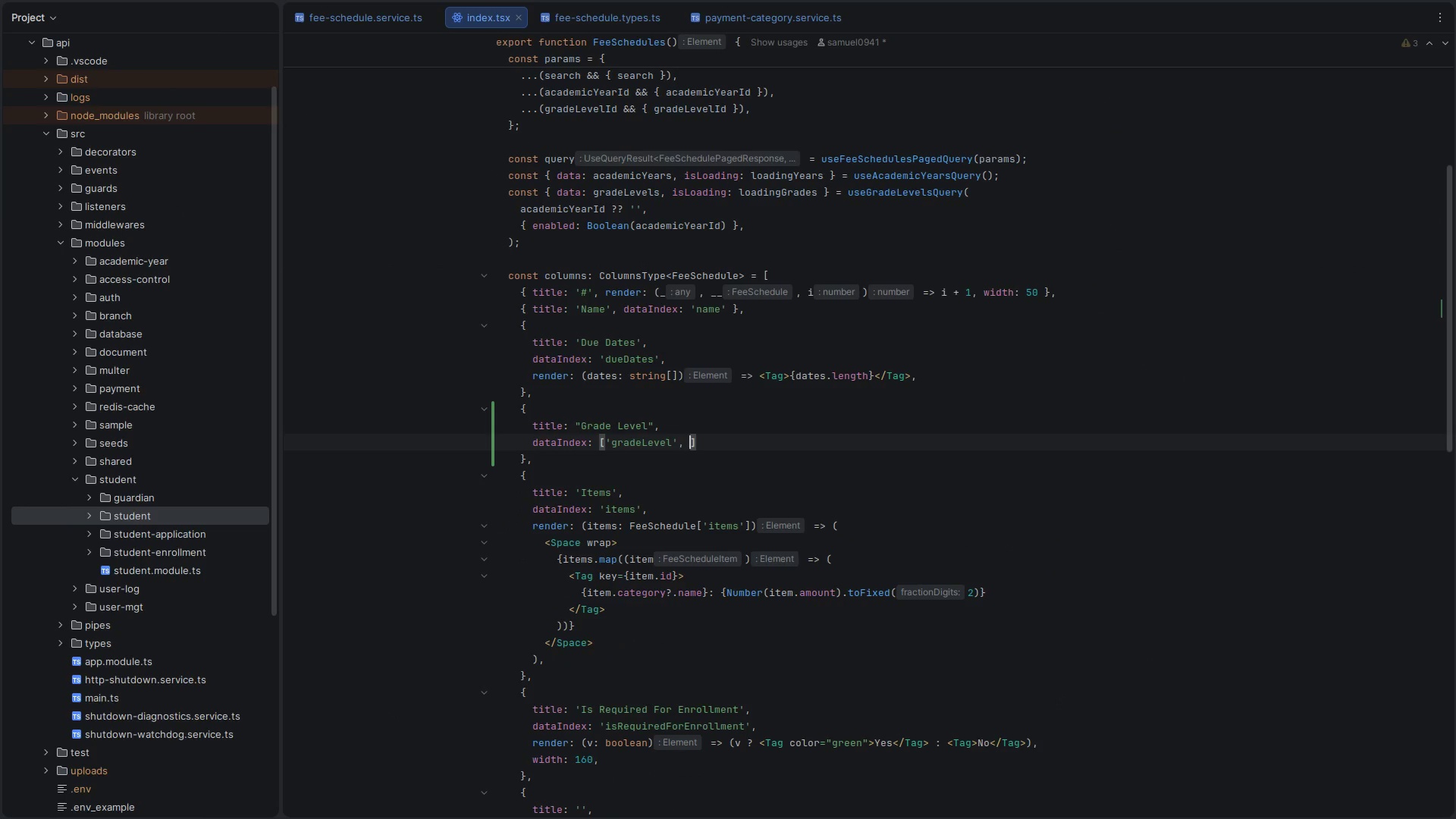 
key(Quote)
 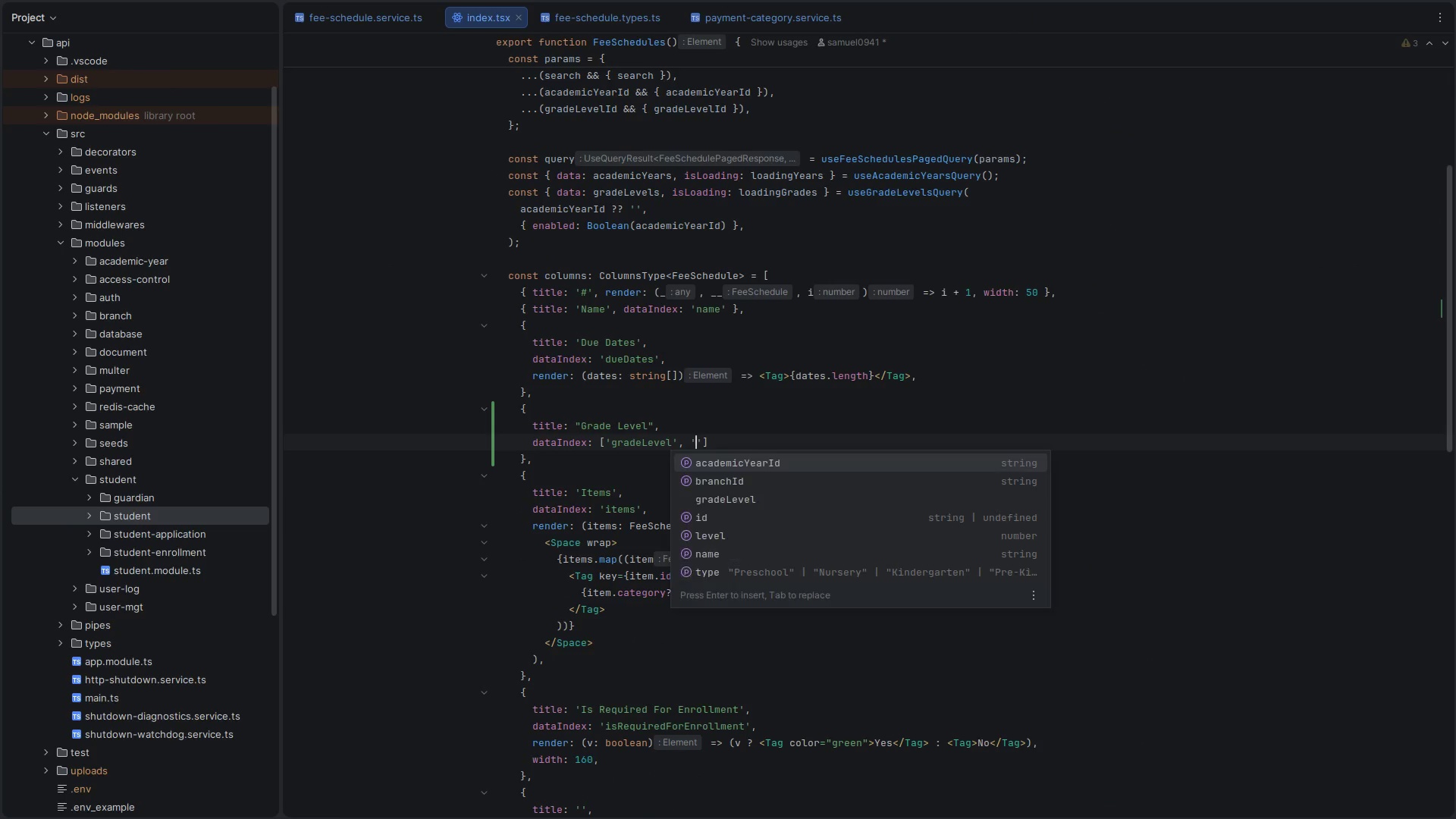 
key(N)
 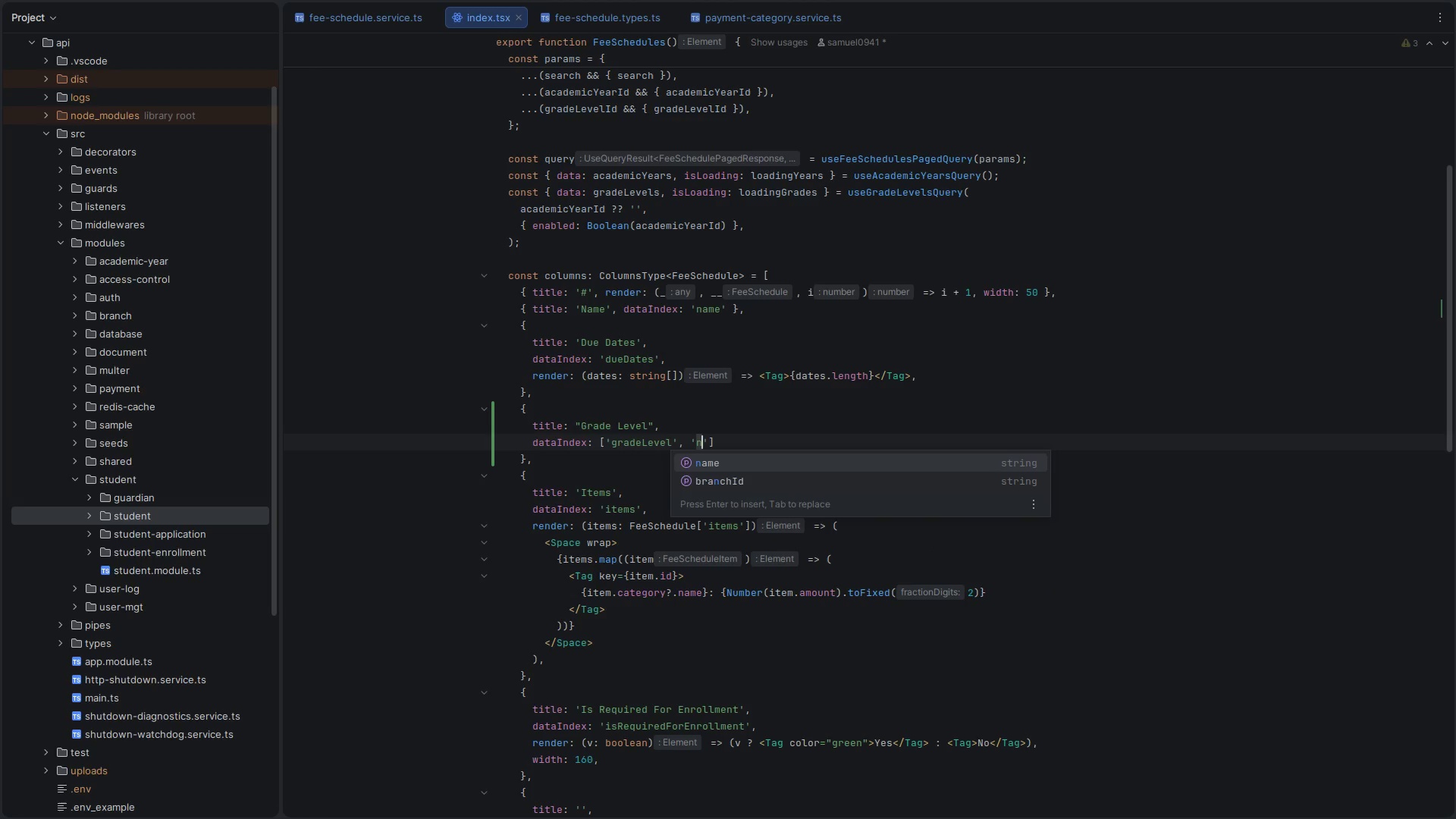 
key(Enter)
 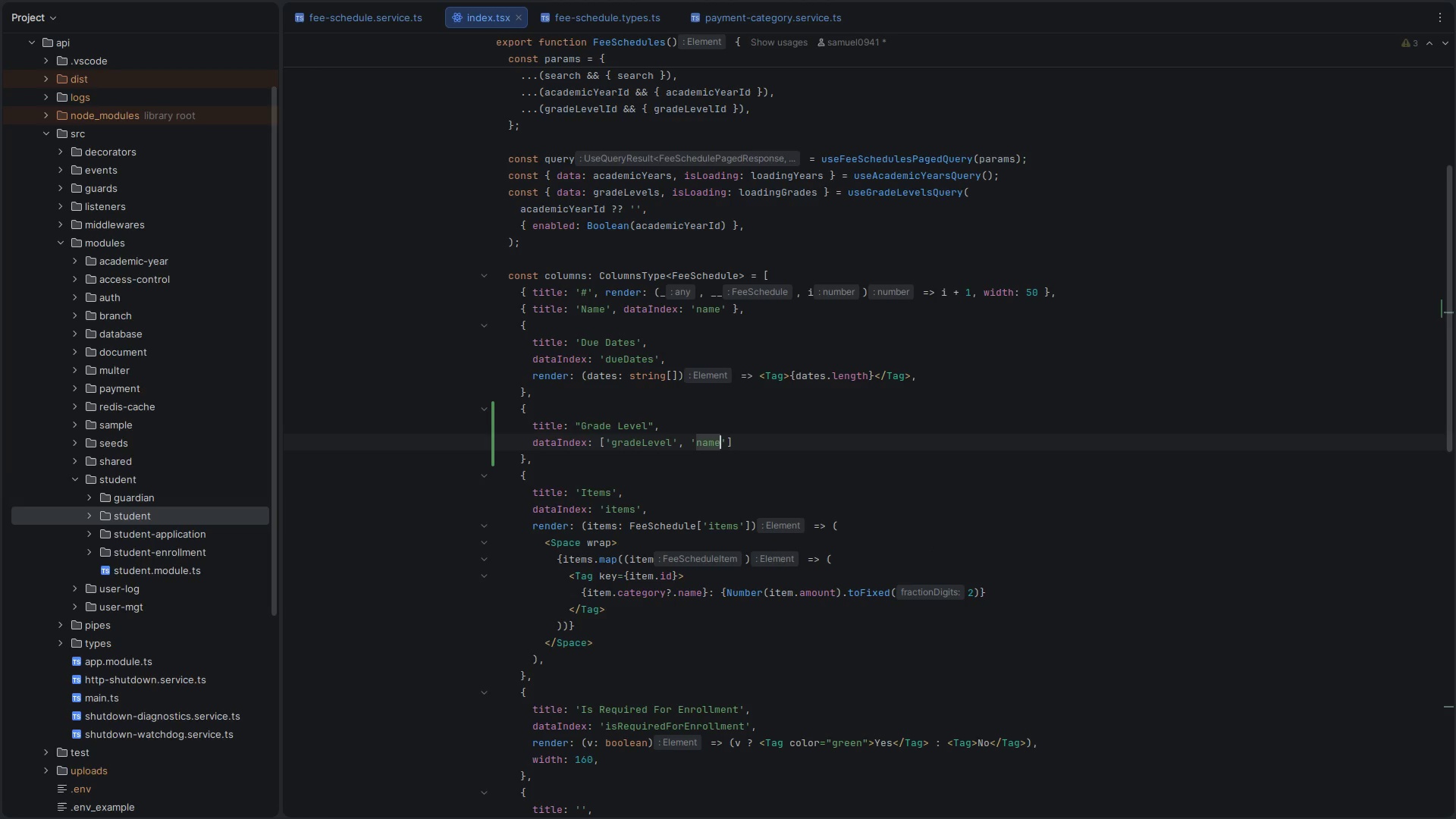 
key(Control+S)
 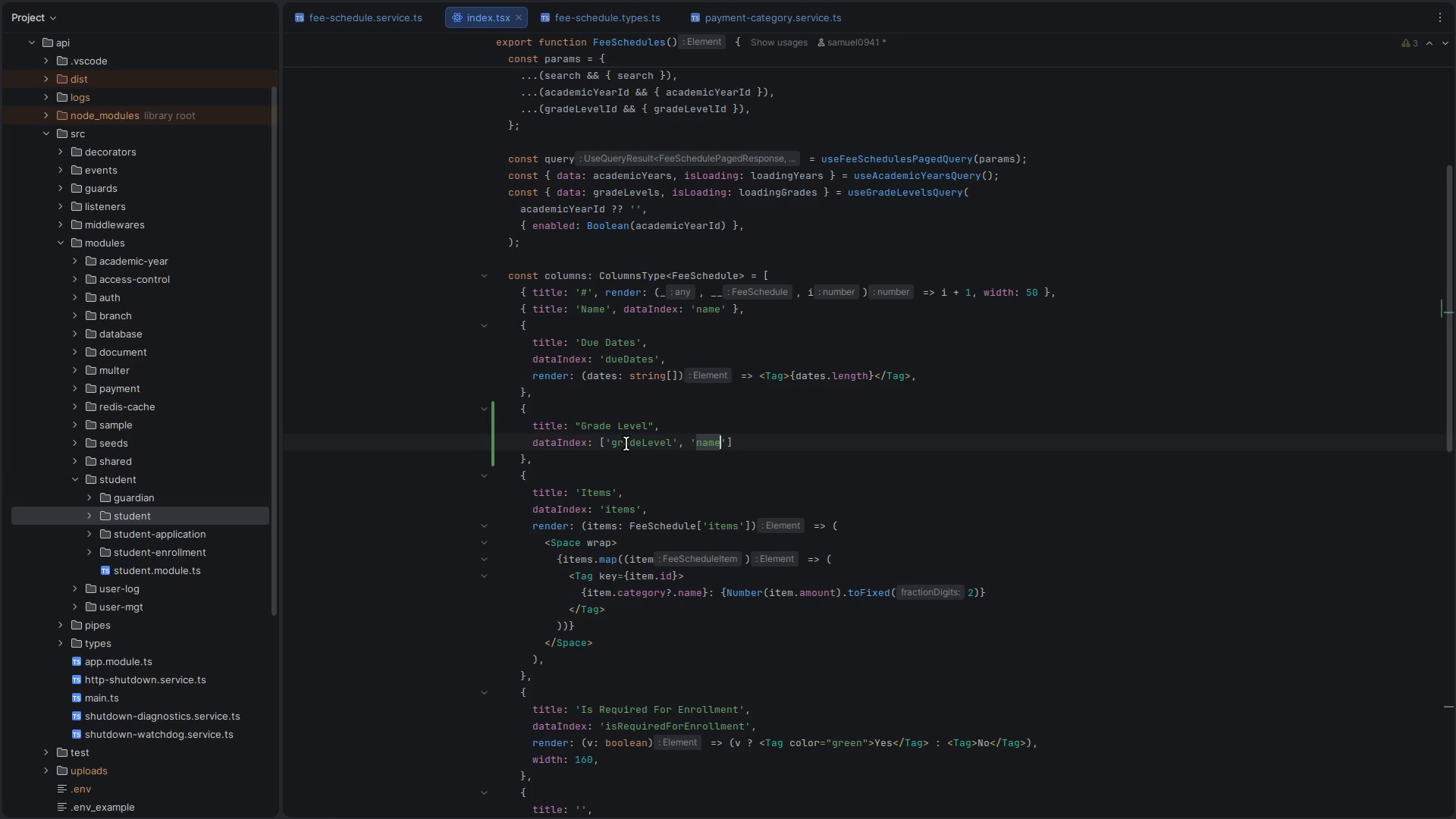 
key(Alt+Control+ArrowLeft)
 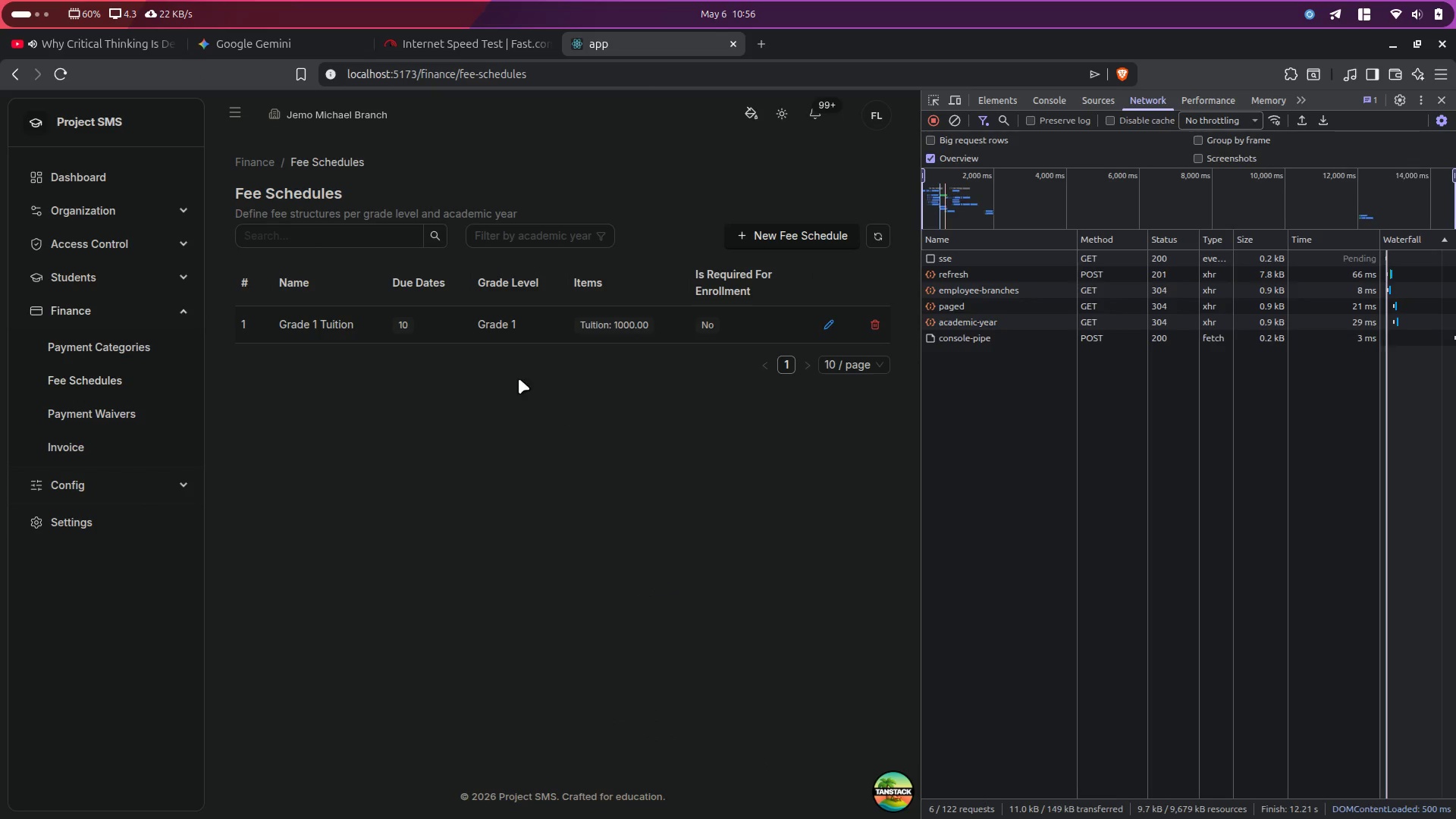 
left_click_drag(start_coordinate=[474, 325], to_coordinate=[513, 325])
 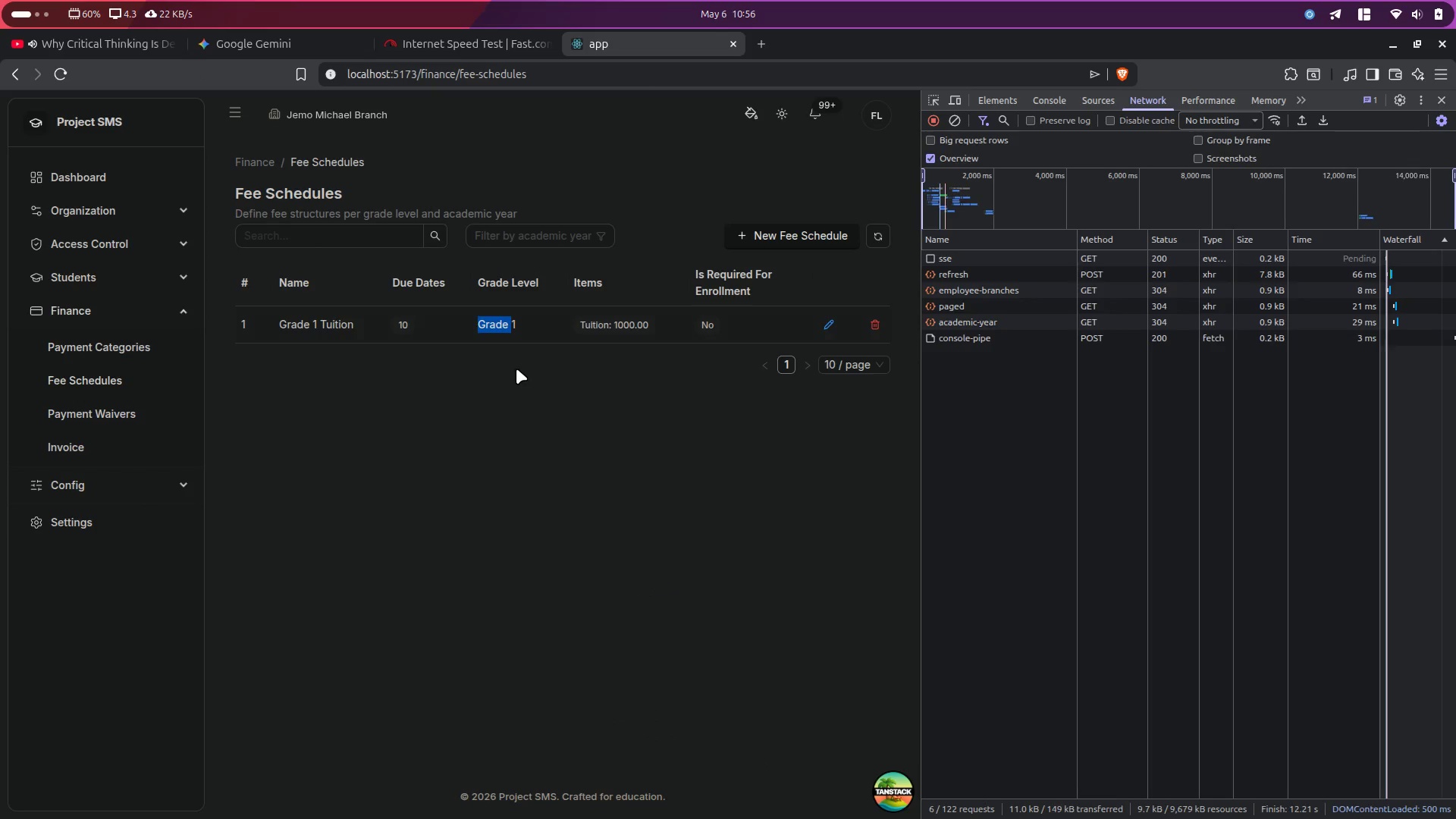 
left_click([516, 369])
 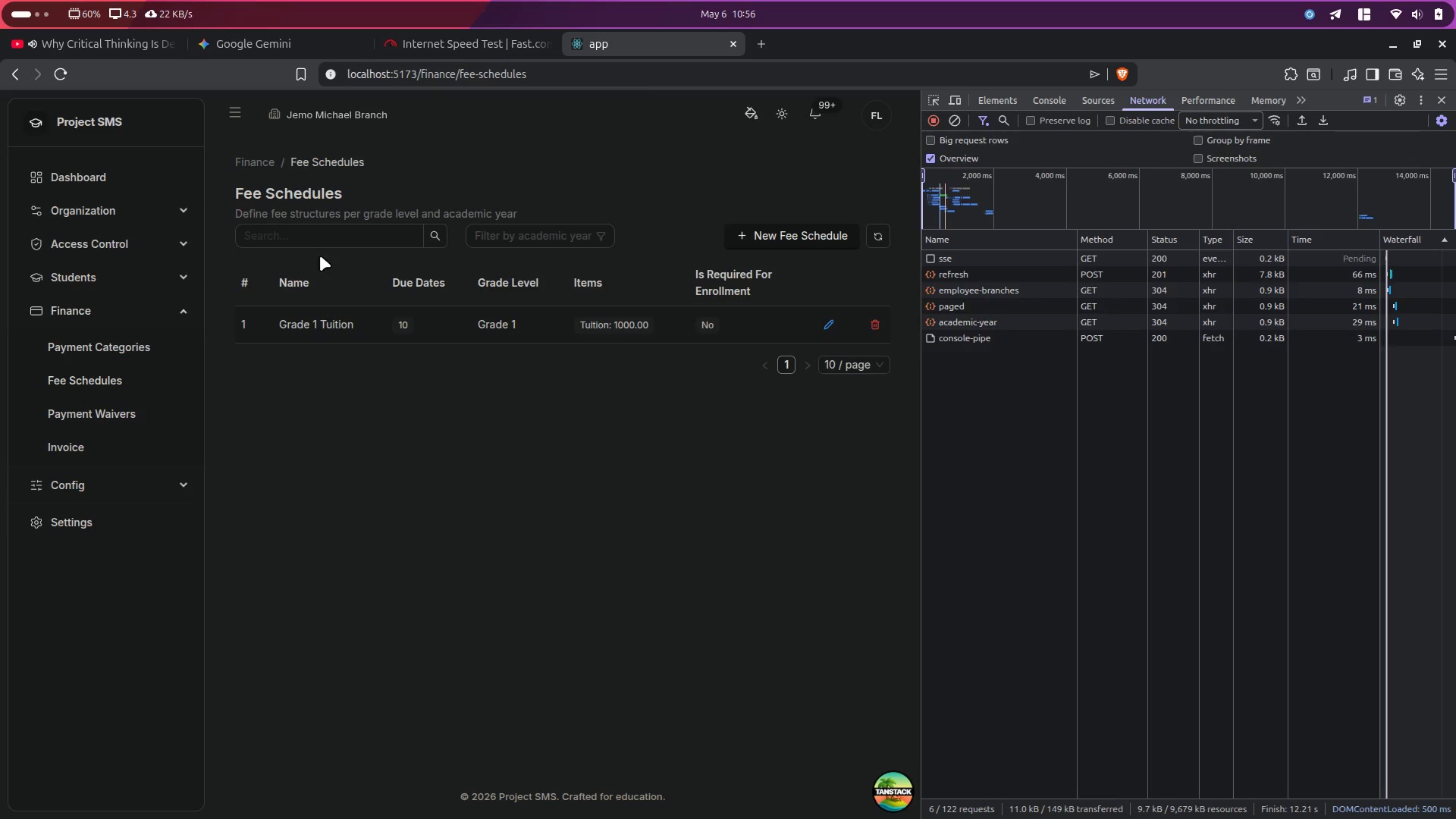 
left_click([325, 224])
 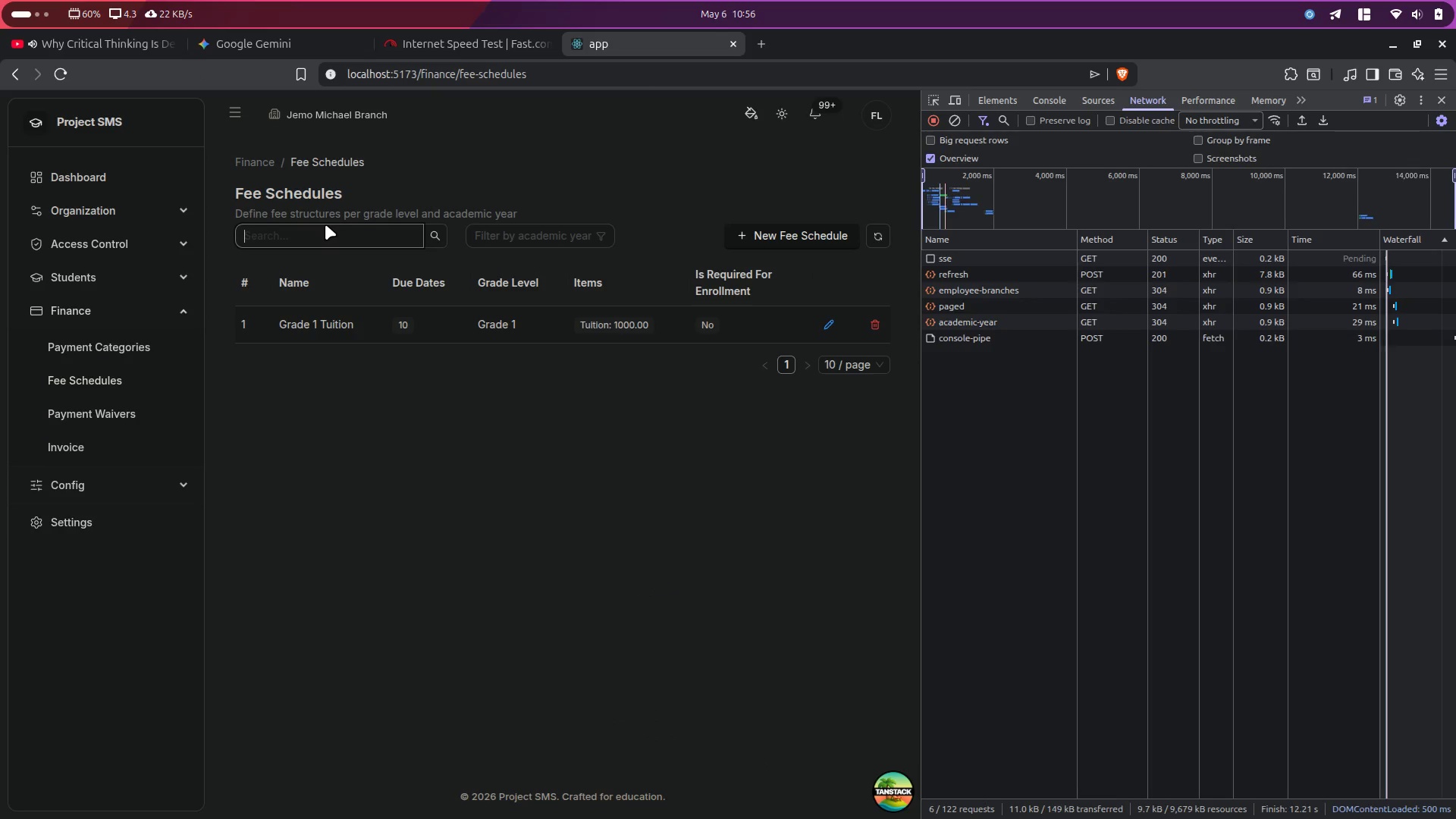 
type(grde 1)
 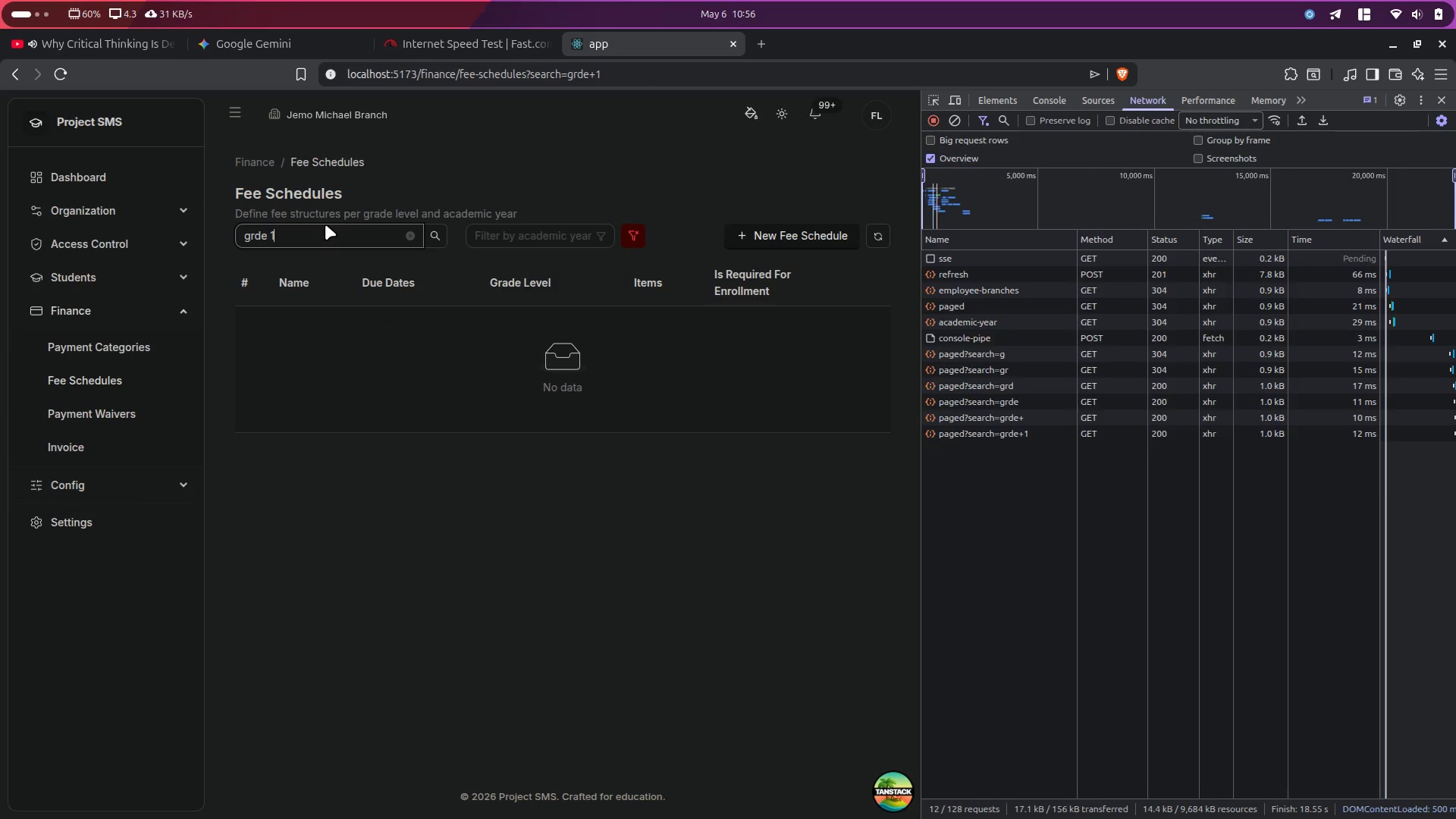 
key(Control+ControlLeft)
 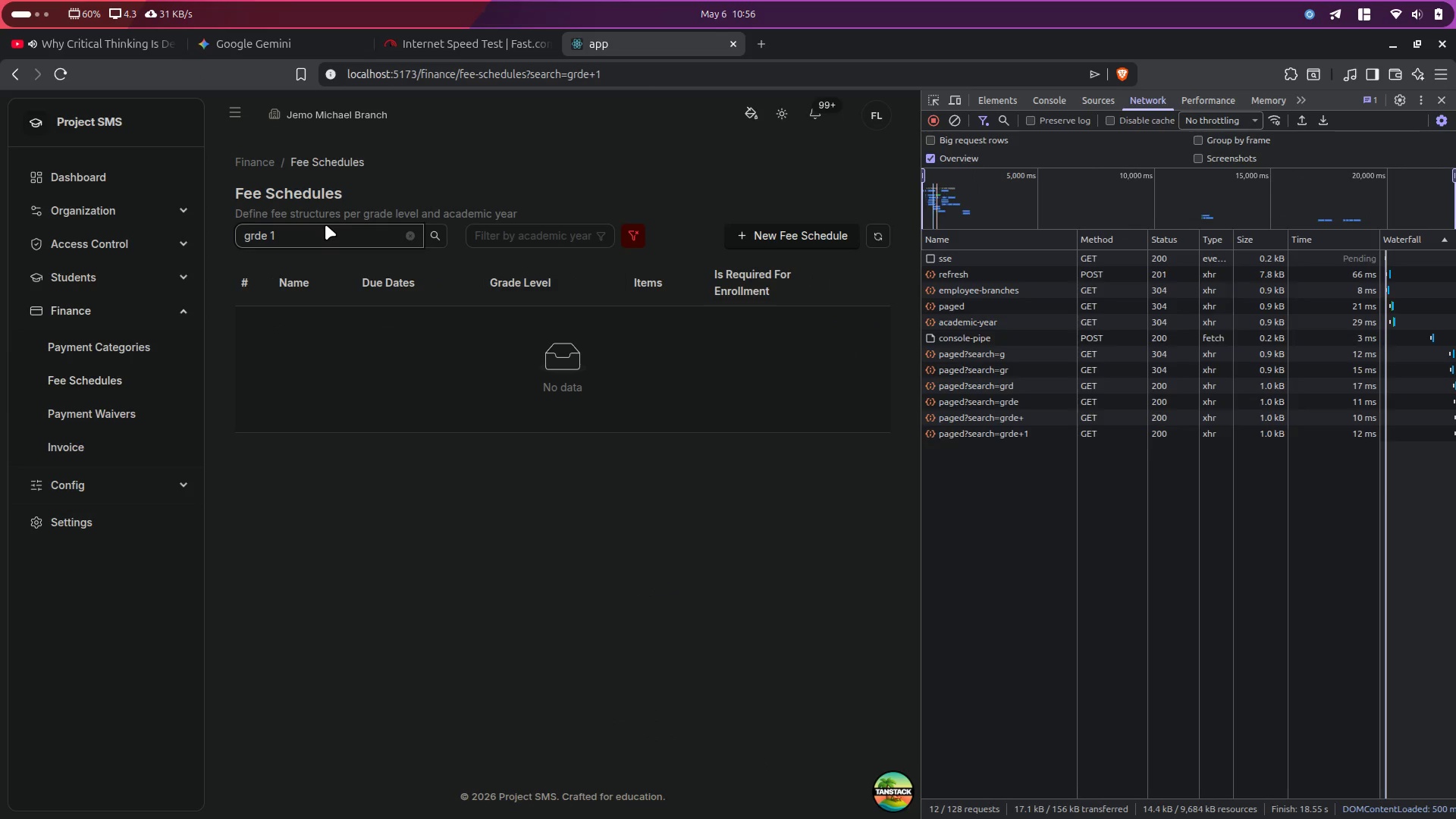 
key(Control+A)
 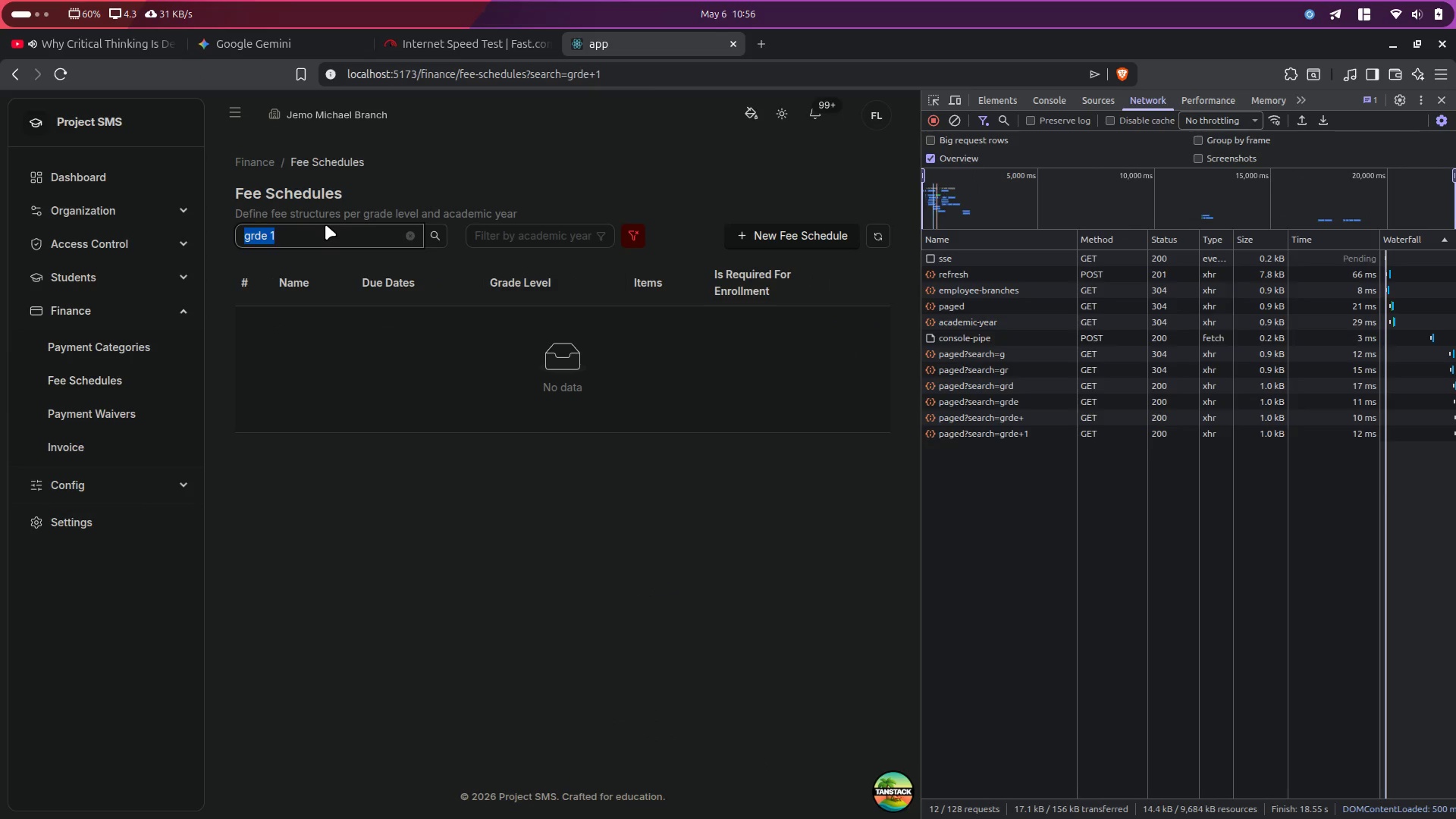 
type(grade 1)
 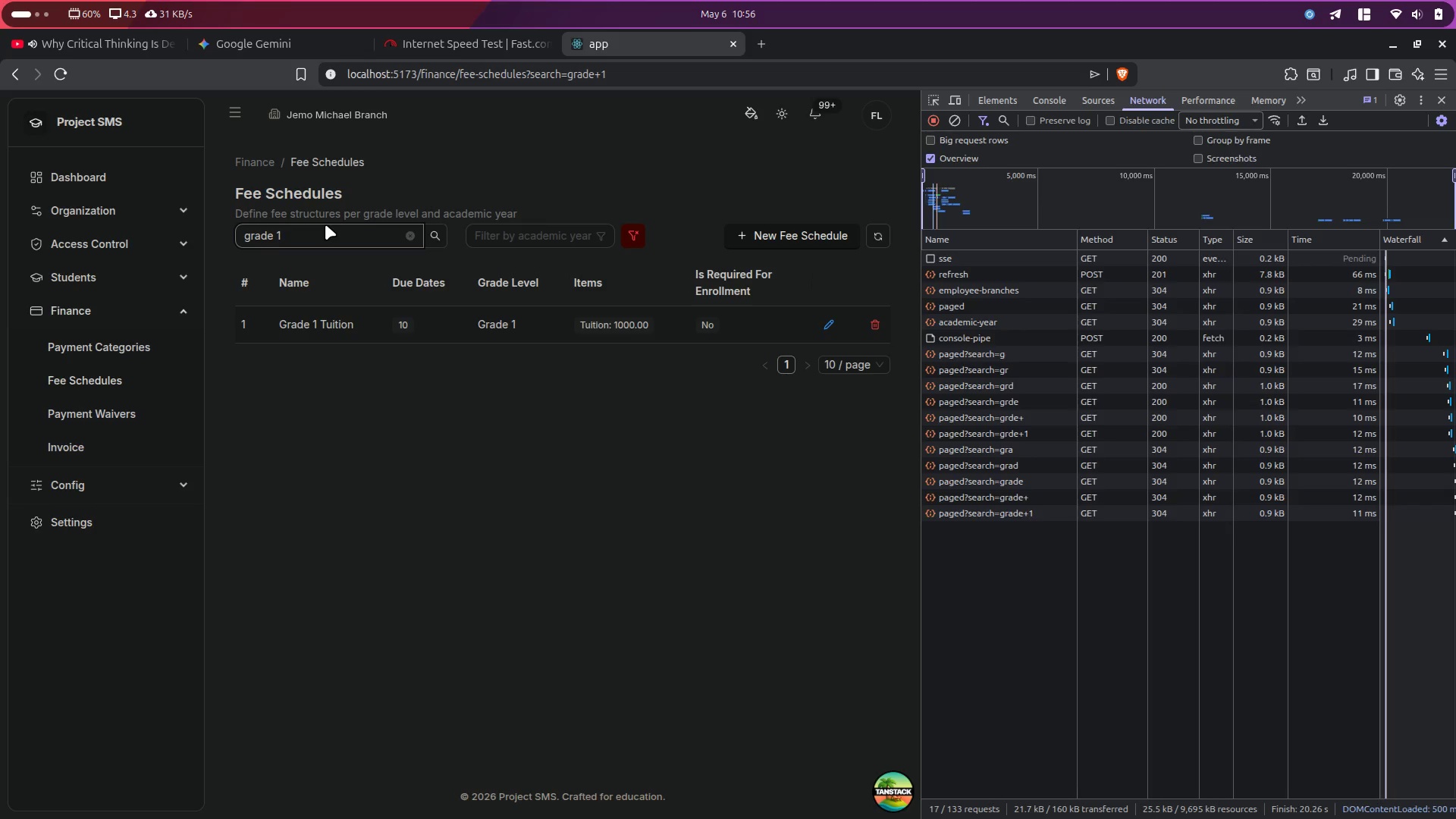 
key(Control+ControlLeft)
 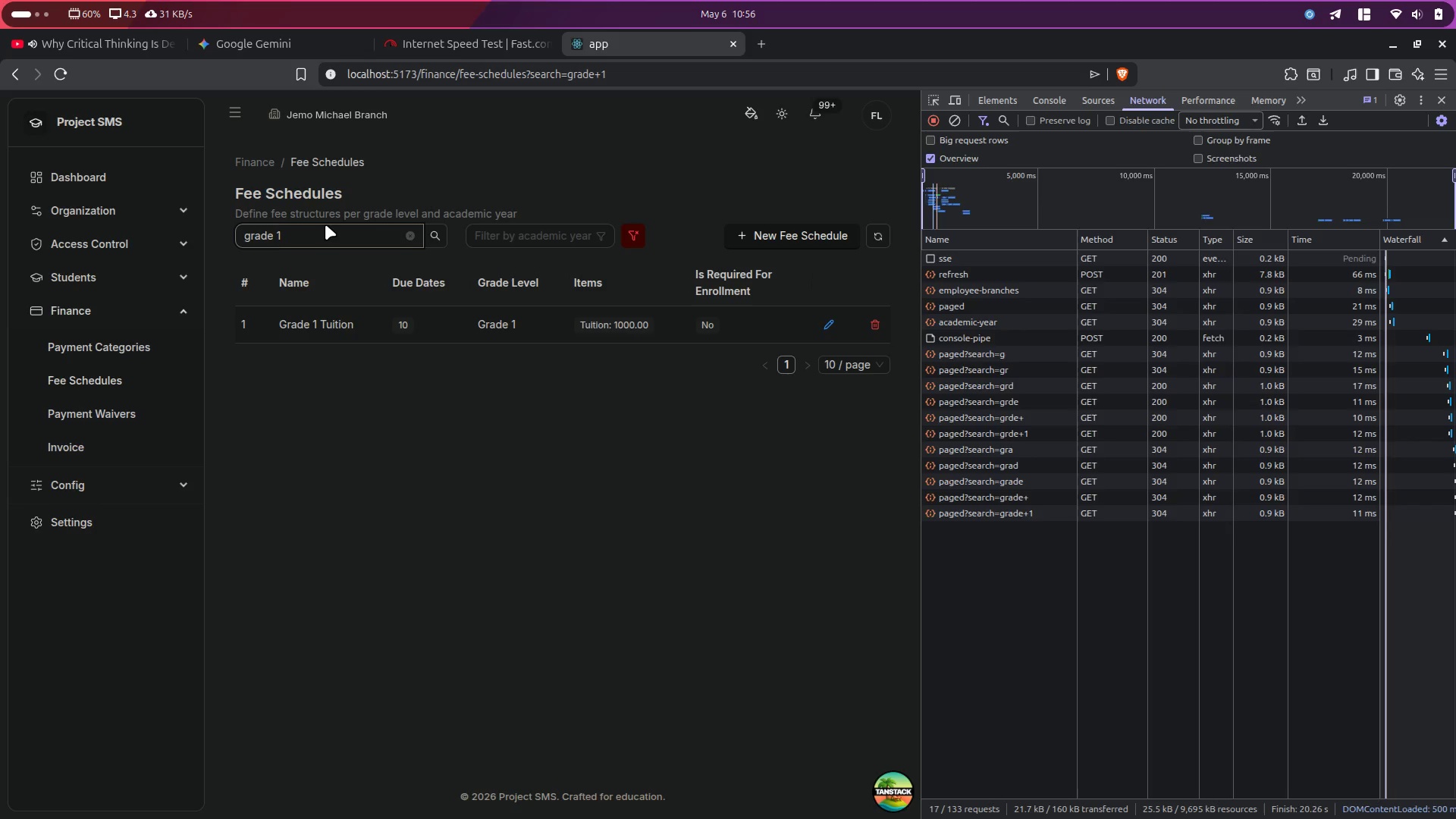 
key(Control+A)
 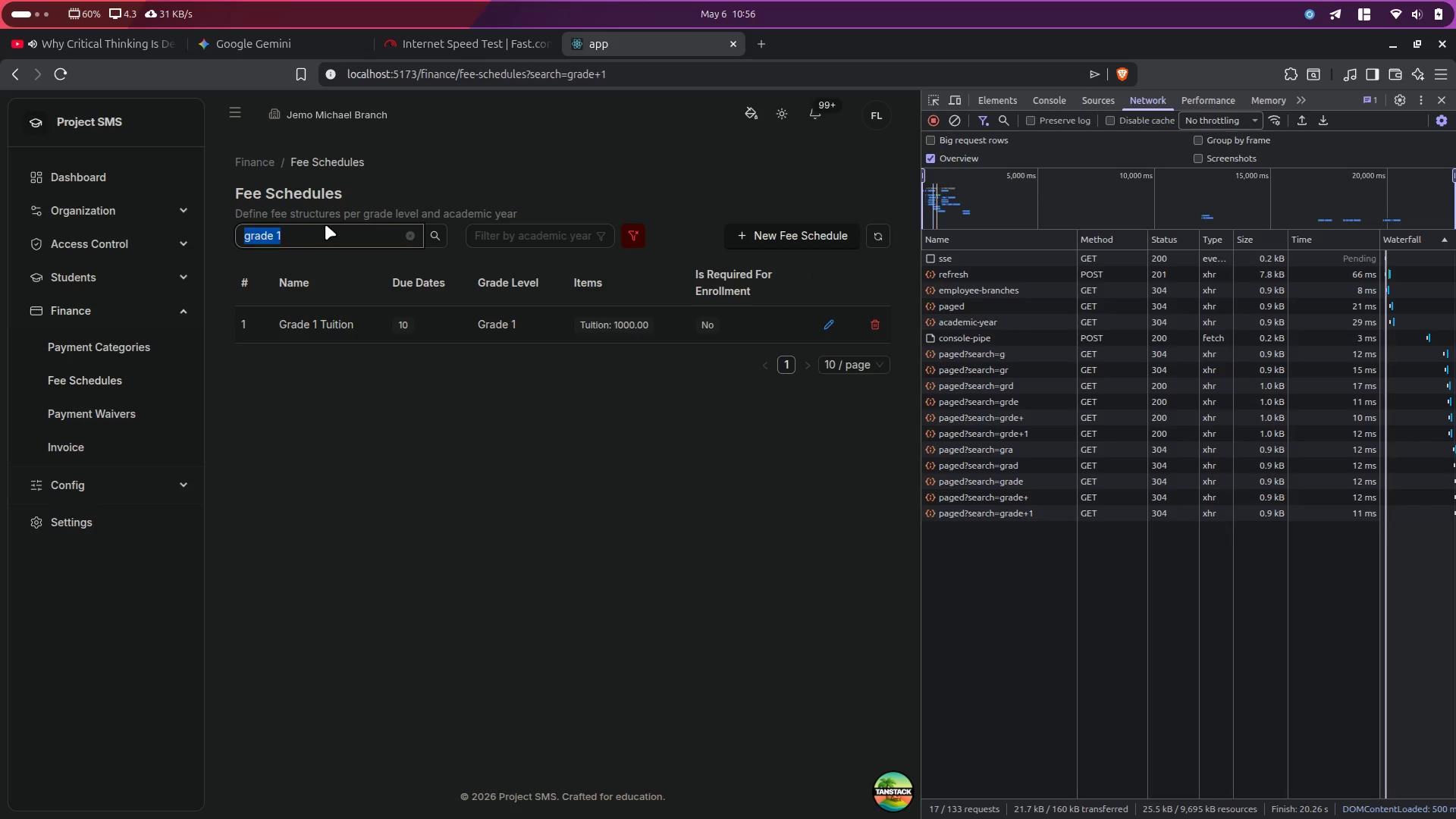 
key(Backspace)
type(grade 1 tui)
 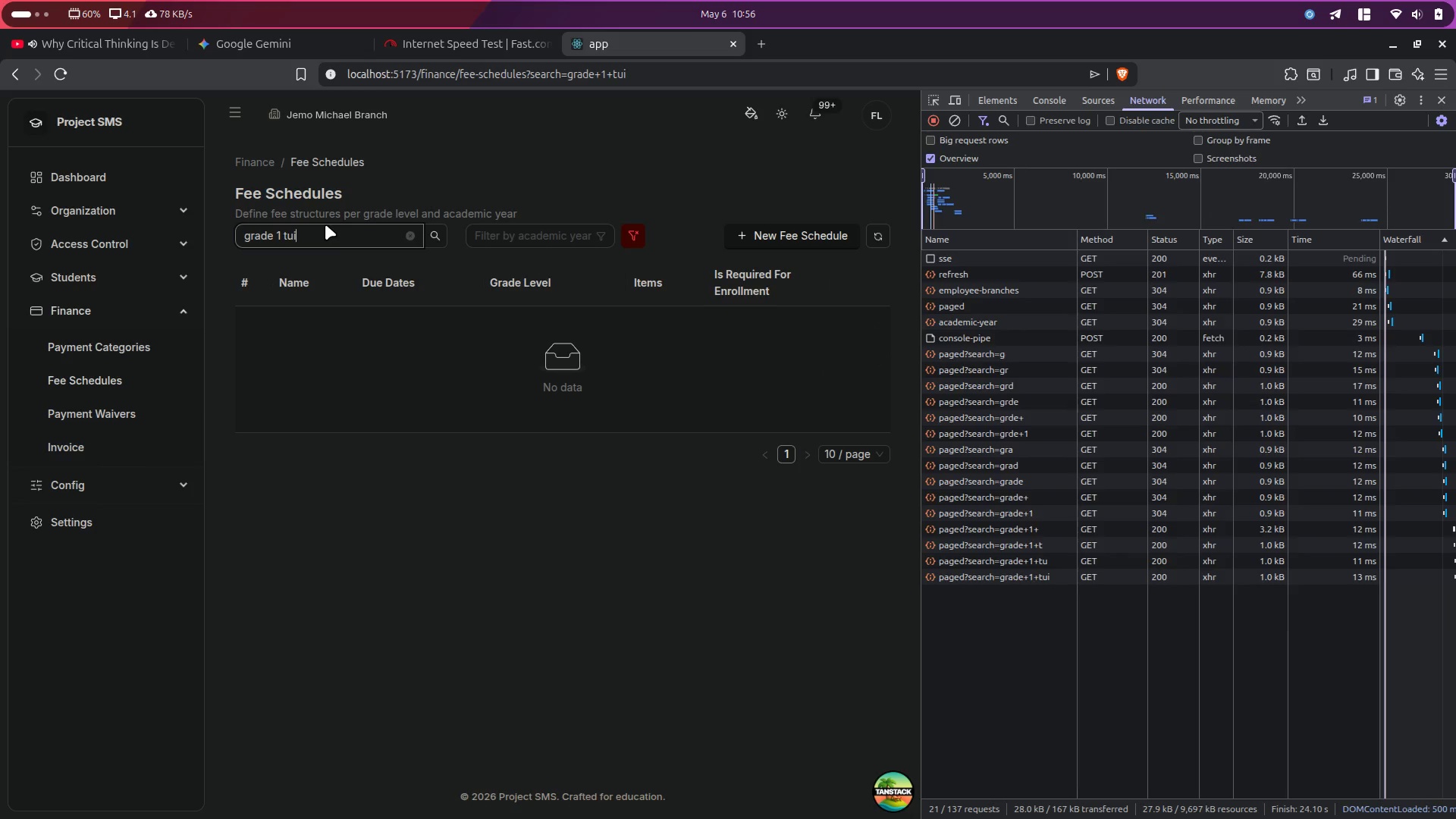 
key(Control+ControlLeft)
 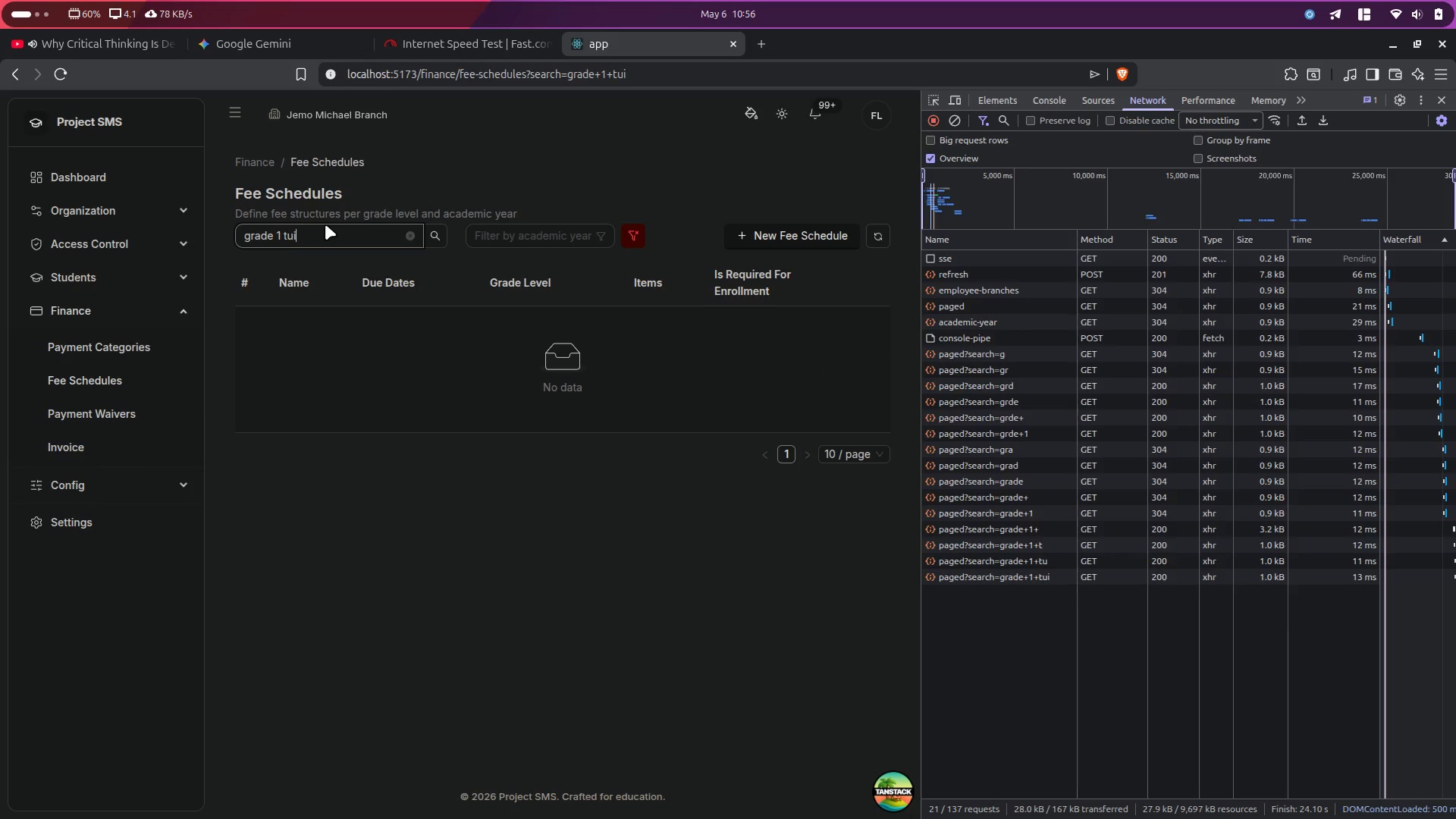 
key(Control+A)
 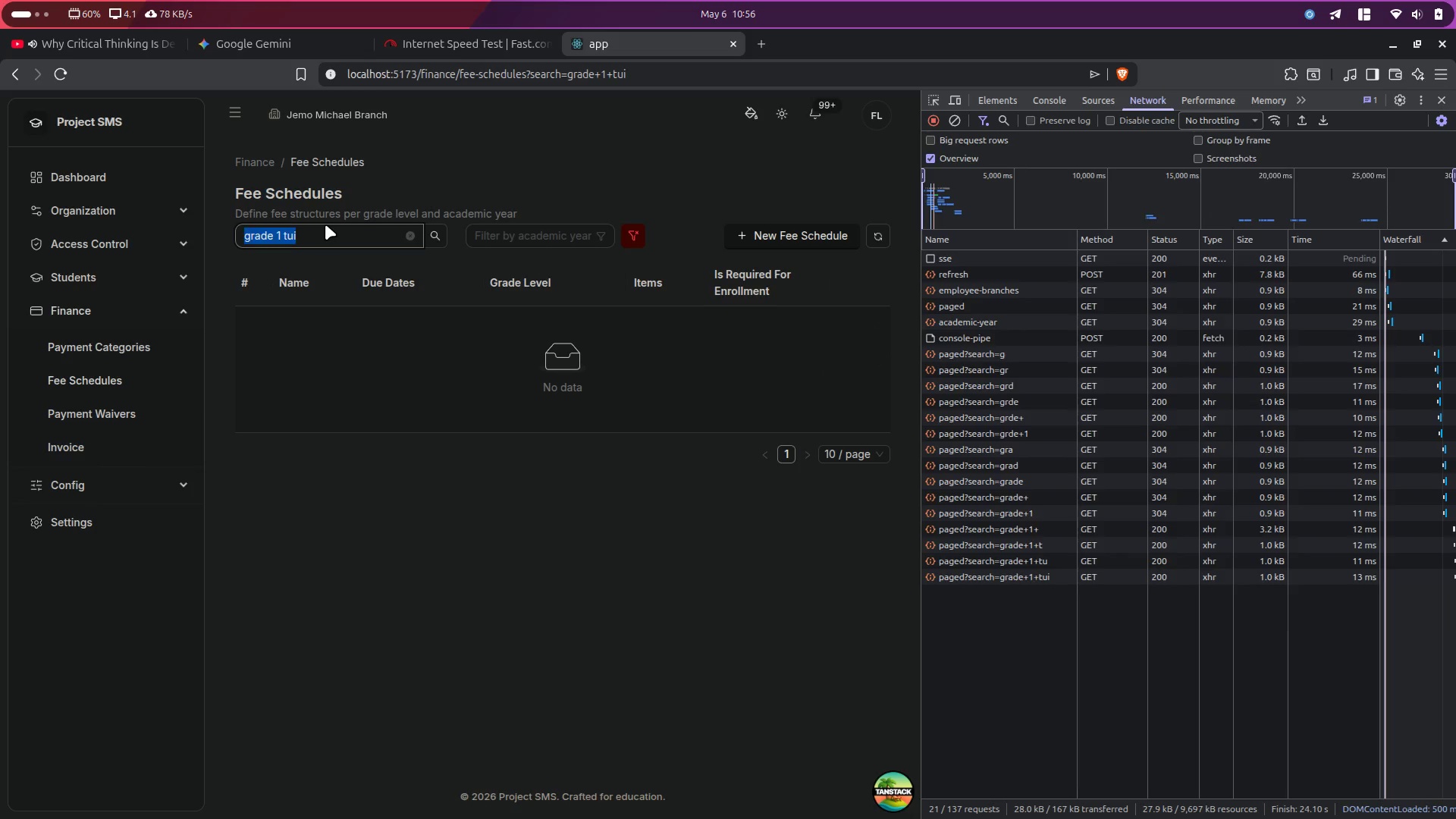 
key(Control+Backspace)
 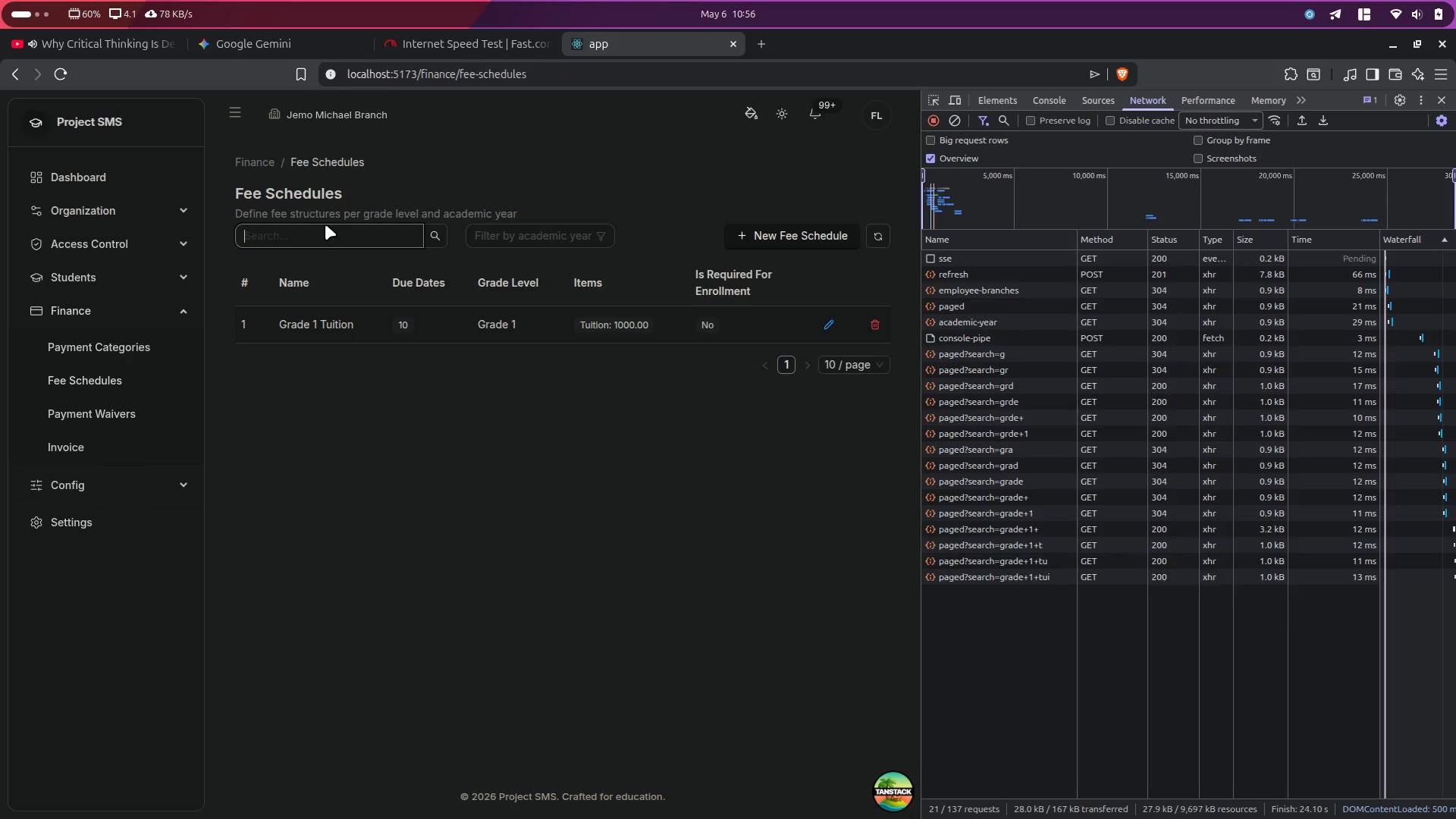 
key(Alt+Control+ArrowRight)
 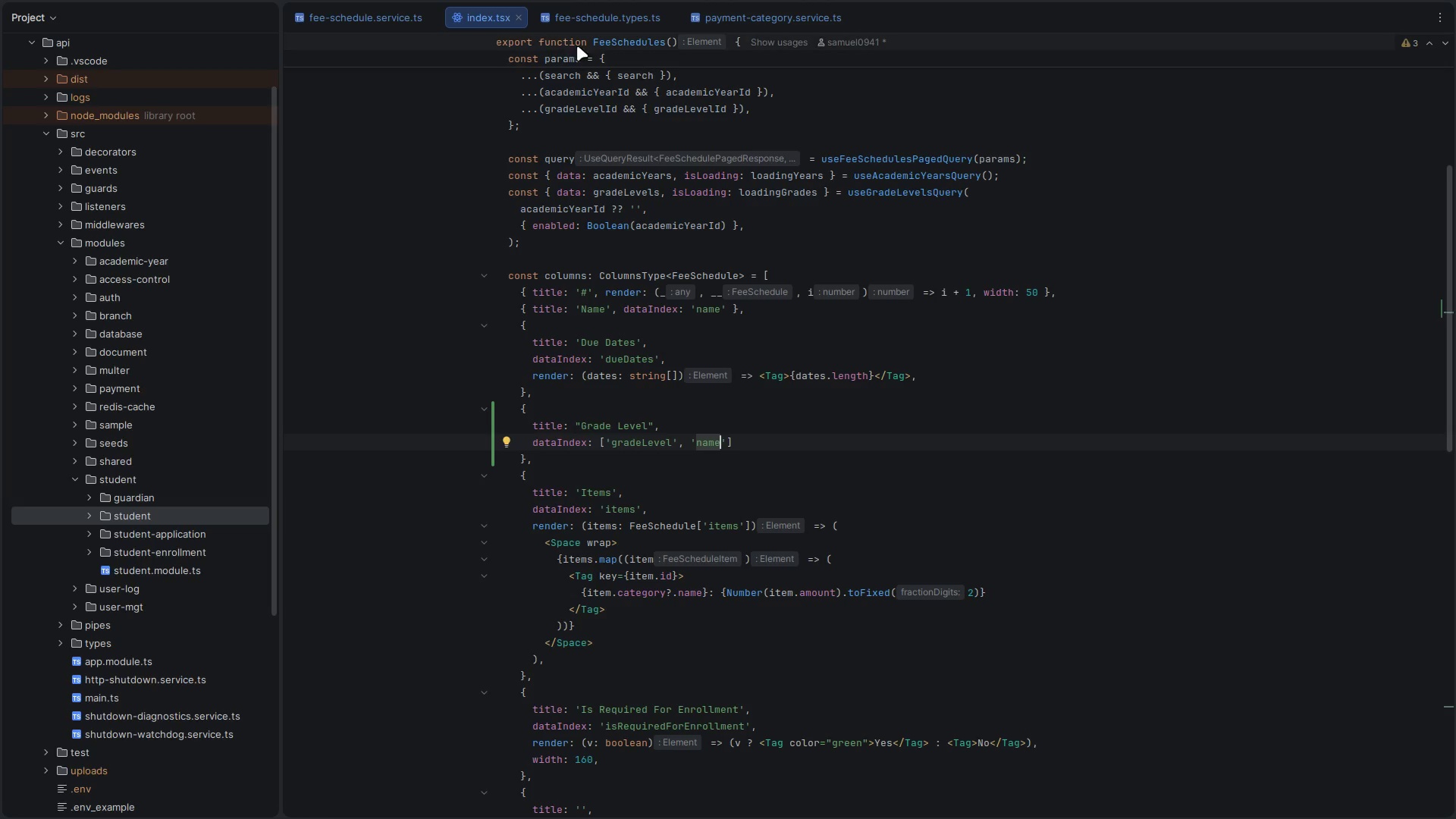 
wait(5.96)
 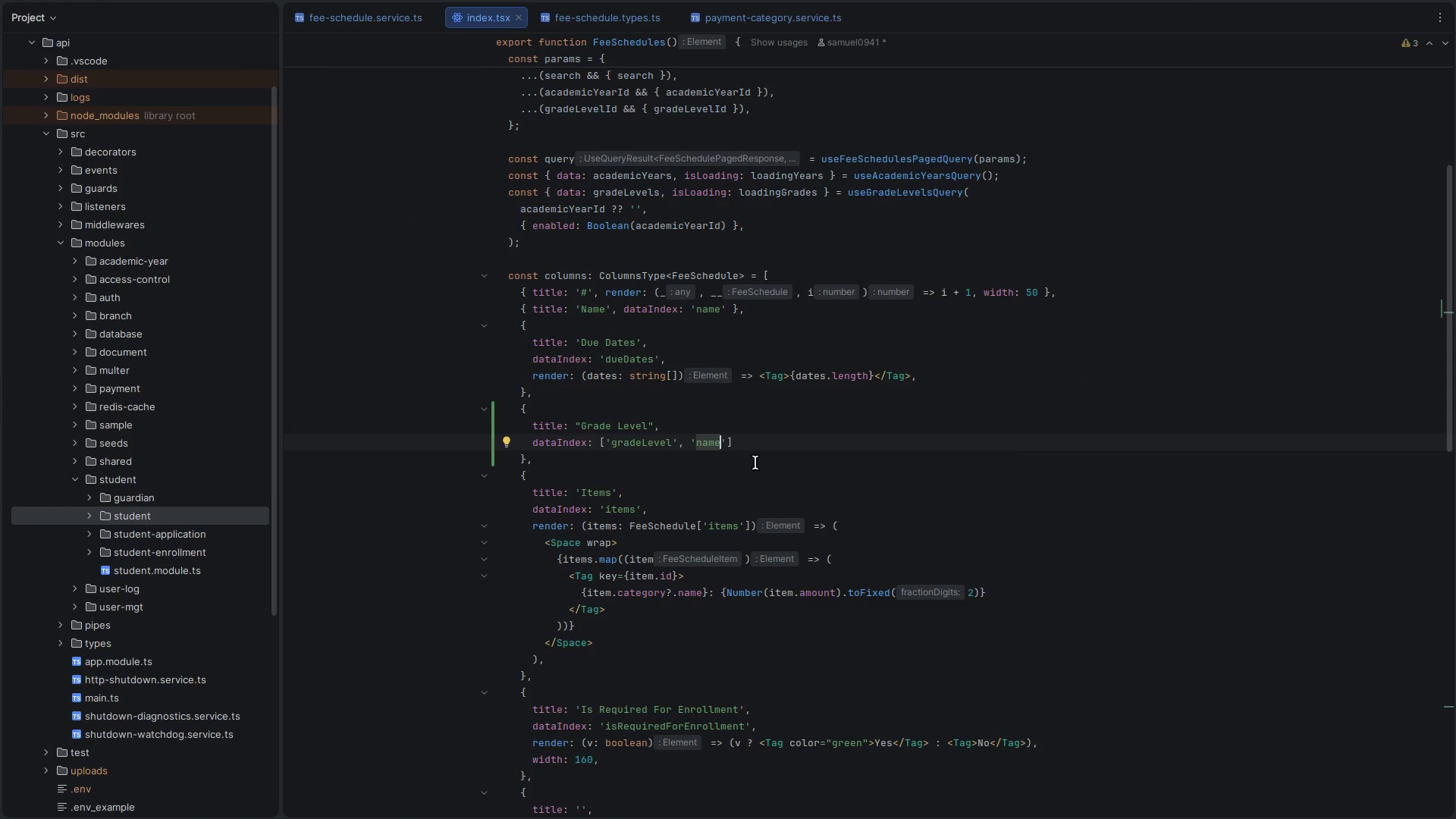 
left_click([667, 17])
 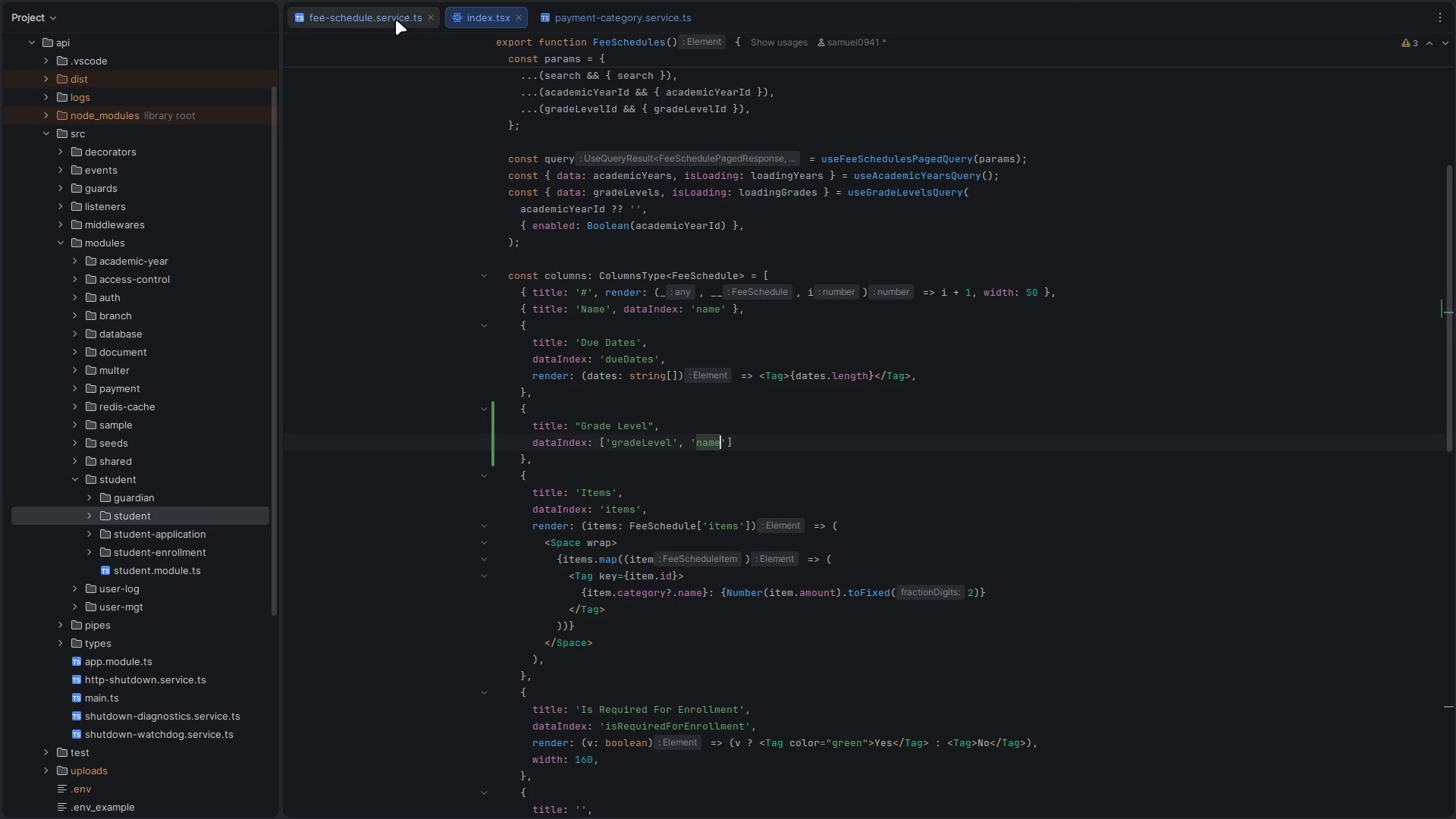 
left_click([342, 11])
 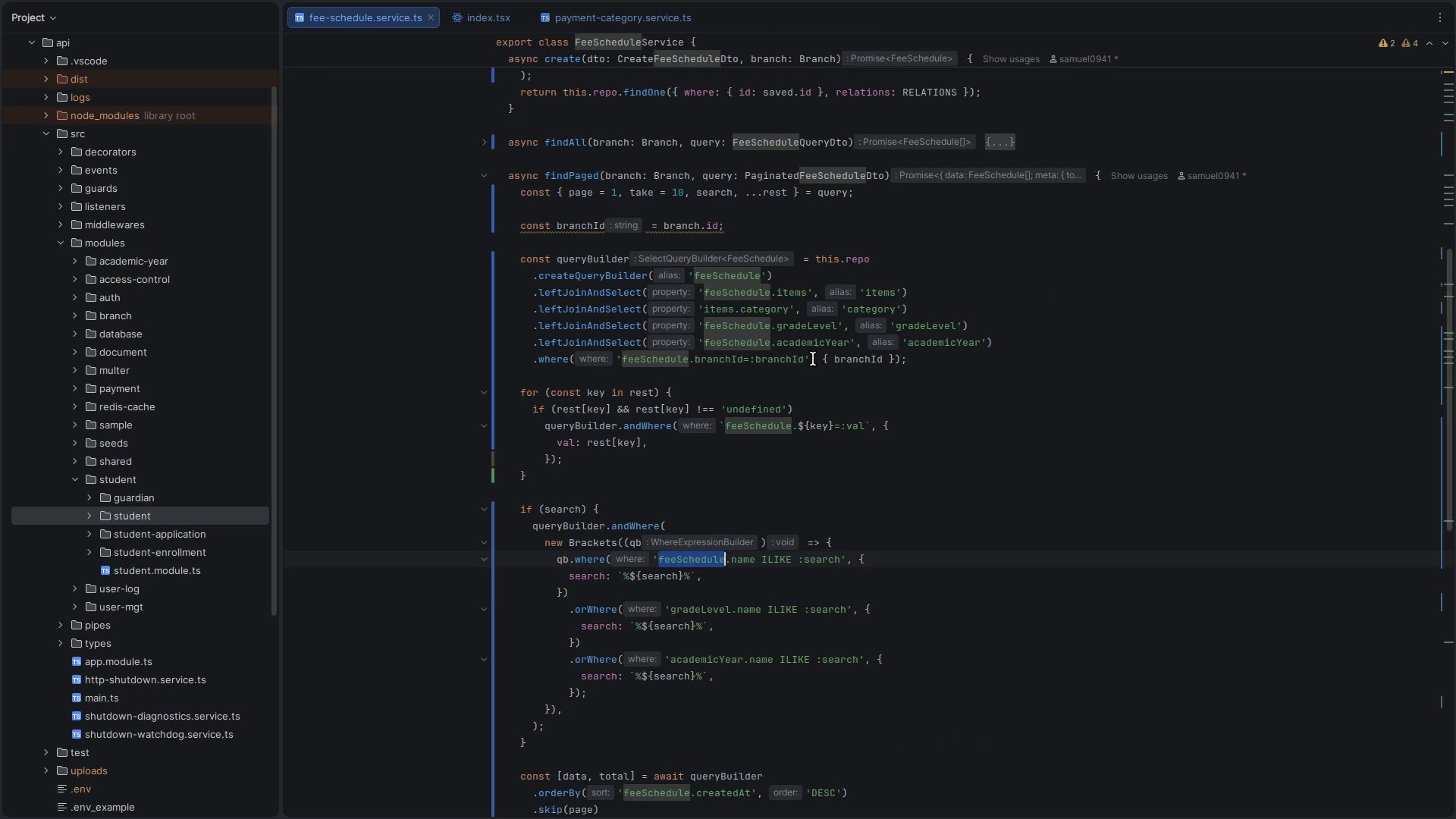 
left_click([472, 22])
 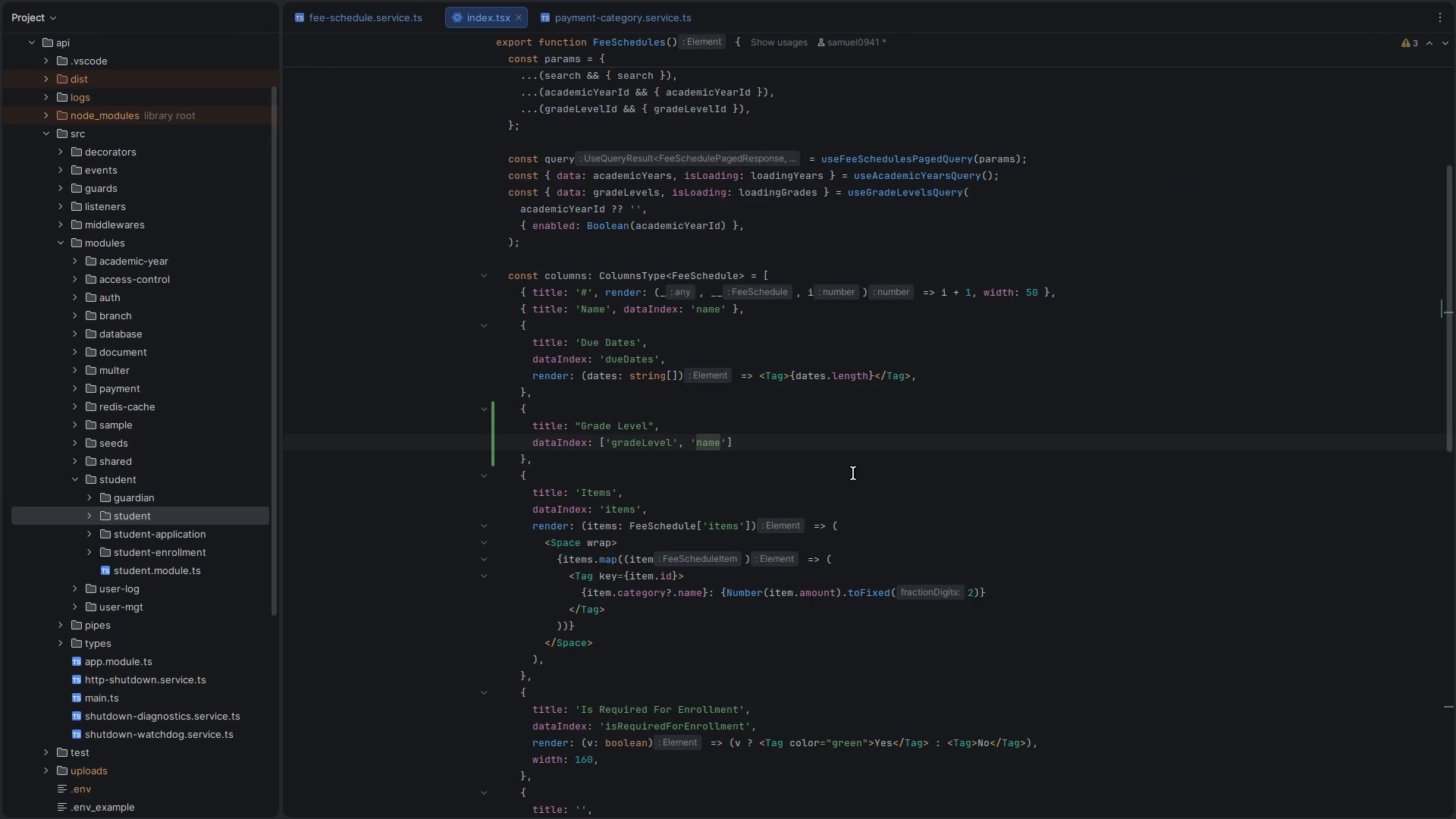 
key(Alt+Control+ArrowLeft)
 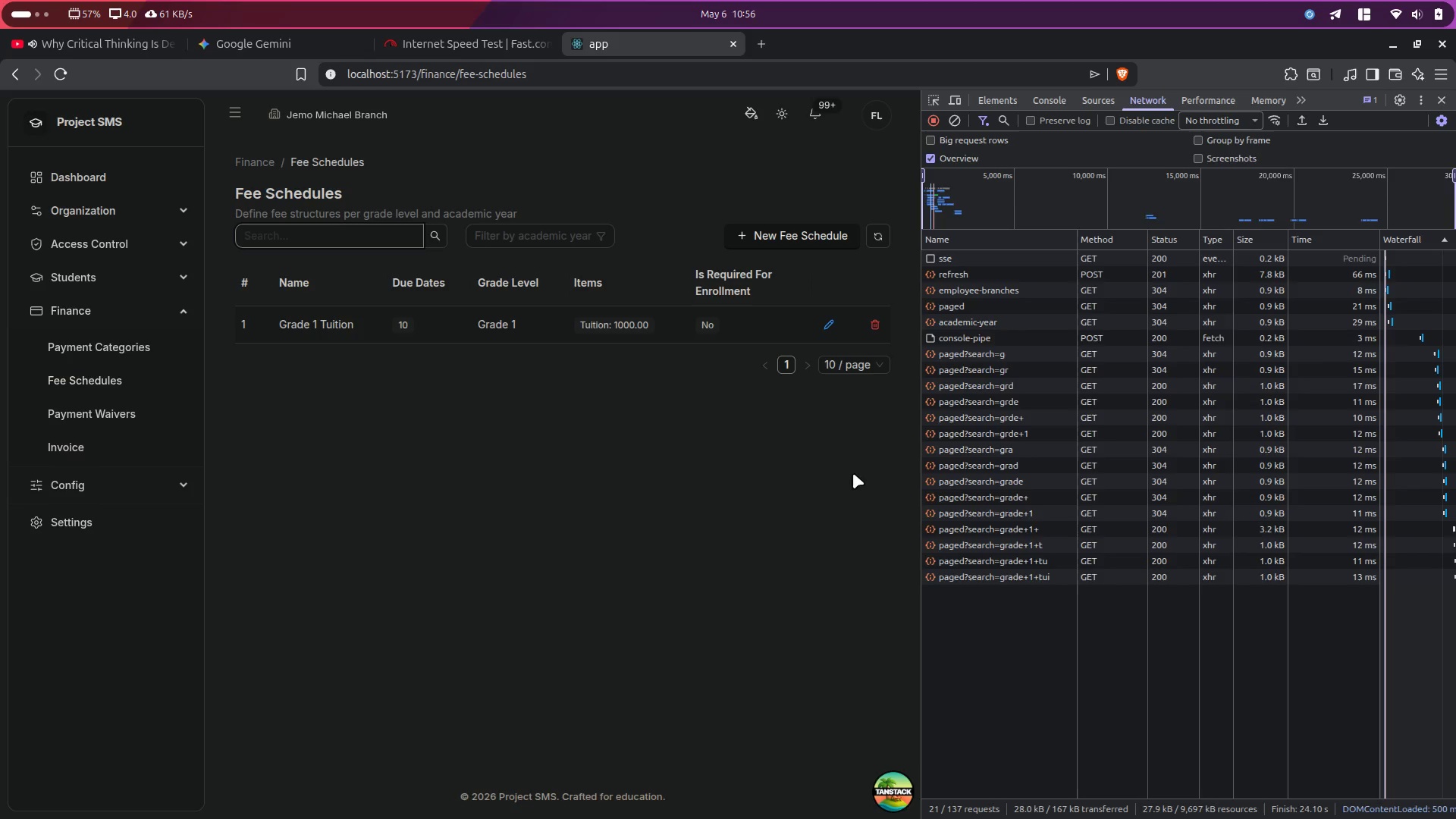 
left_click([617, 469])
 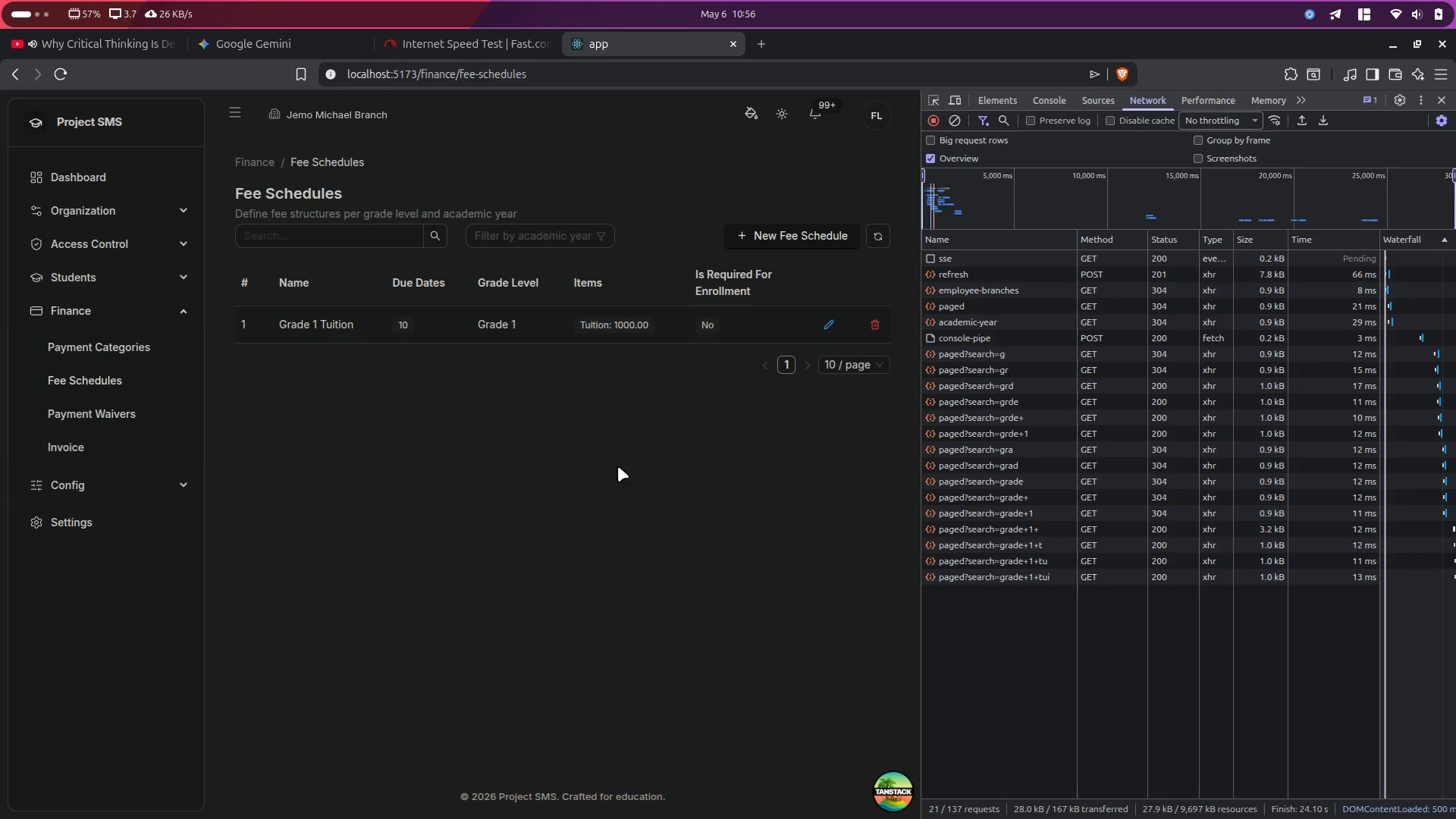 
key(Alt+Control+ArrowRight)
 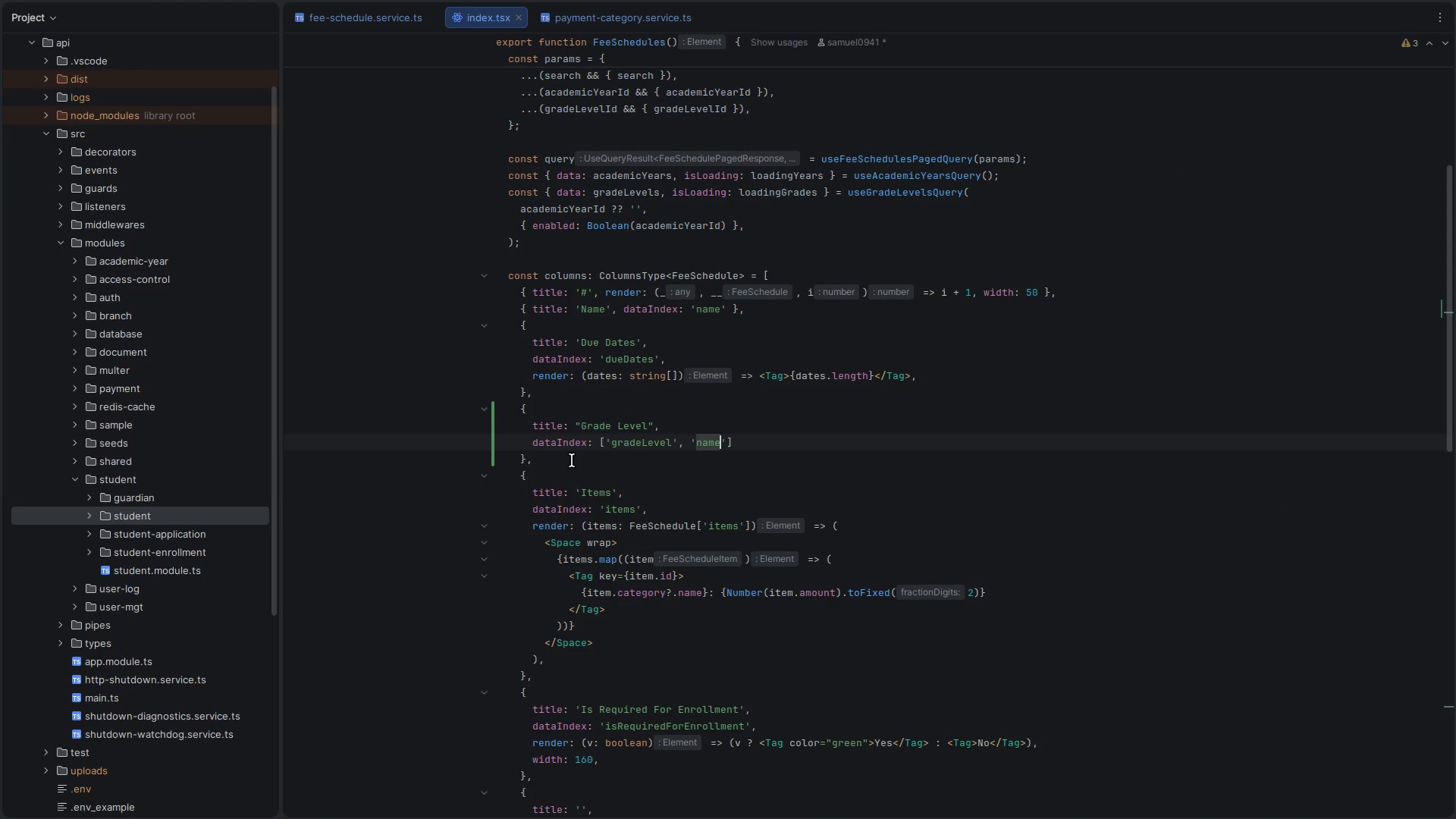 
left_click([571, 461])
 